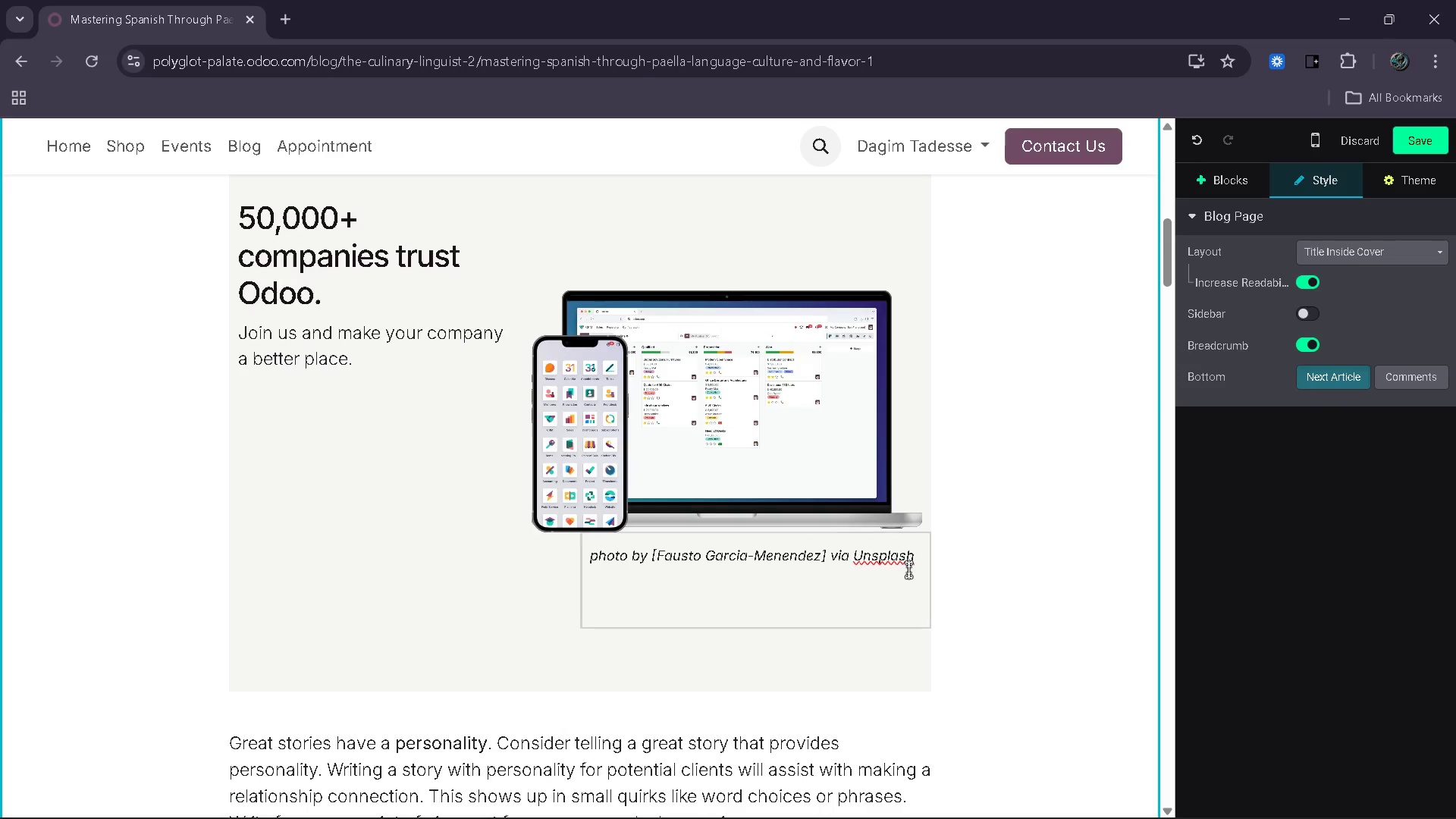 
left_click([908, 570])
 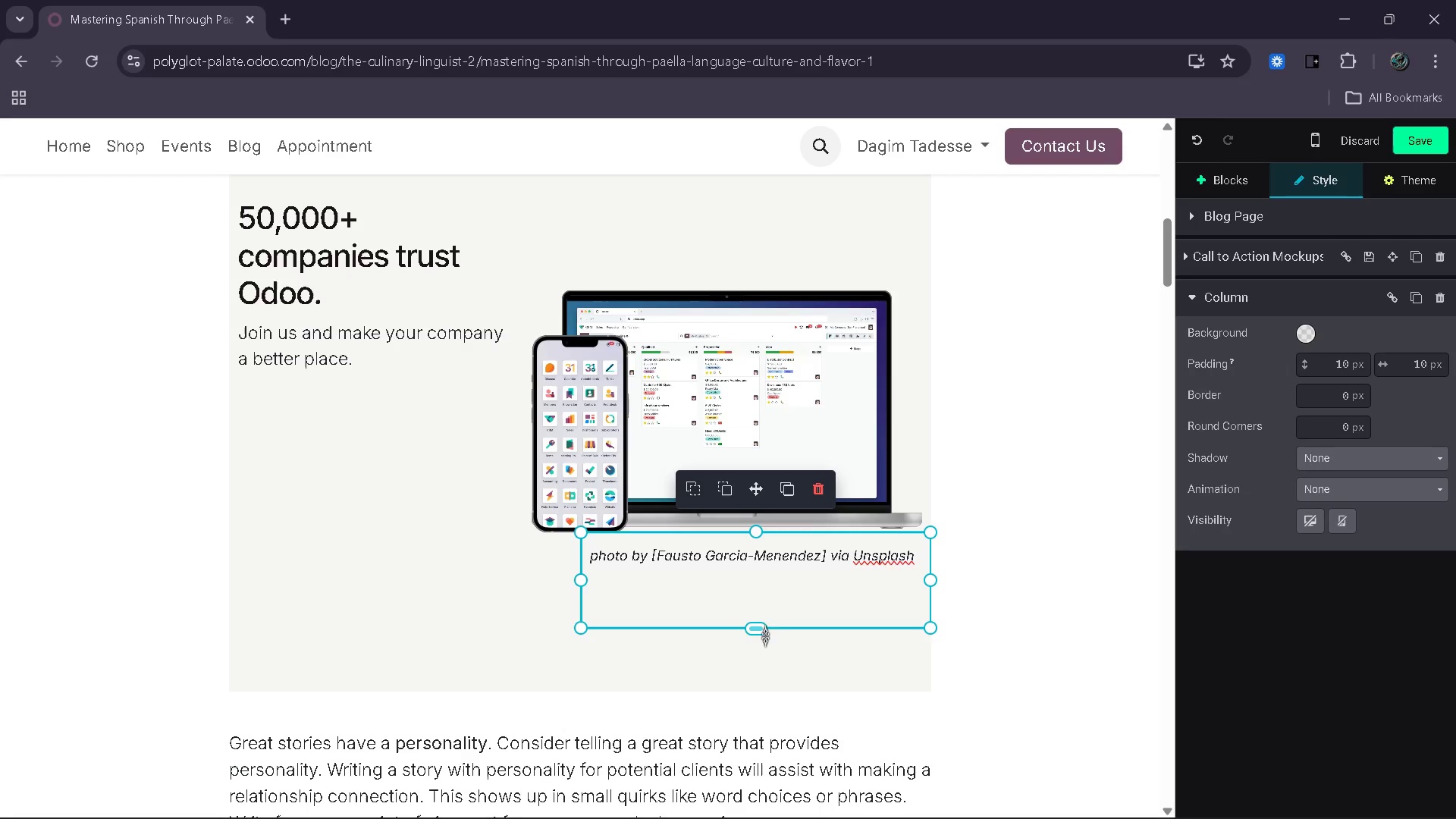 
left_click_drag(start_coordinate=[751, 636], to_coordinate=[773, 589])
 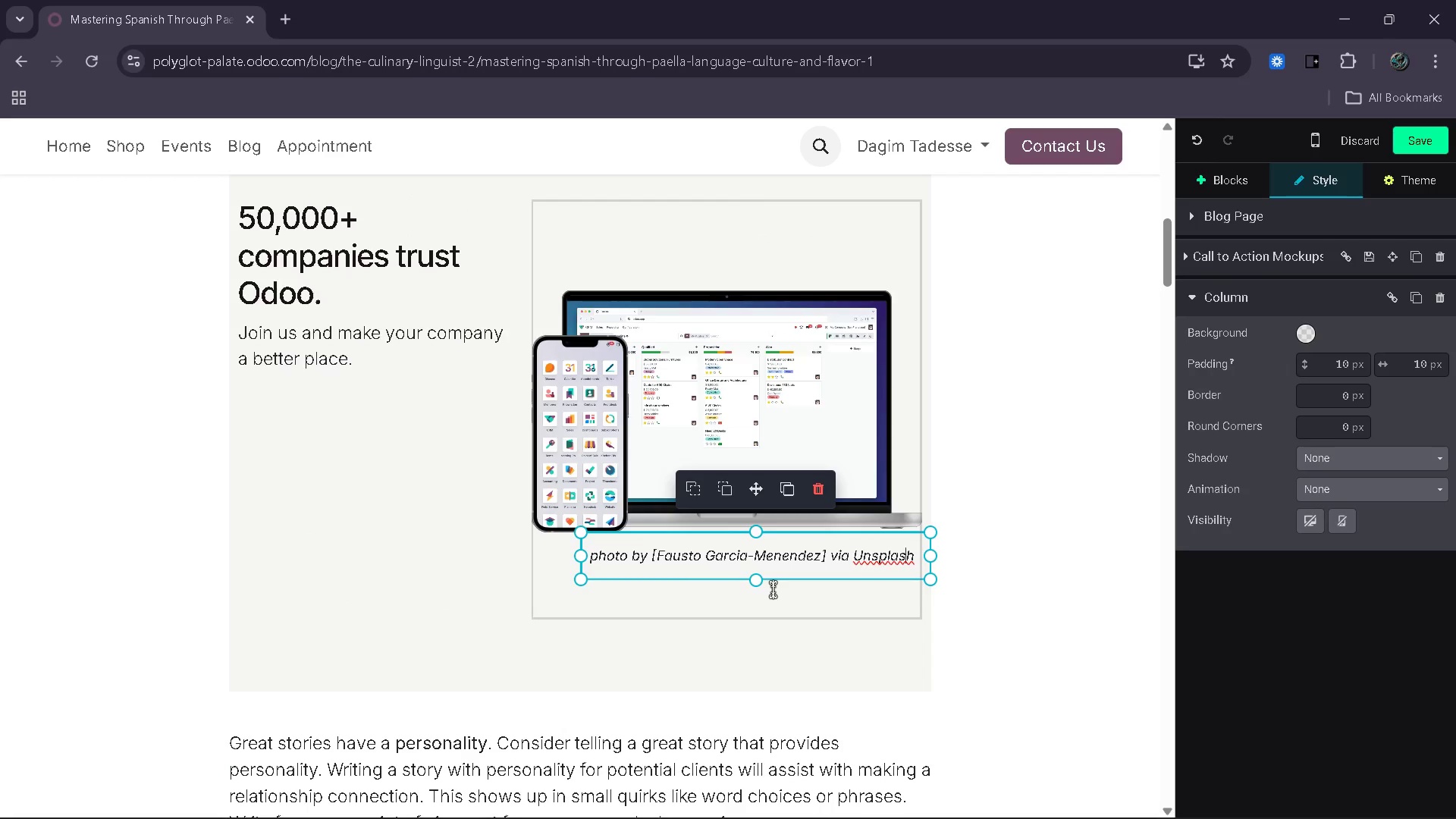 
wait(5.76)
 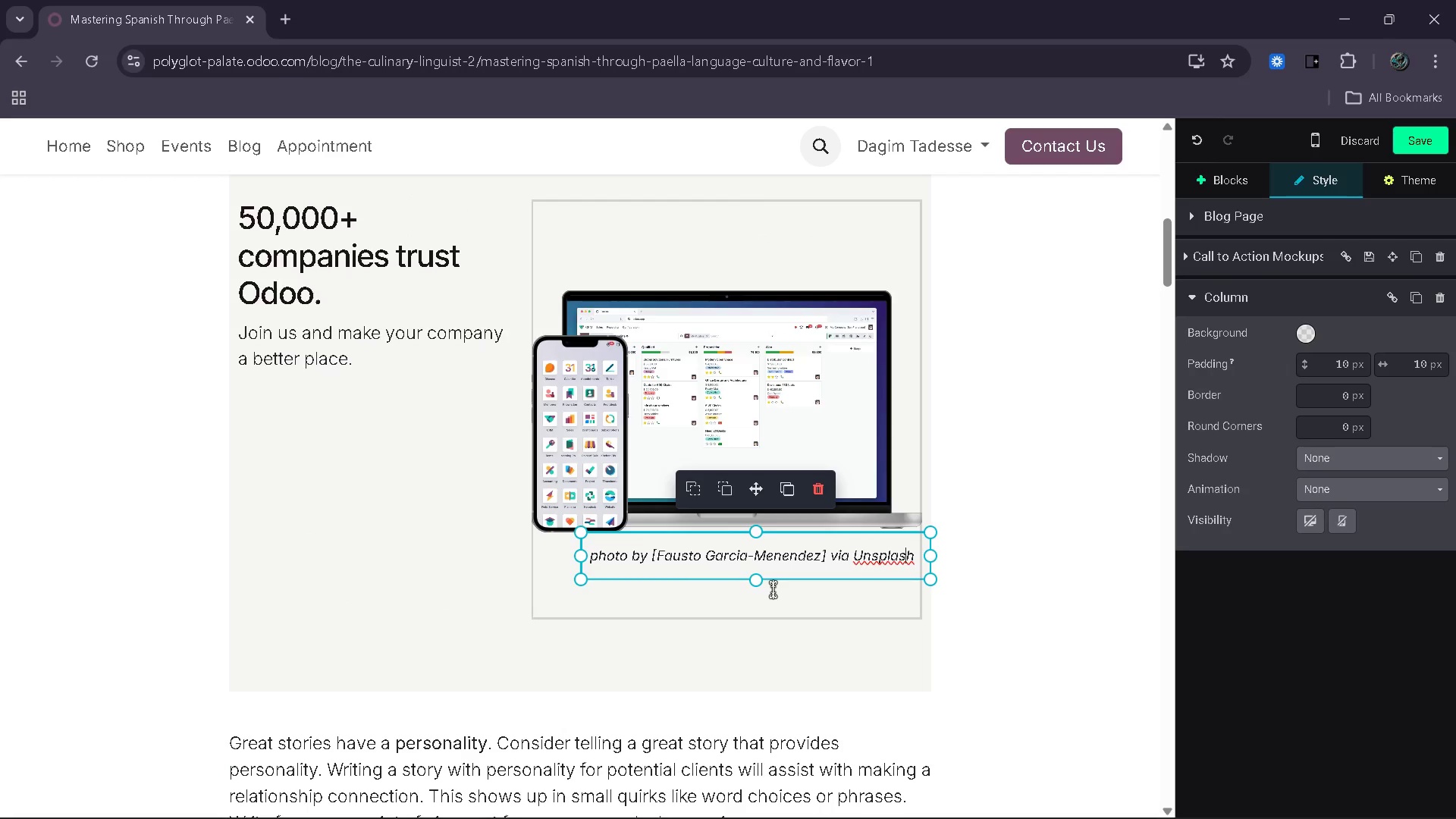 
left_click([1079, 460])
 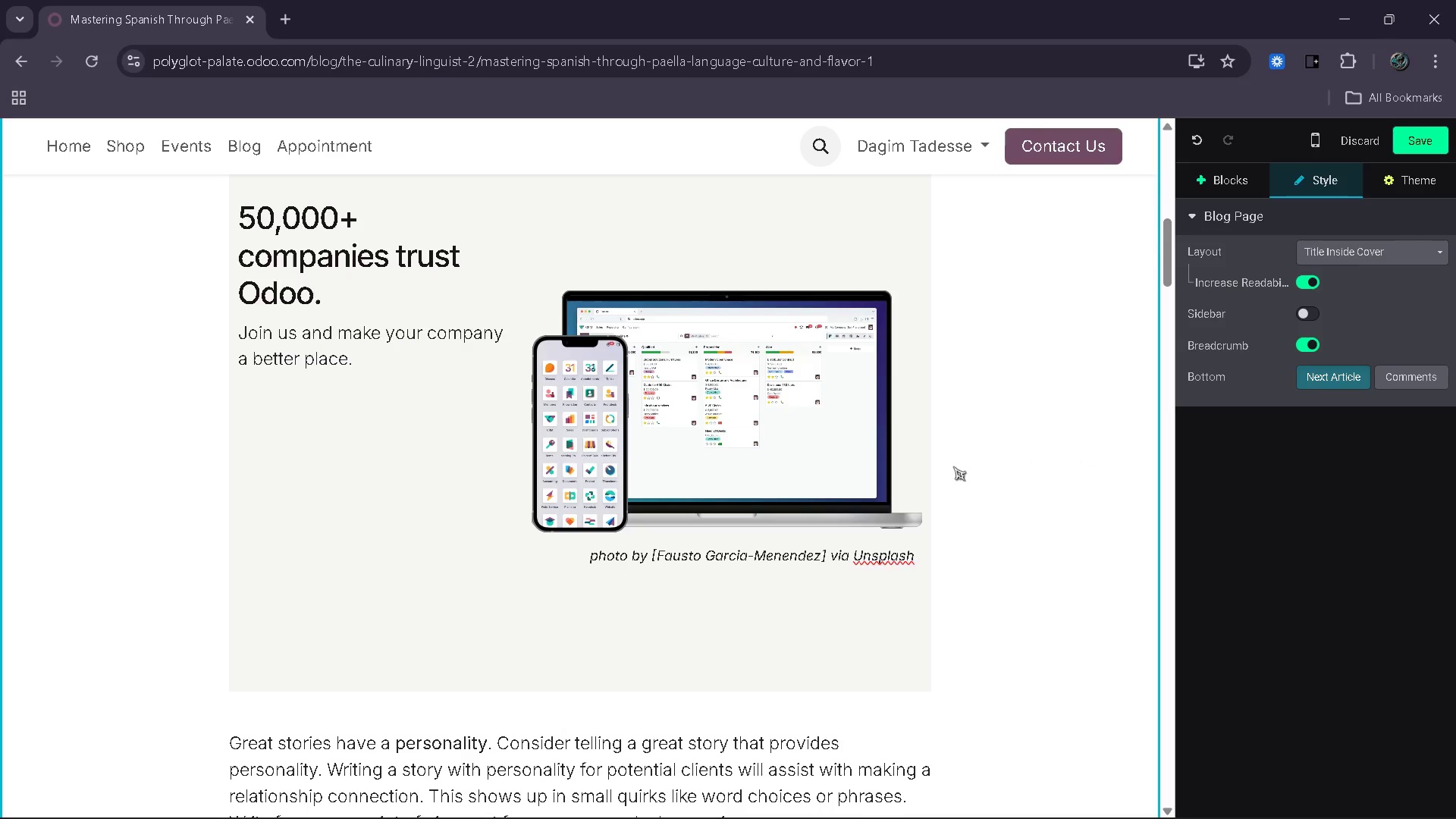 
wait(12.67)
 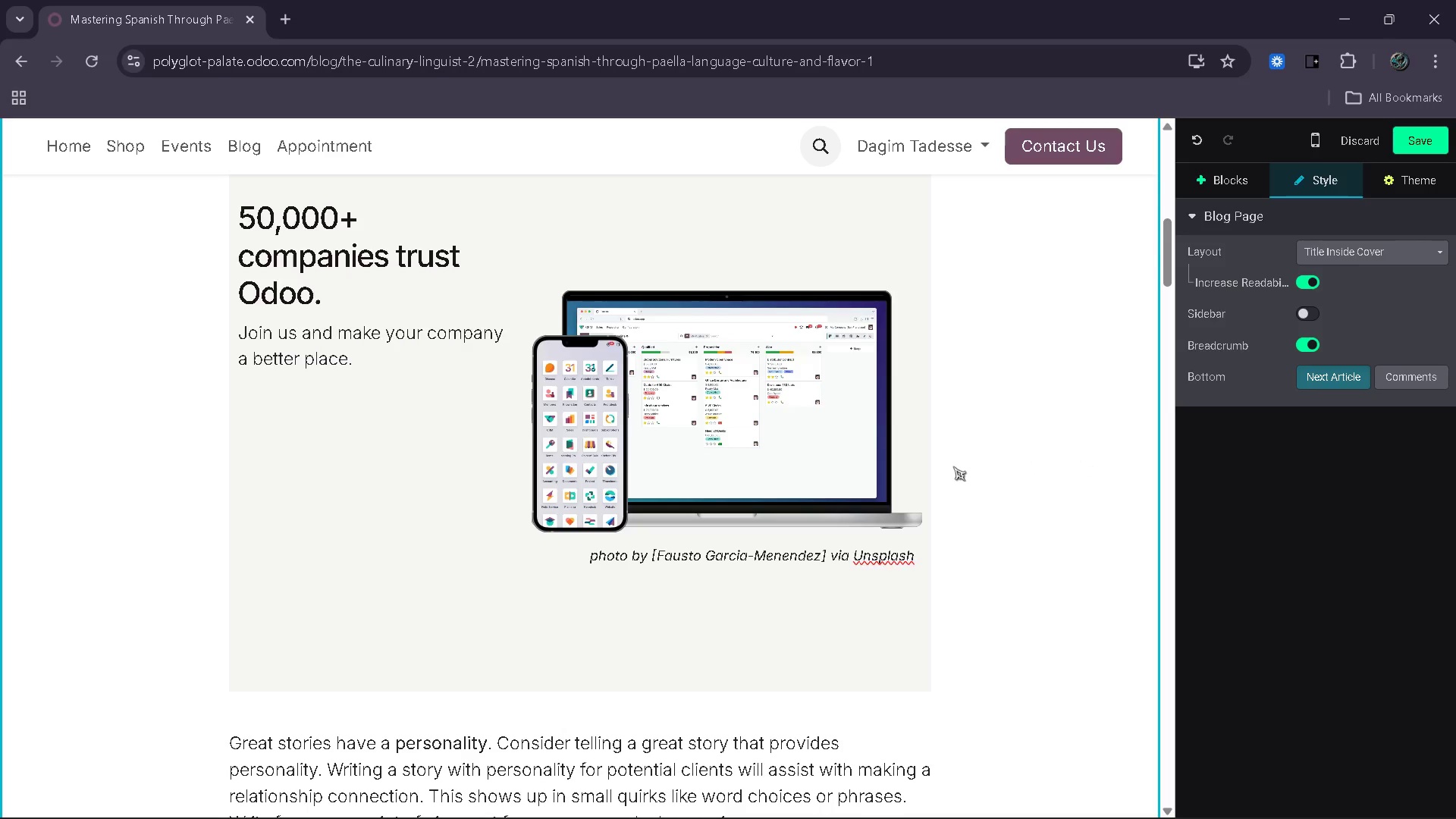 
left_click([953, 466])
 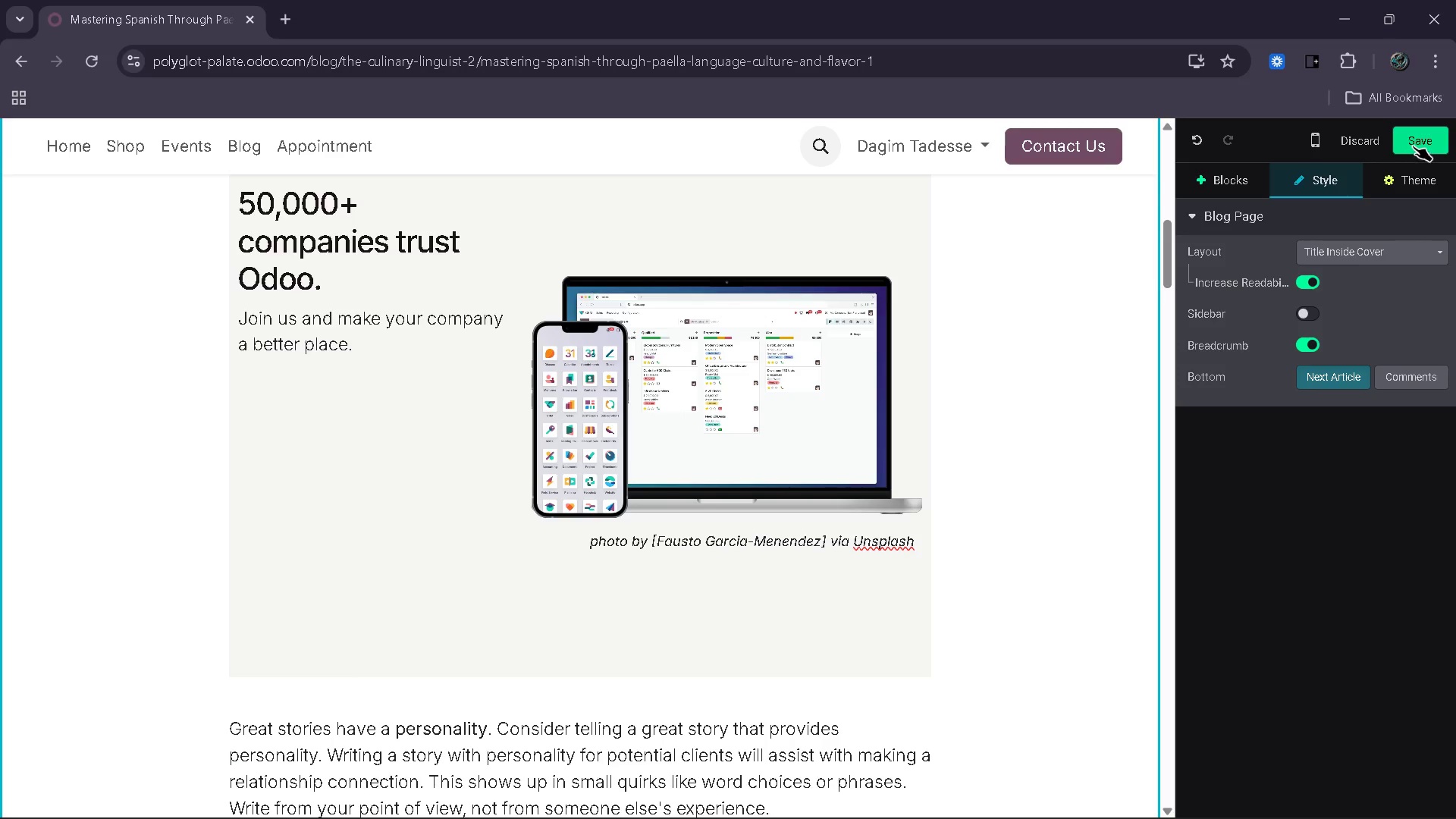 
wait(17.47)
 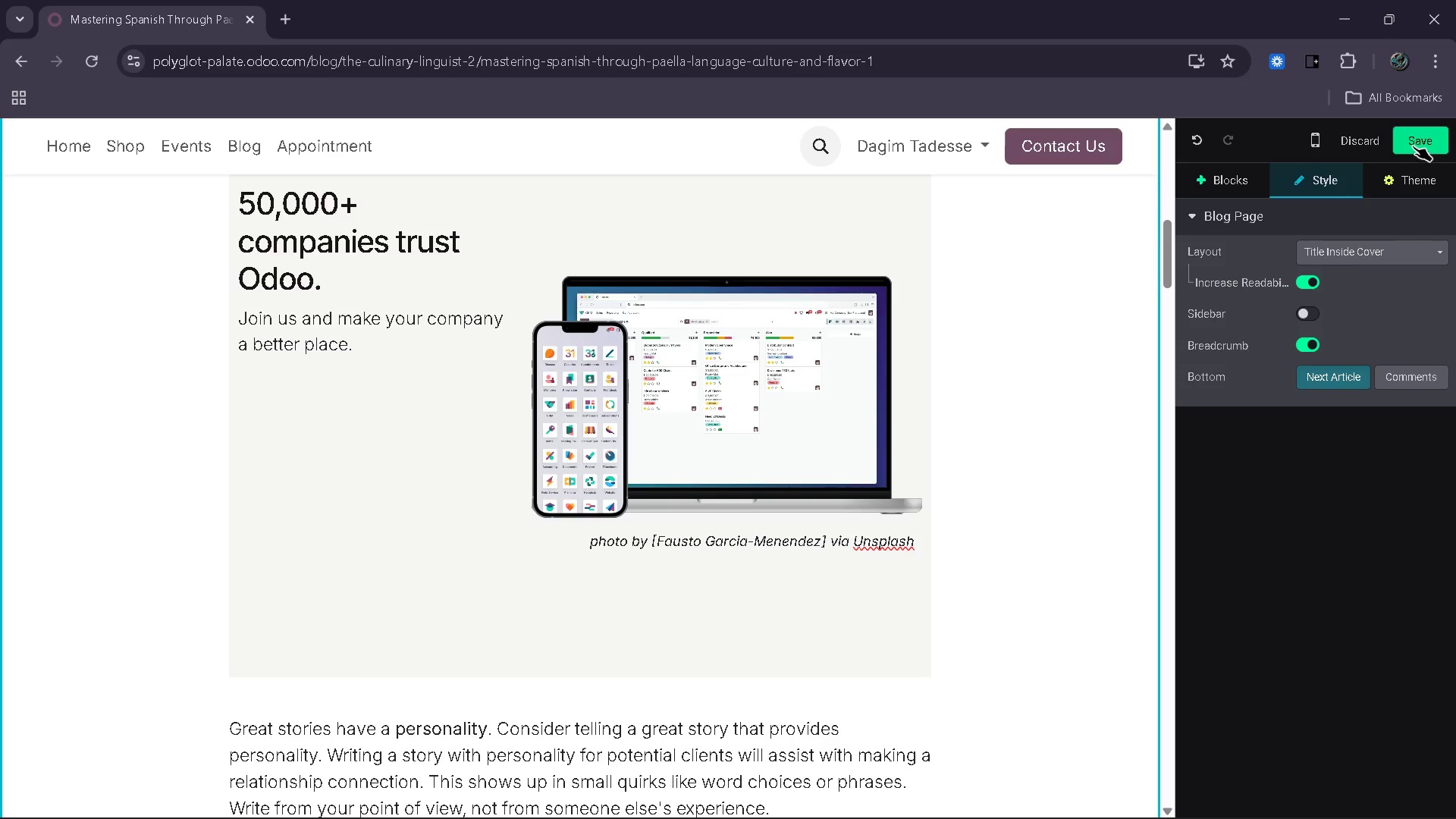 
left_click_drag(start_coordinate=[1236, 456], to_coordinate=[327, 695])
 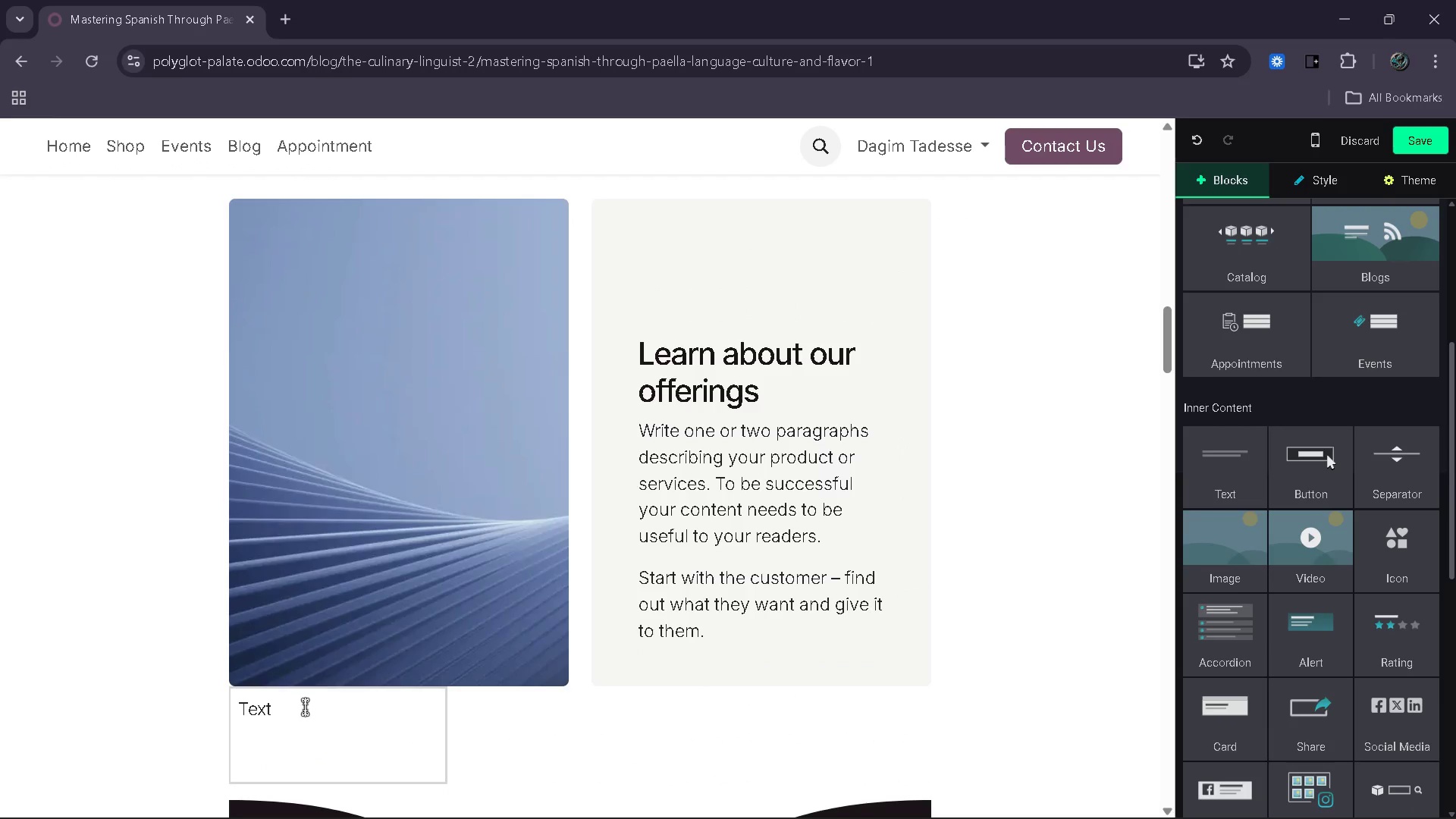 
left_click_drag(start_coordinate=[296, 711], to_coordinate=[234, 718])
 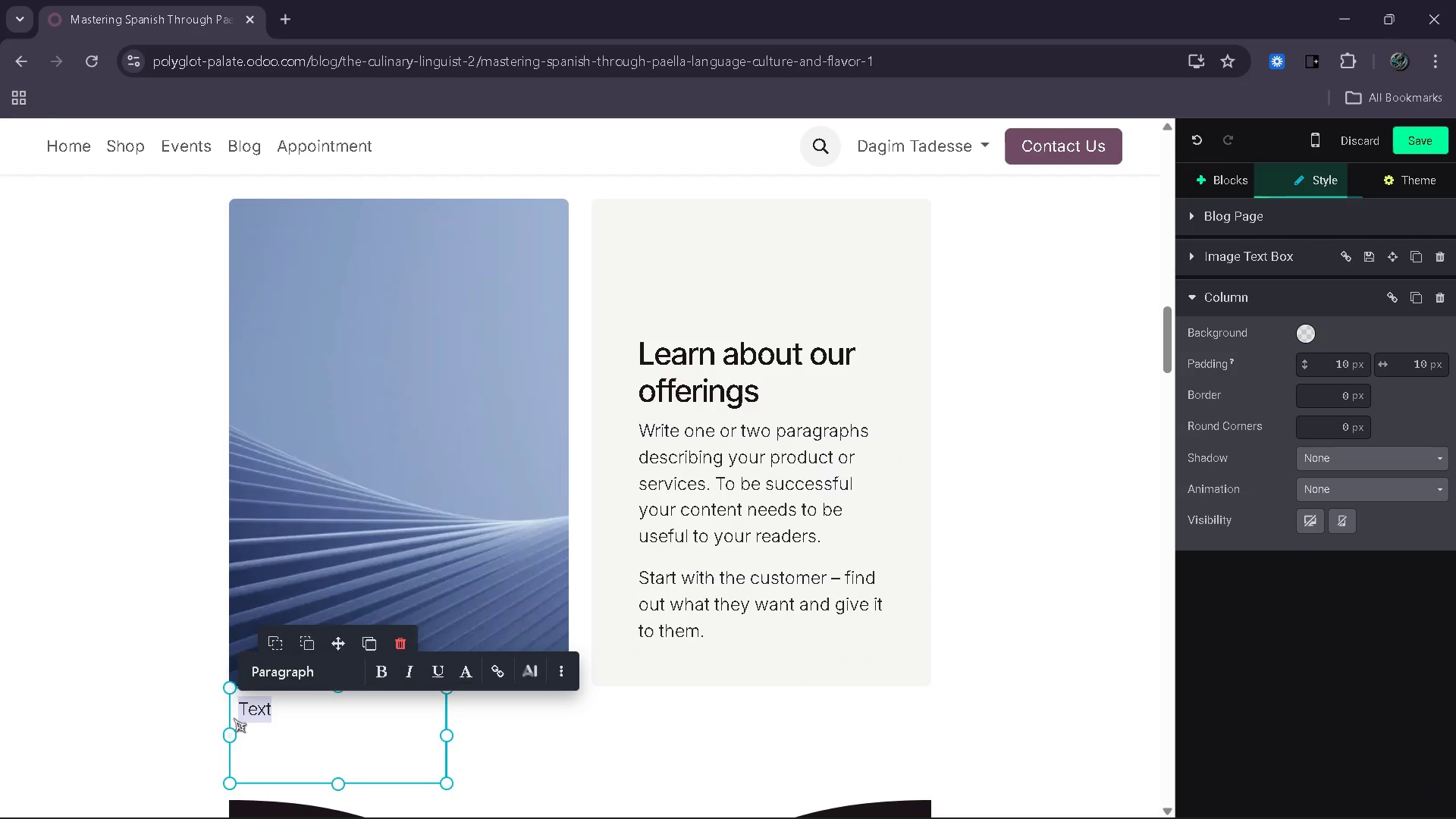 
key(Control+V)
 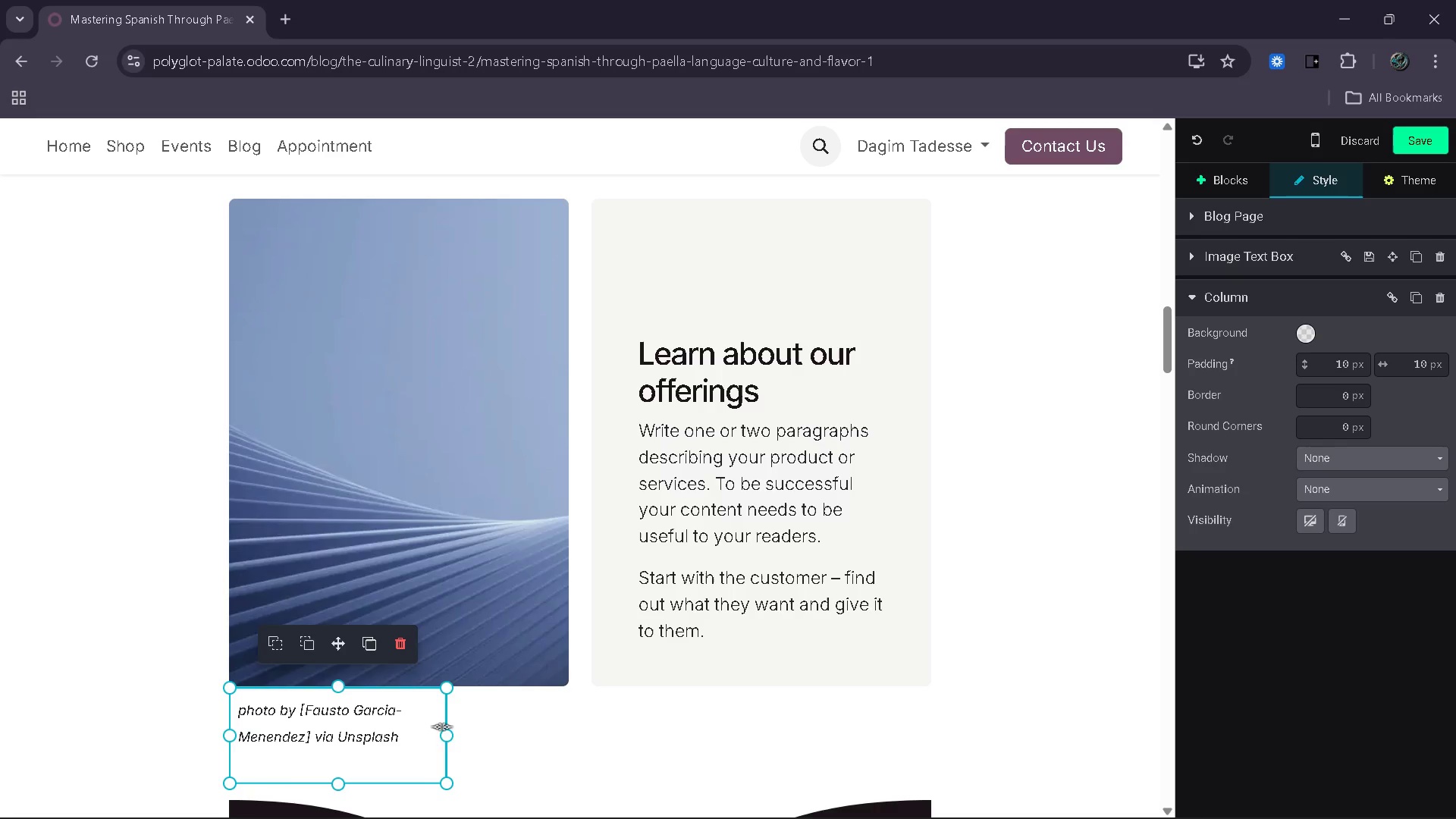 
left_click_drag(start_coordinate=[448, 730], to_coordinate=[564, 728])
 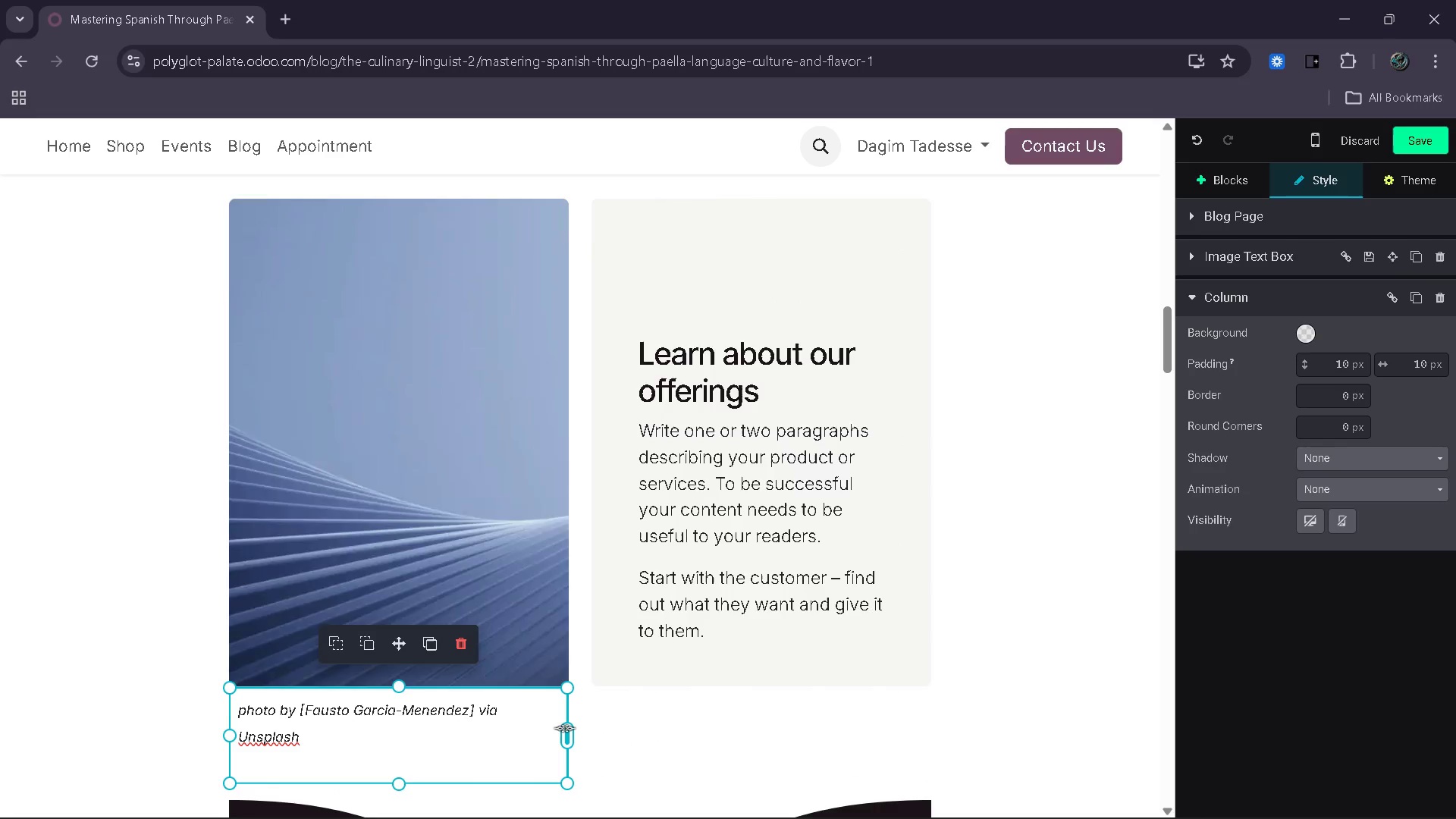 
left_click_drag(start_coordinate=[564, 728], to_coordinate=[614, 726])
 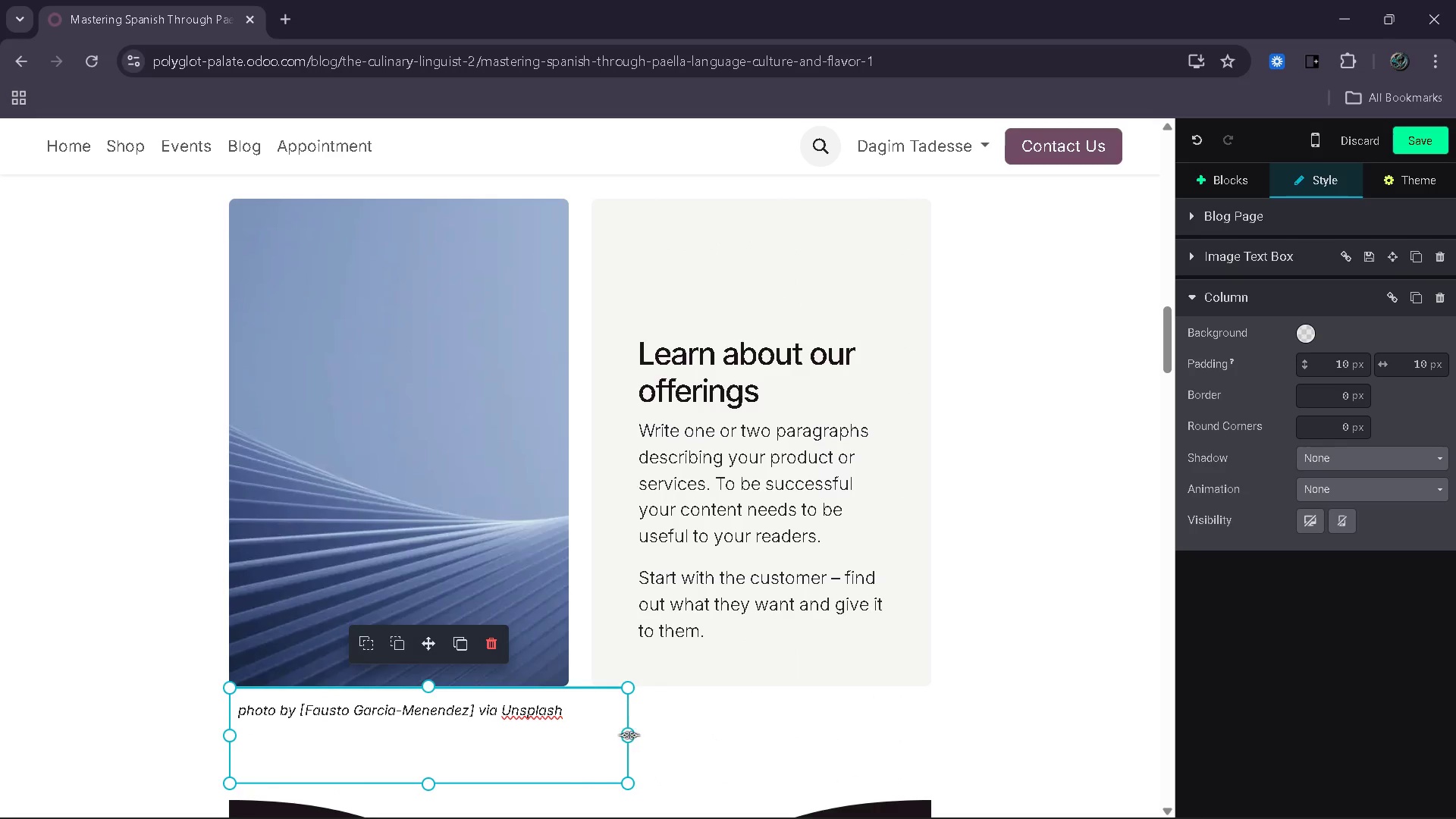 
left_click_drag(start_coordinate=[629, 736], to_coordinate=[570, 737])
 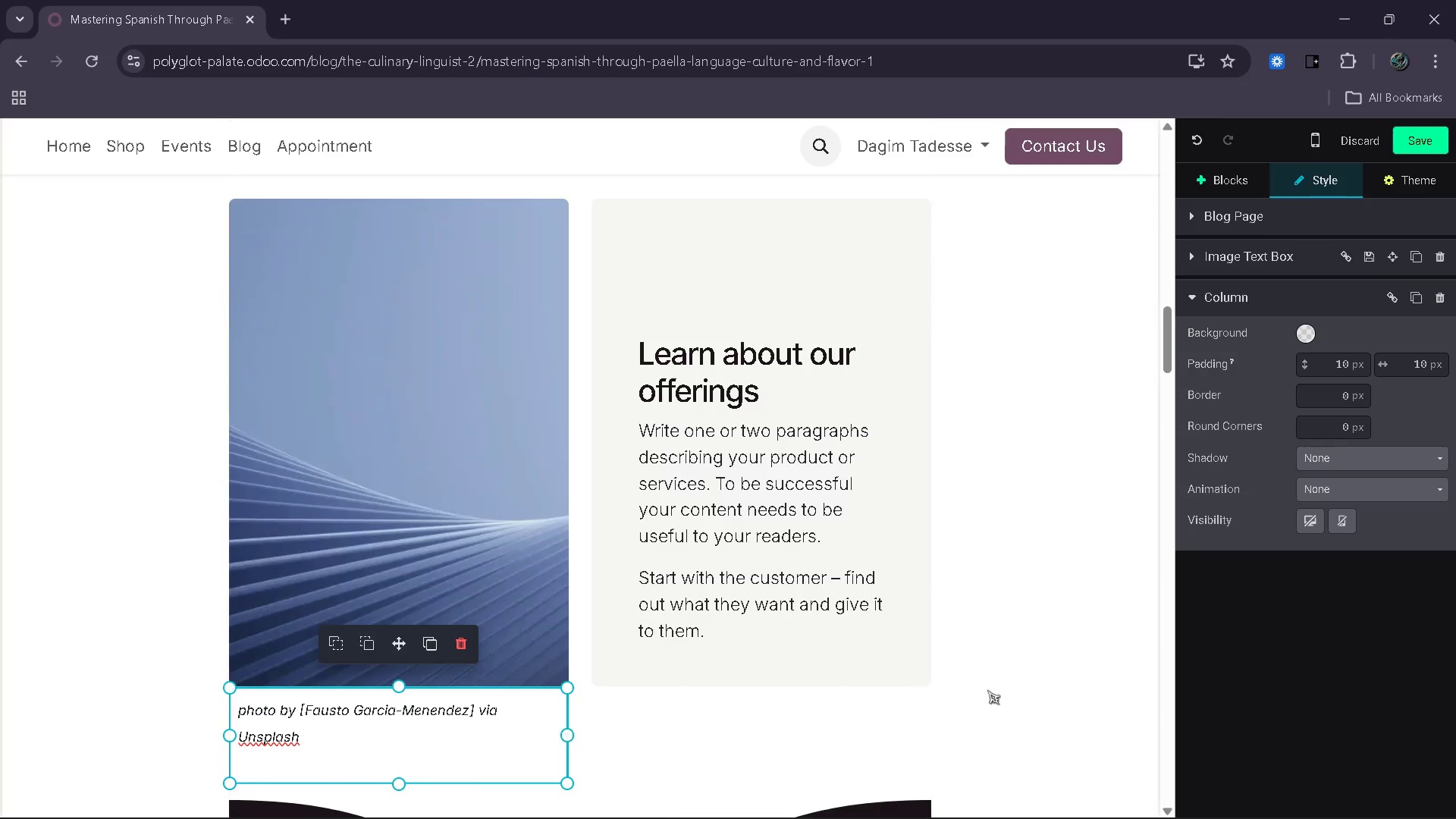 
left_click_drag(start_coordinate=[1025, 668], to_coordinate=[1069, 643])
 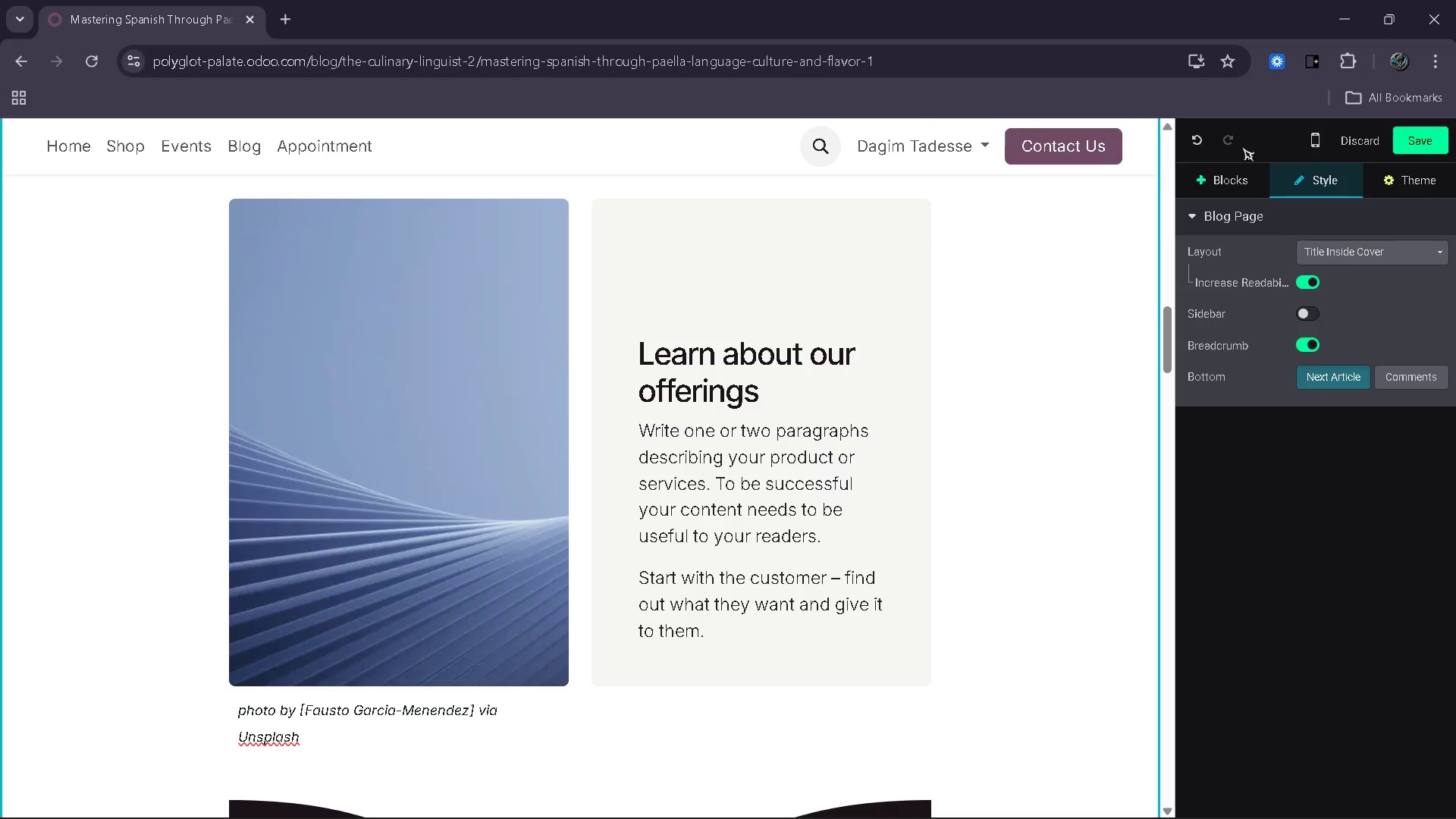 
left_click([1236, 173])
 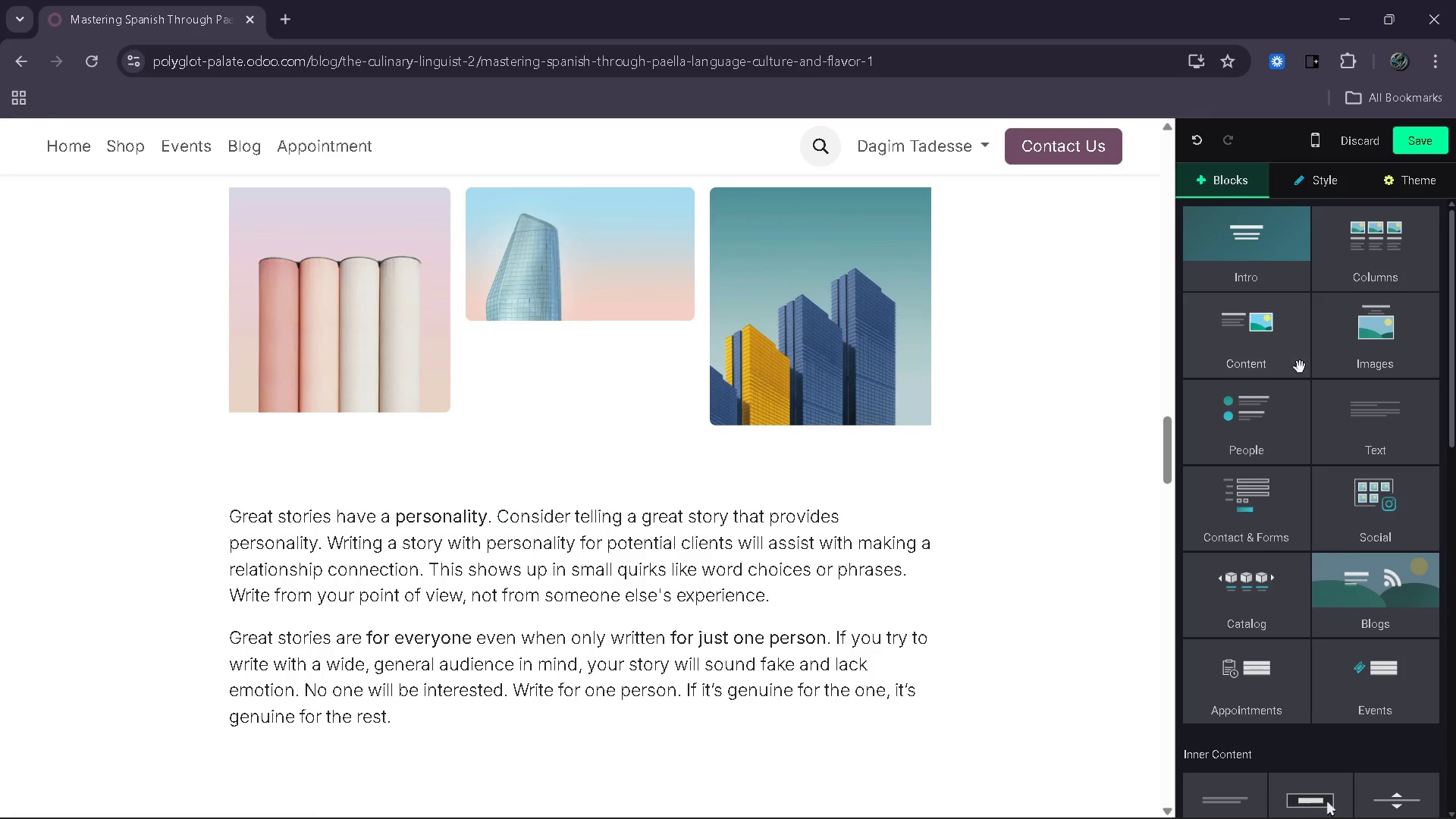 
wait(7.14)
 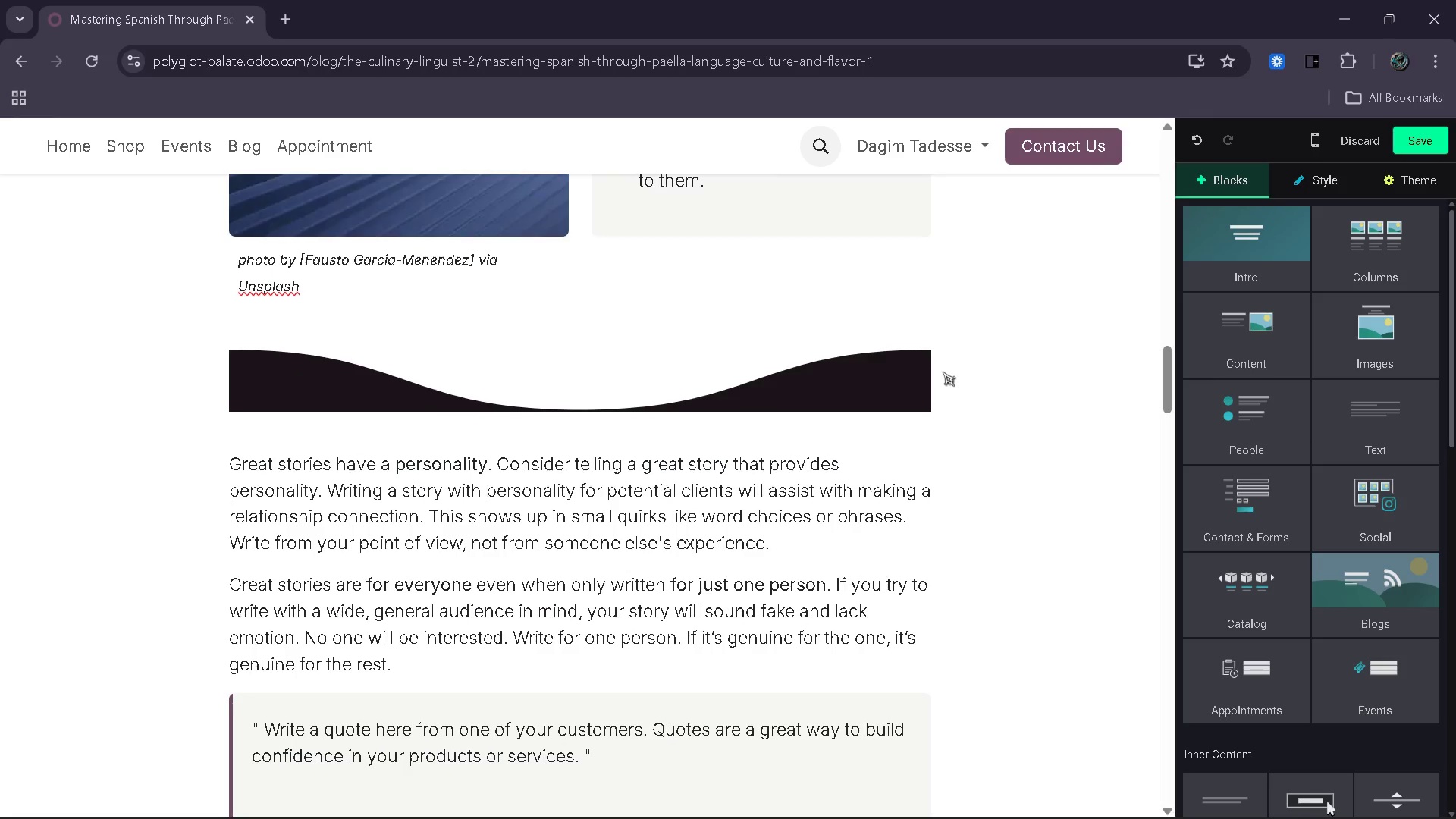 
left_click_drag(start_coordinate=[1244, 463], to_coordinate=[315, 472])
 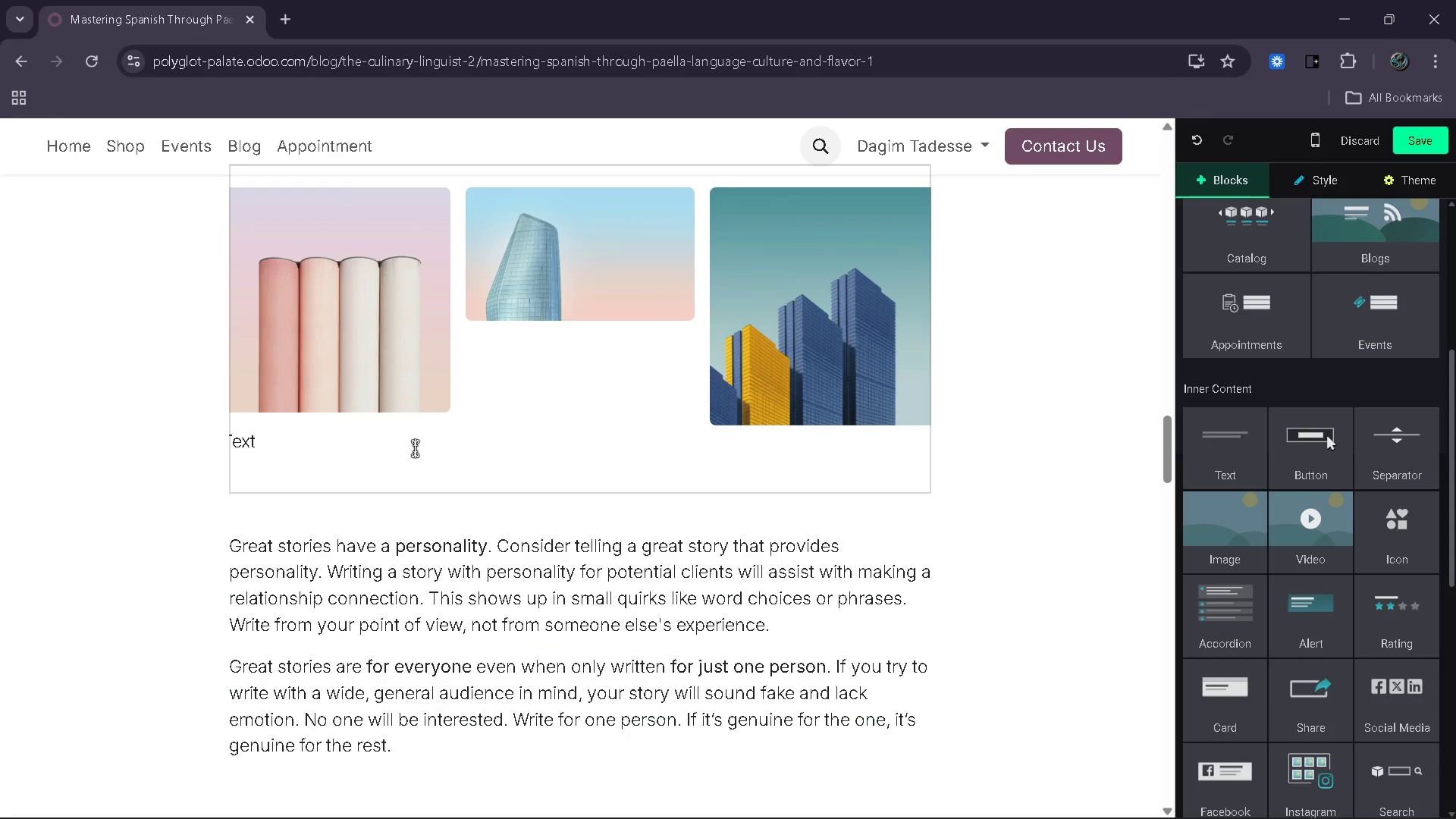 
left_click([440, 438])
 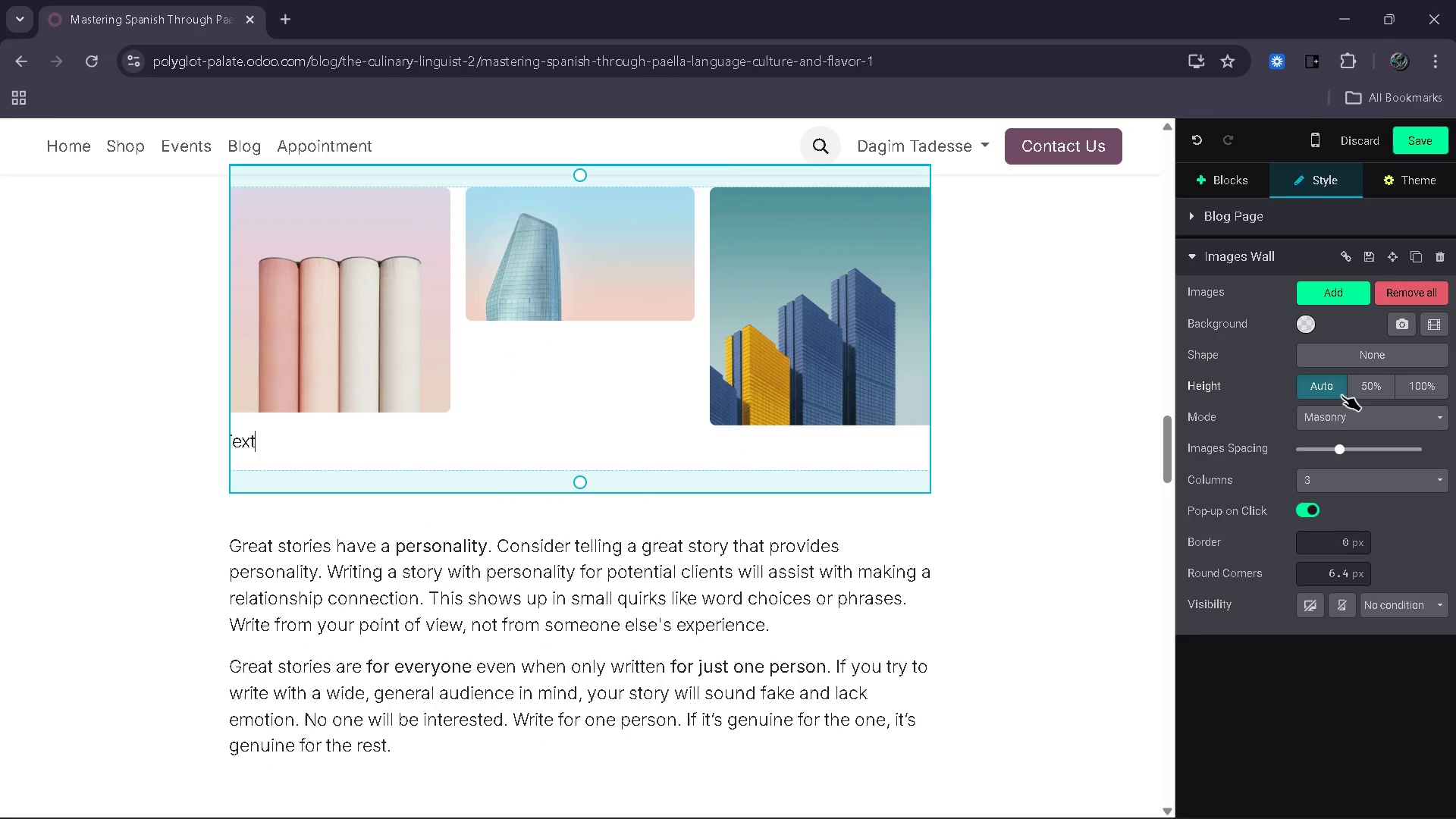 
left_click([1341, 412])
 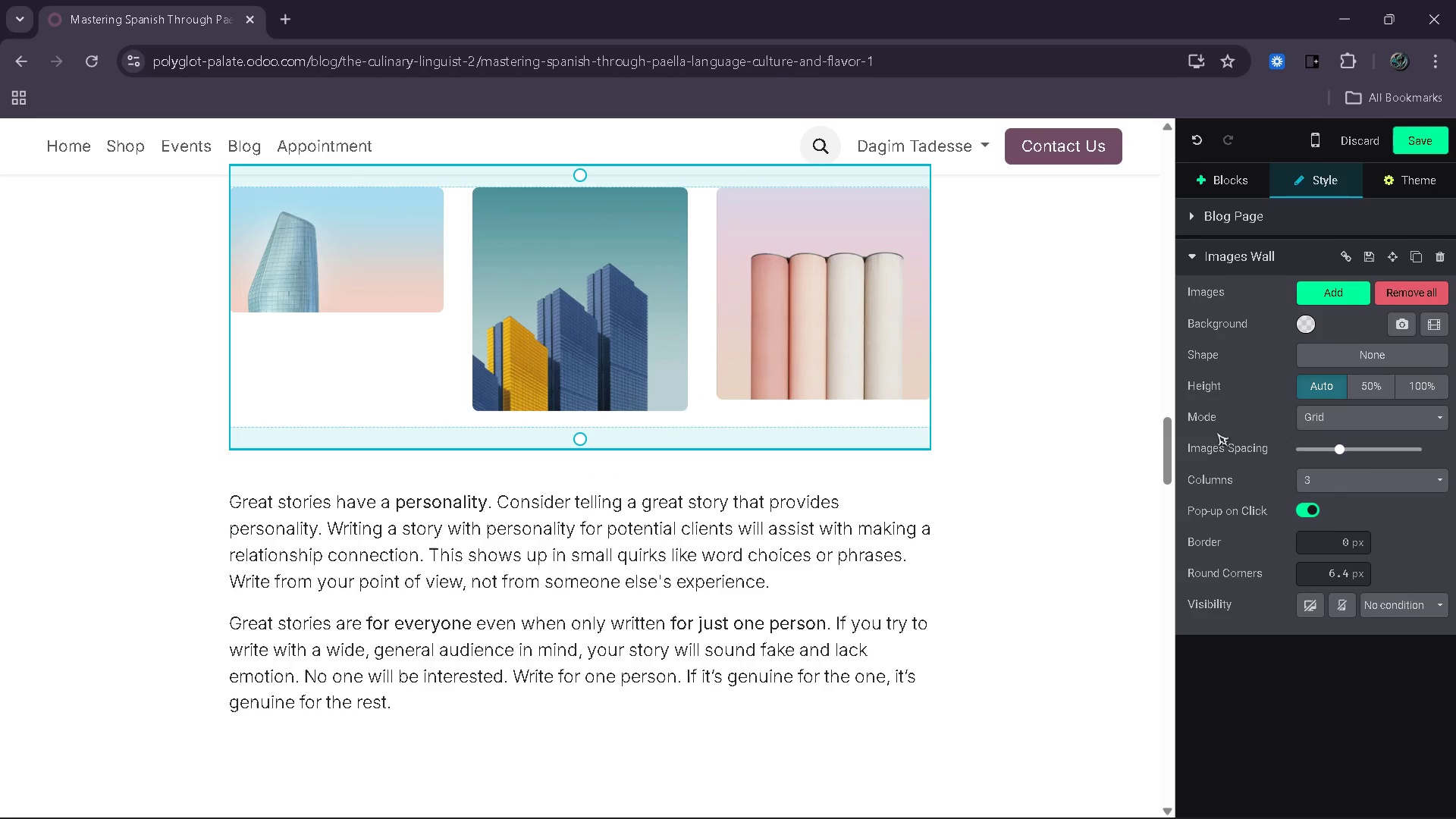 
left_click([1238, 183])
 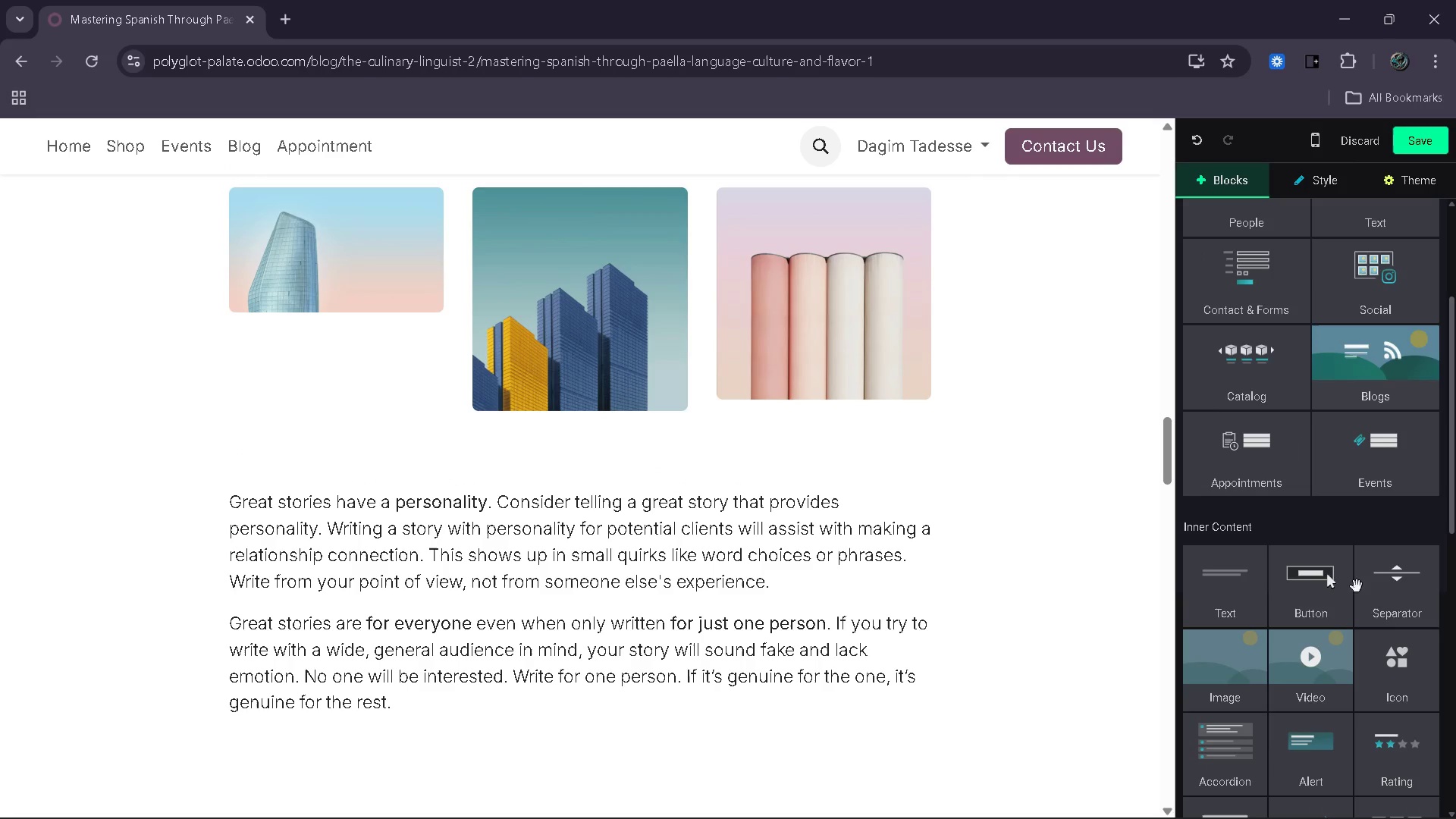 
left_click_drag(start_coordinate=[1244, 597], to_coordinate=[329, 369])
 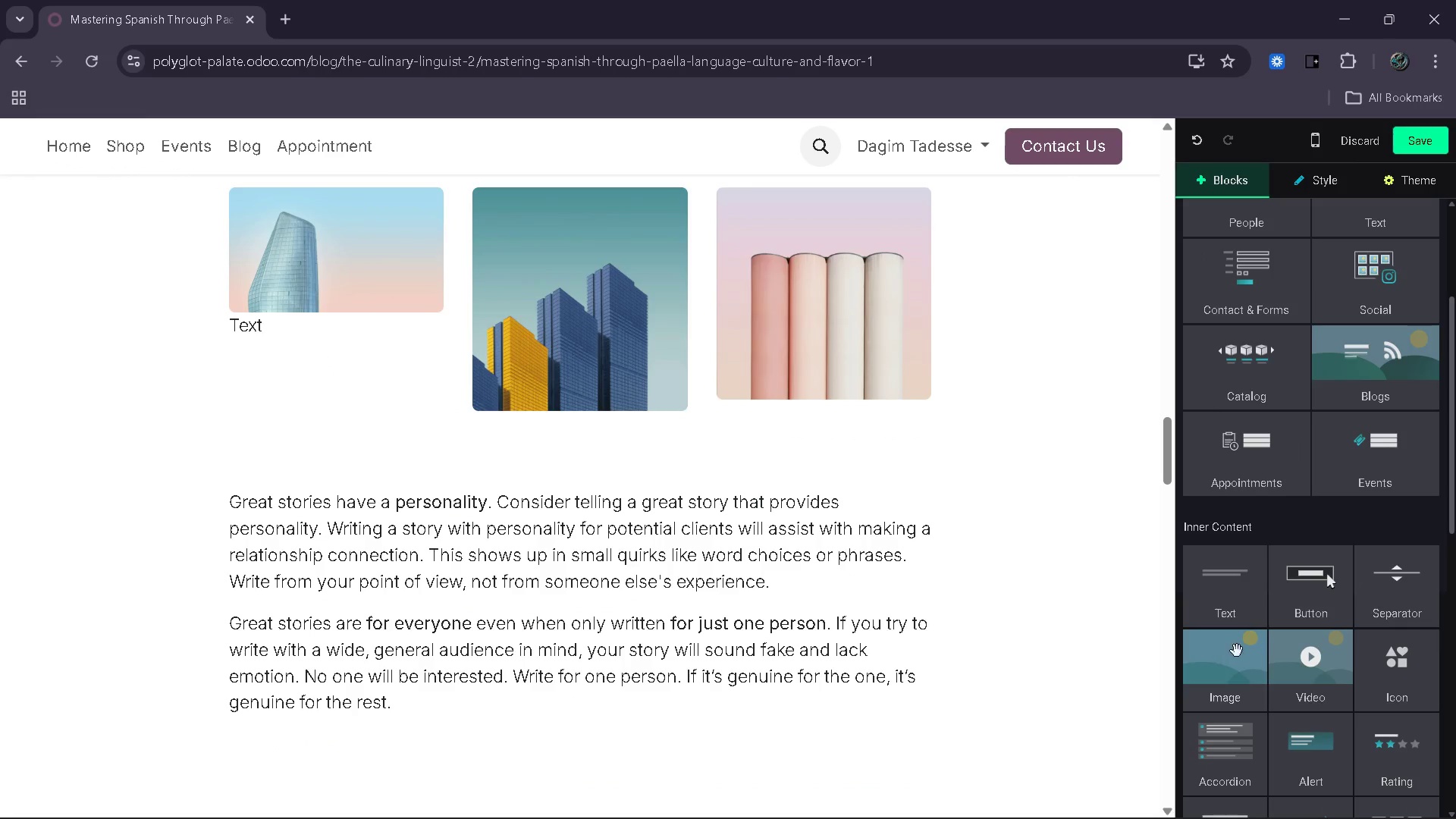 
left_click_drag(start_coordinate=[1252, 591], to_coordinate=[588, 466])
 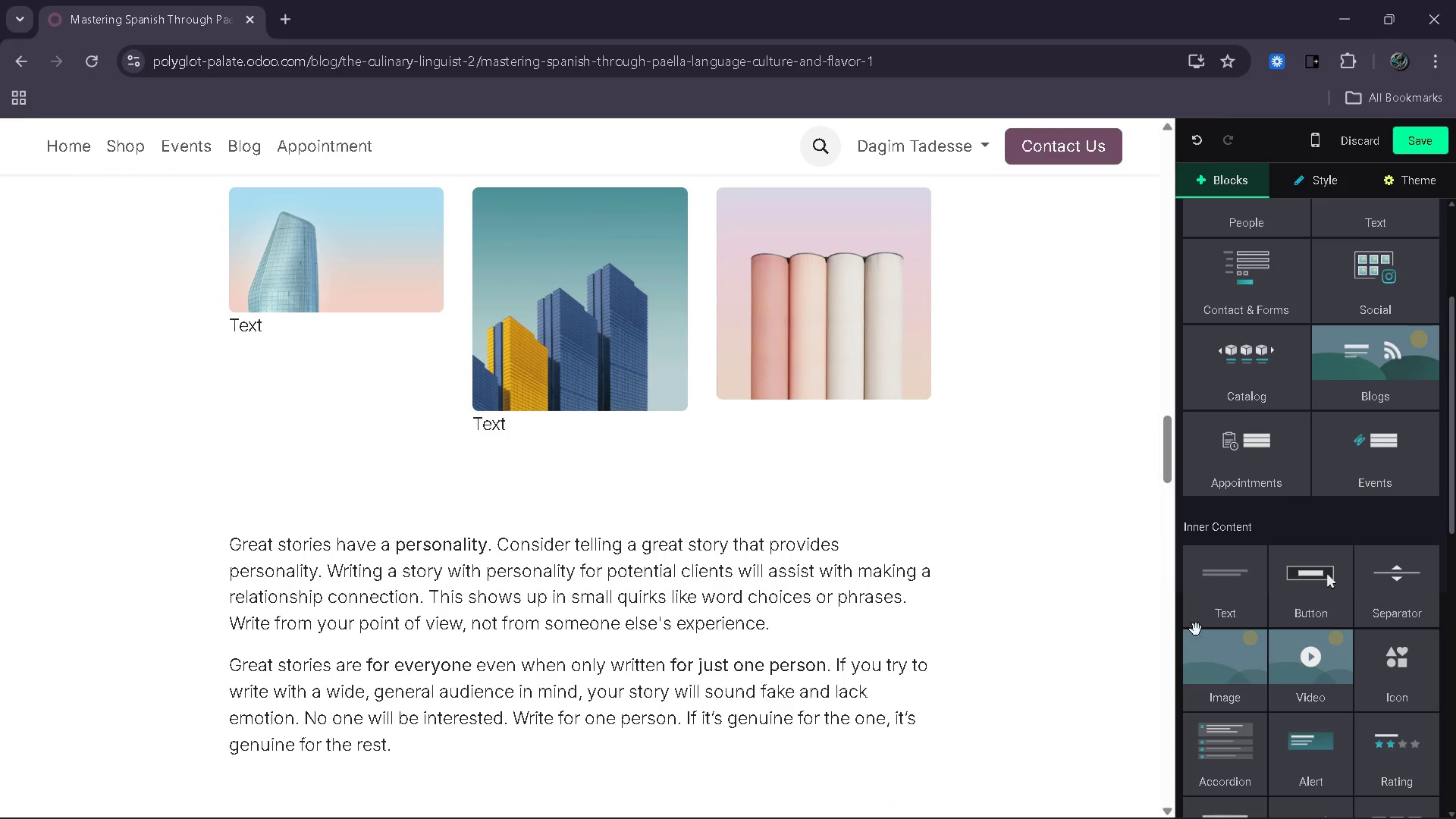 
left_click_drag(start_coordinate=[1219, 607], to_coordinate=[783, 439])
 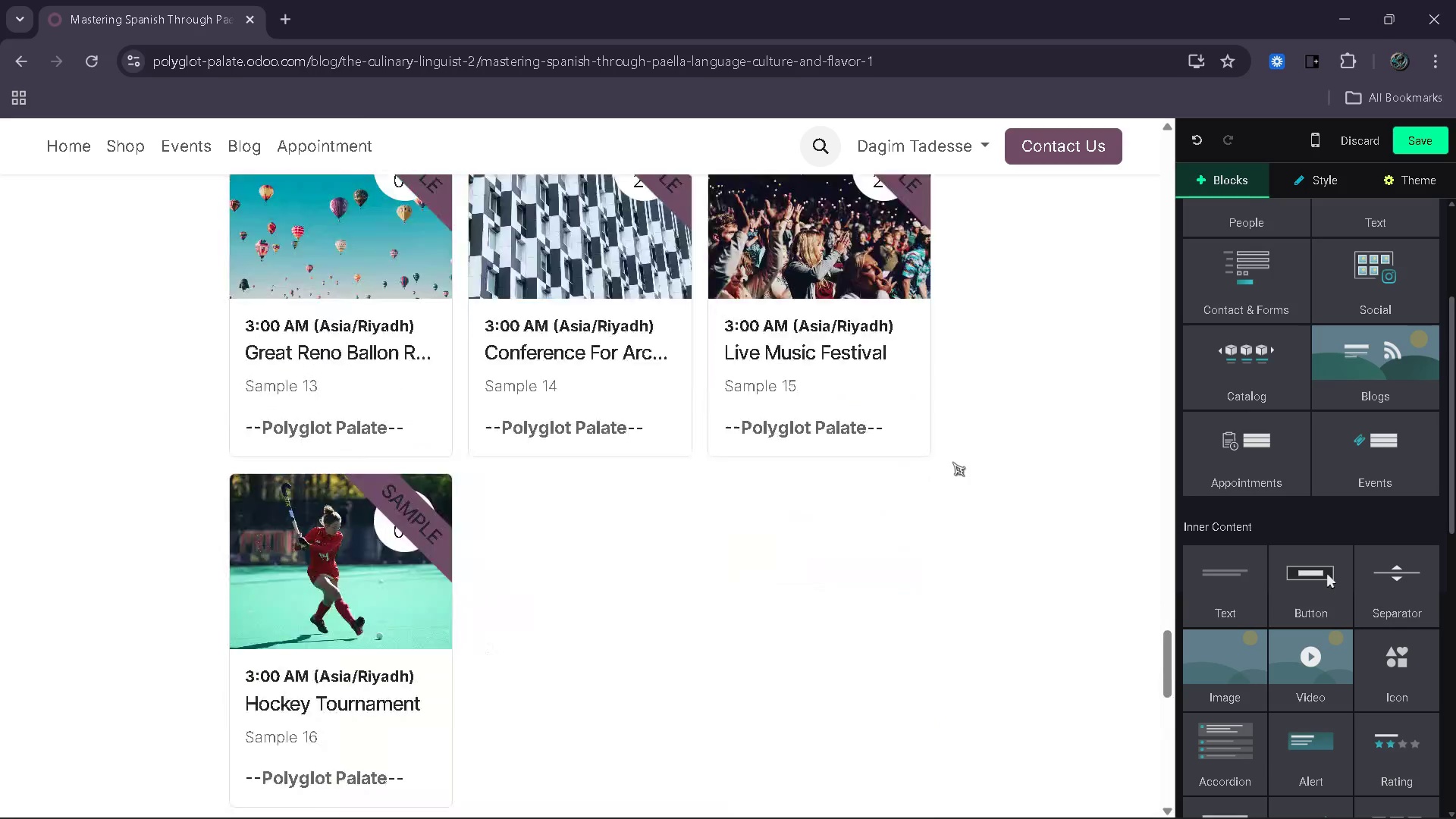 
wait(18.83)
 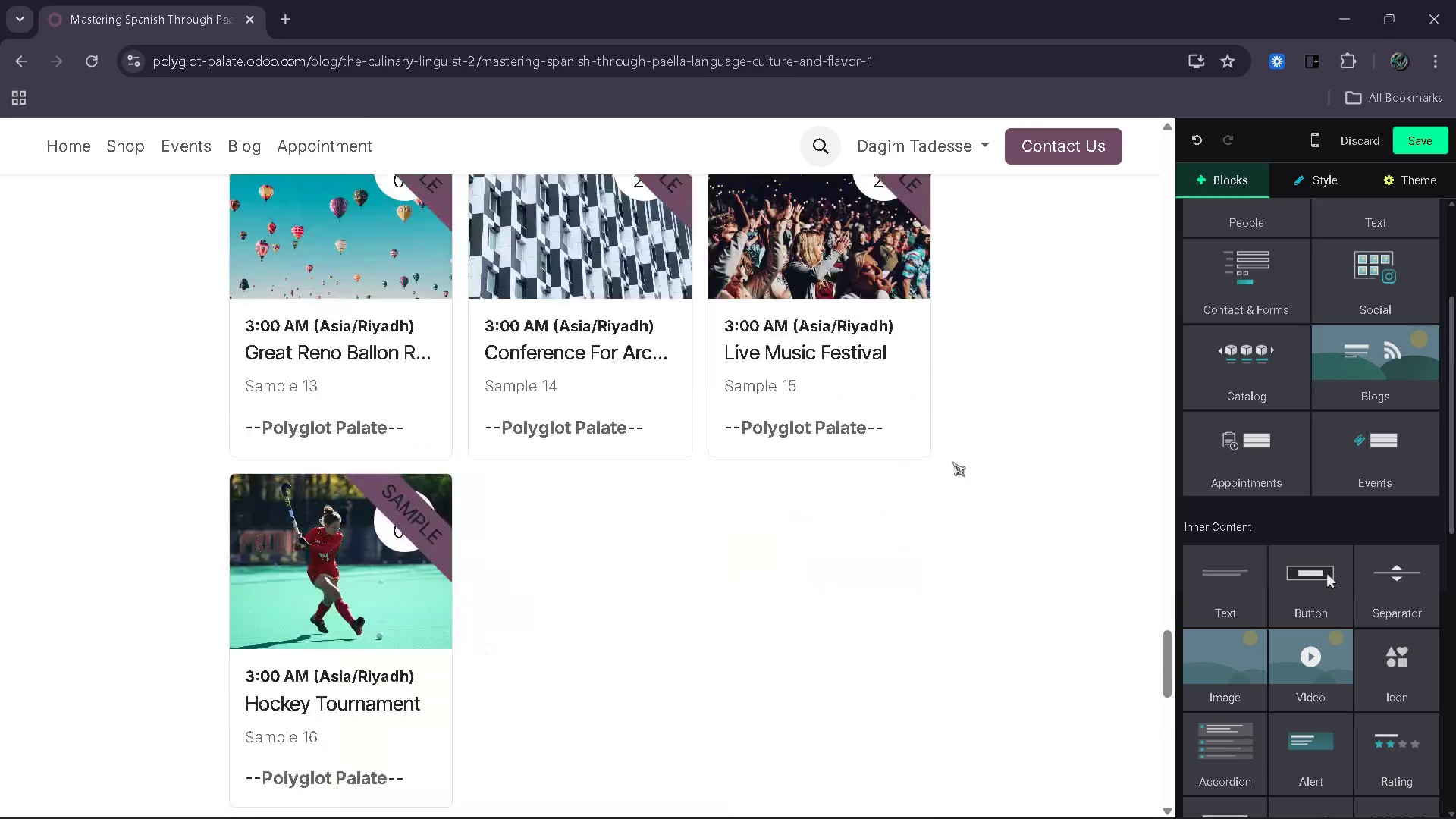 
double_click([332, 354])
 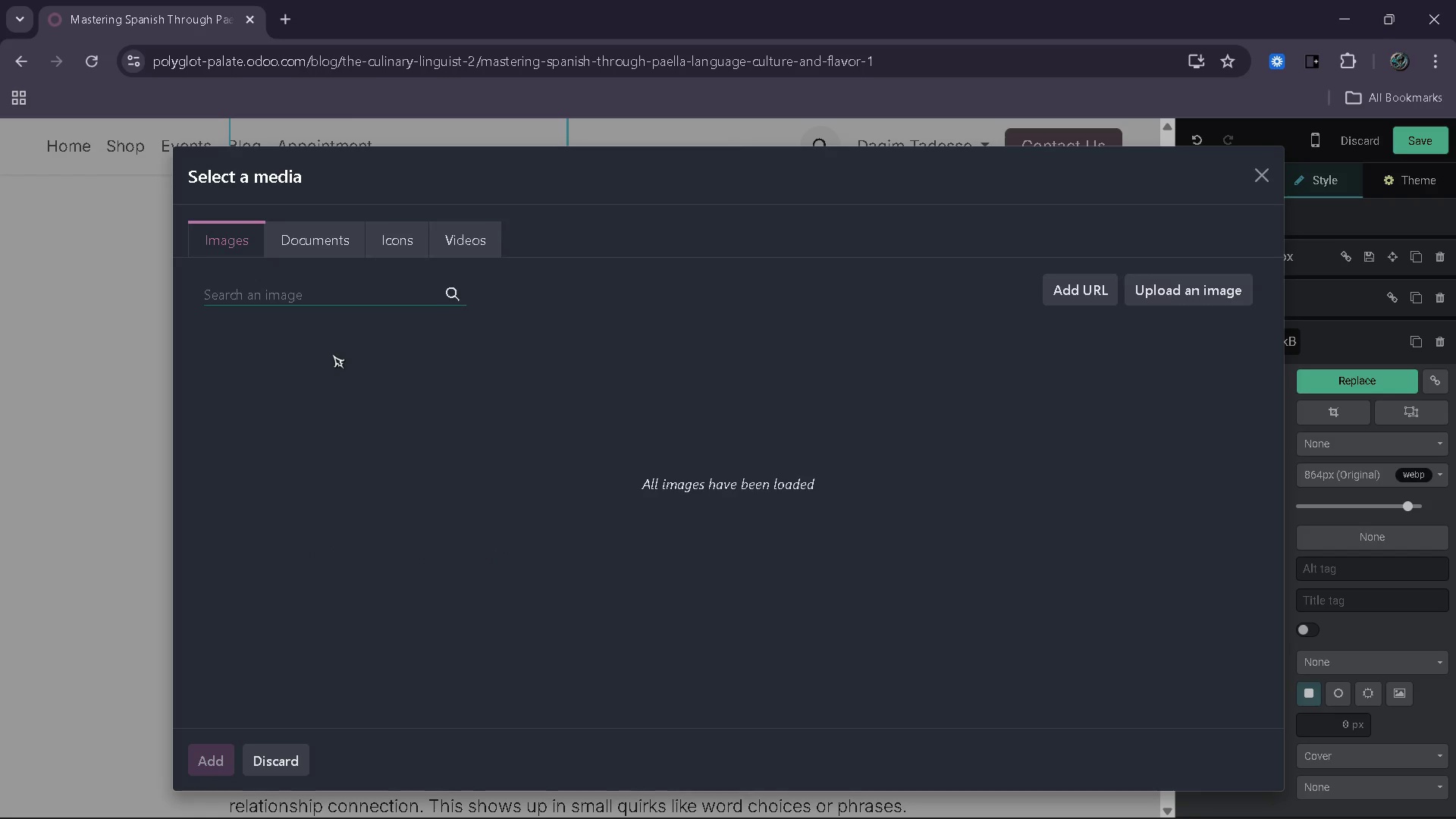 
type(paella ingredients preparation seafood)
 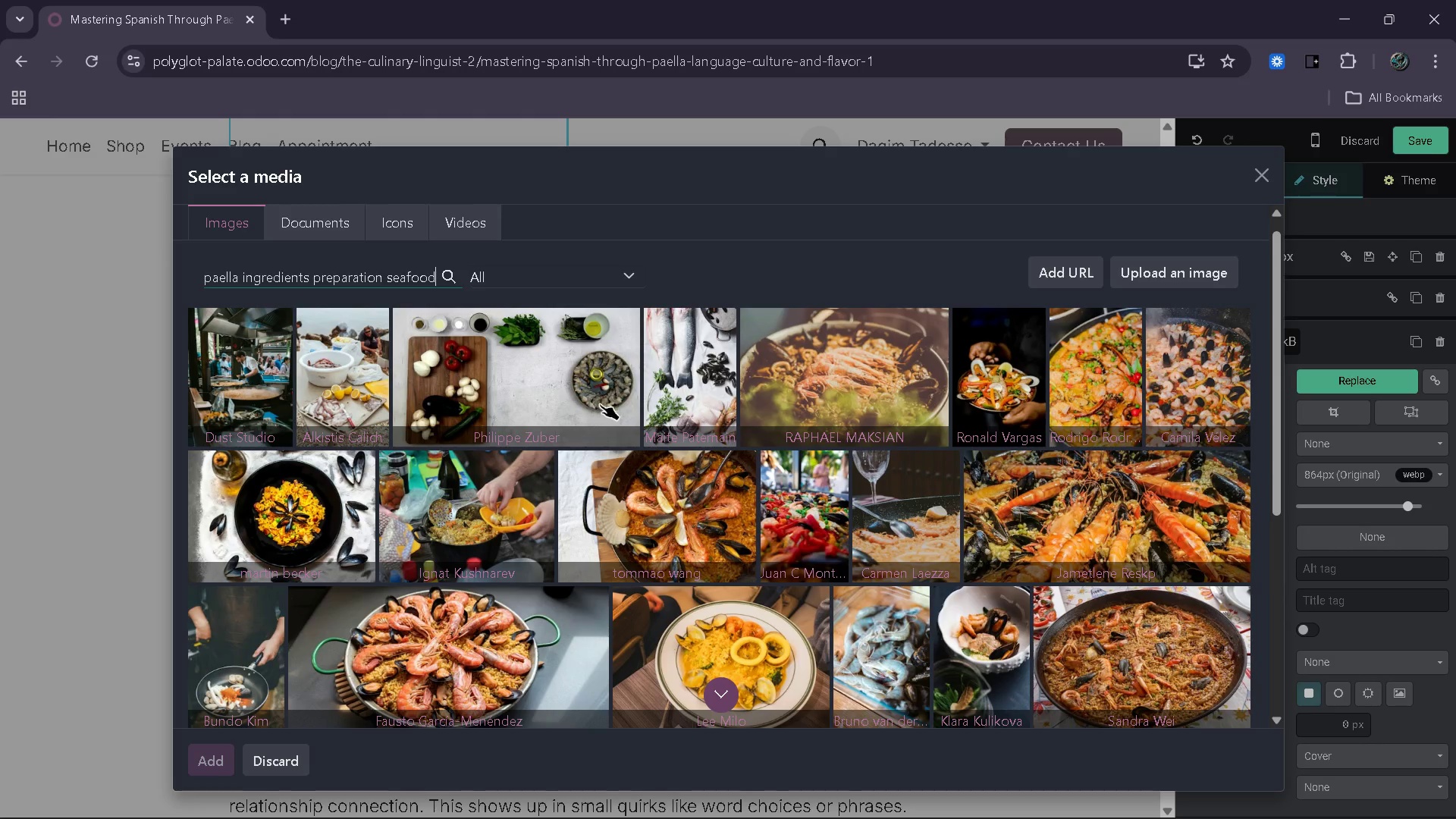 
wait(45.55)
 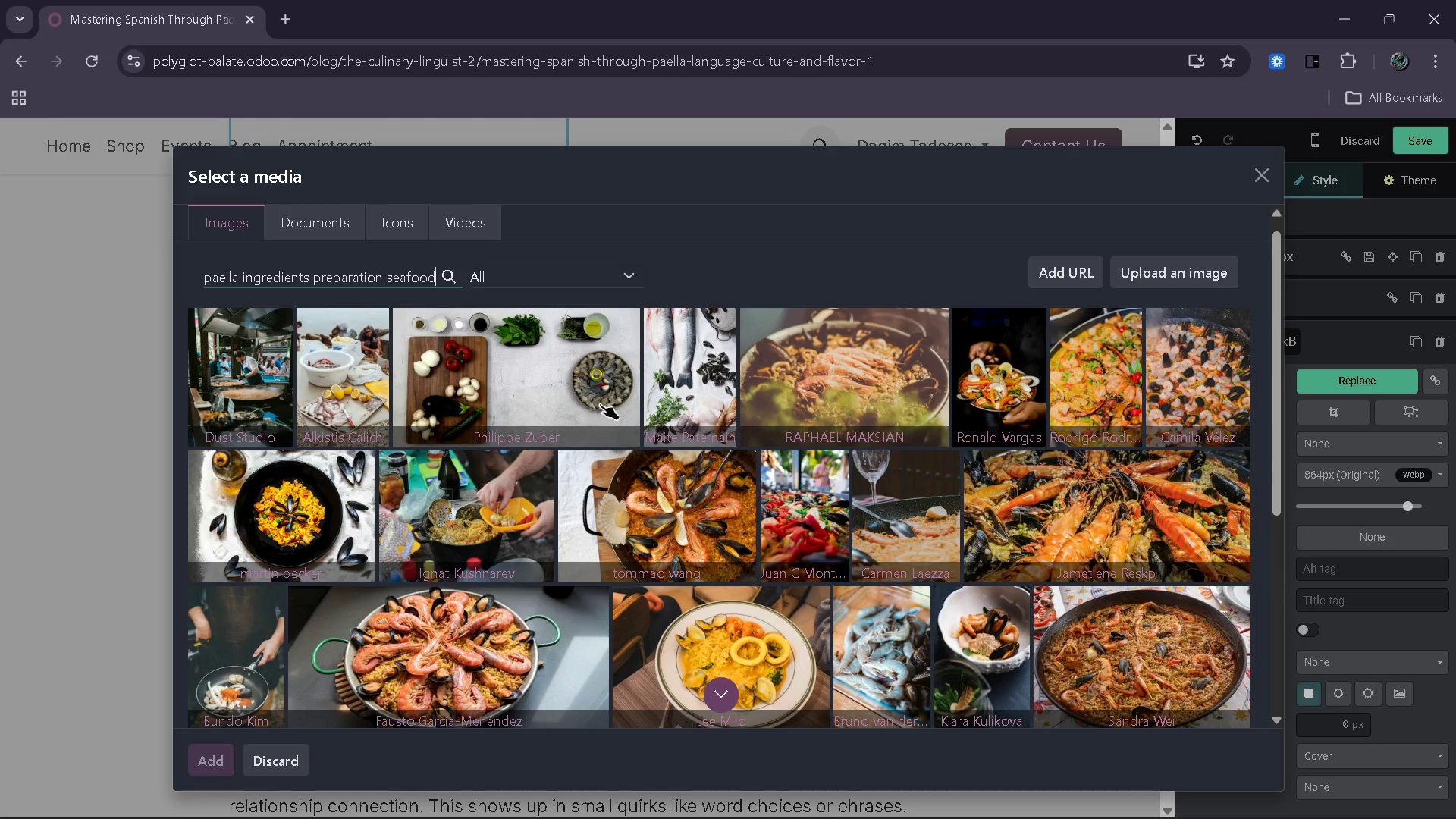 
type( rice)
 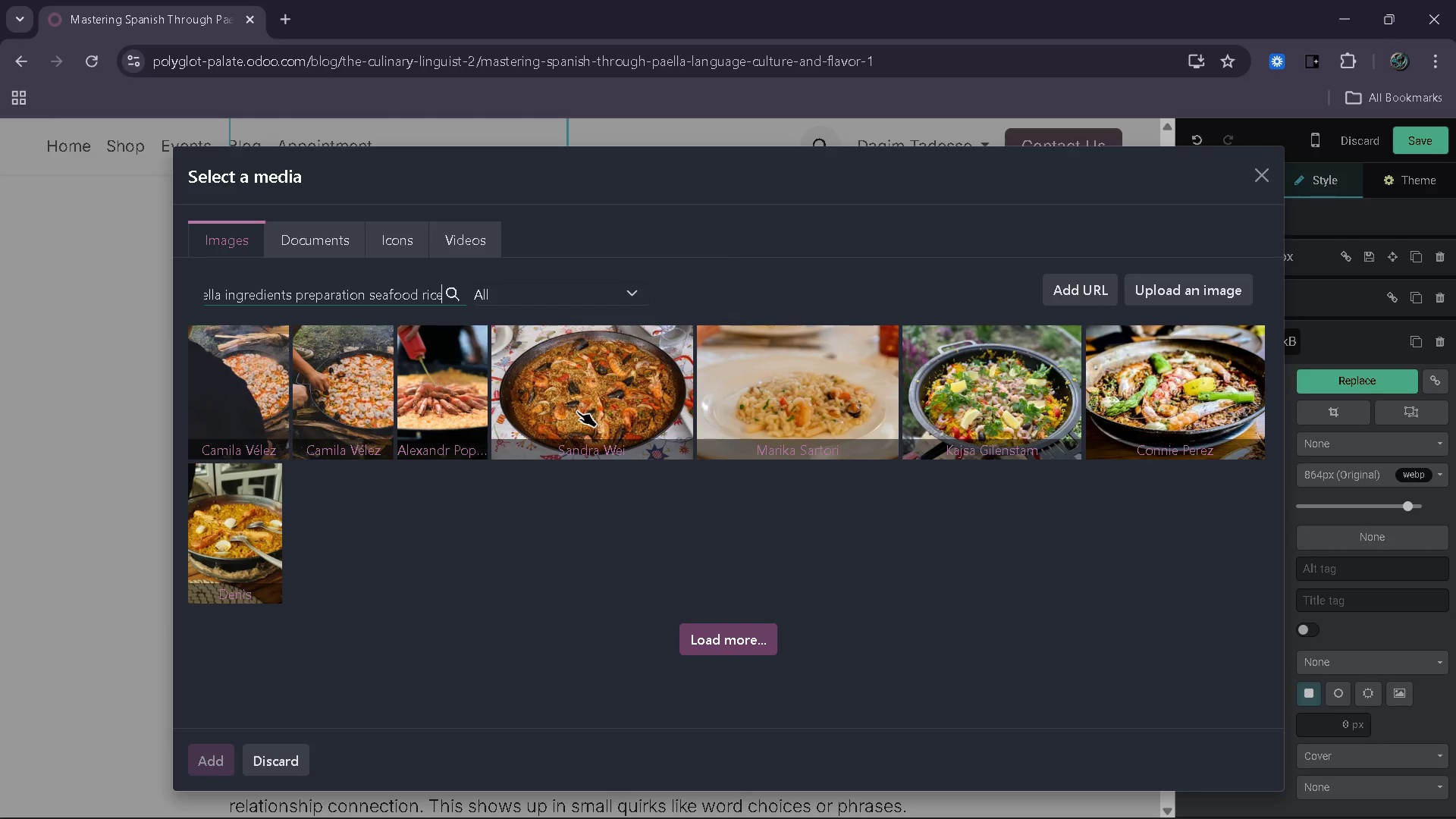 
wait(27.62)
 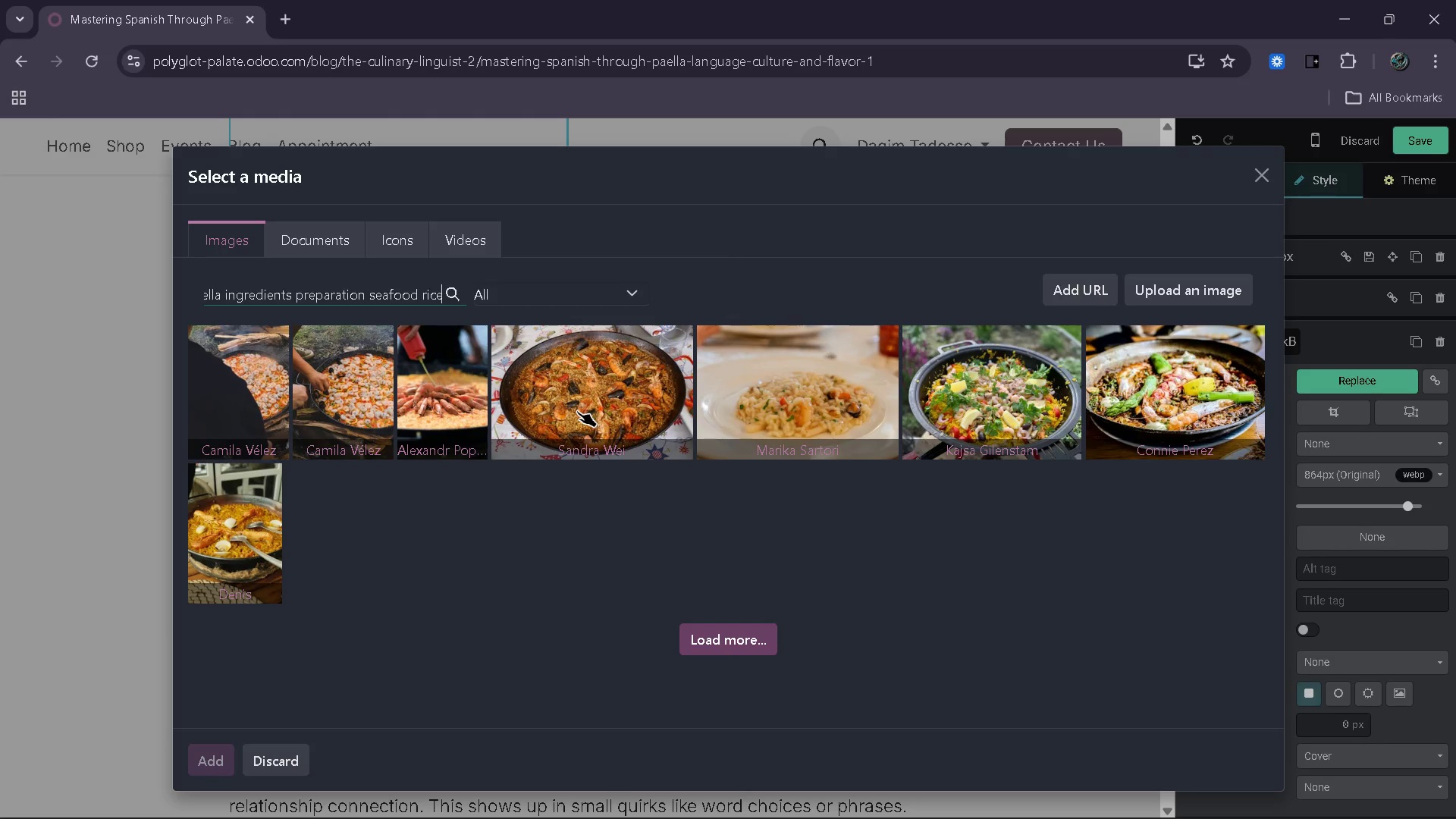 
right_click([444, 425])
 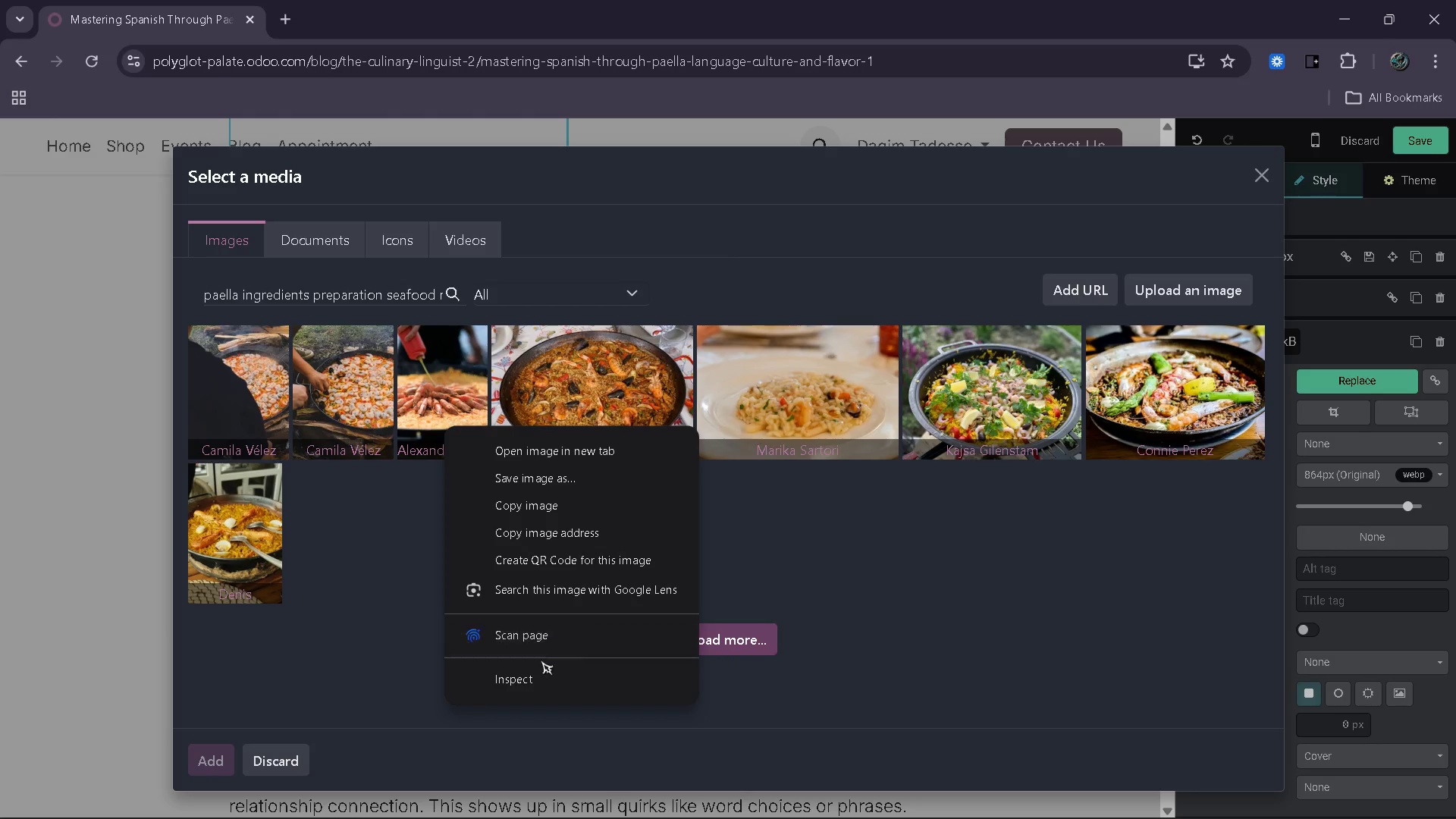 
left_click([541, 670])
 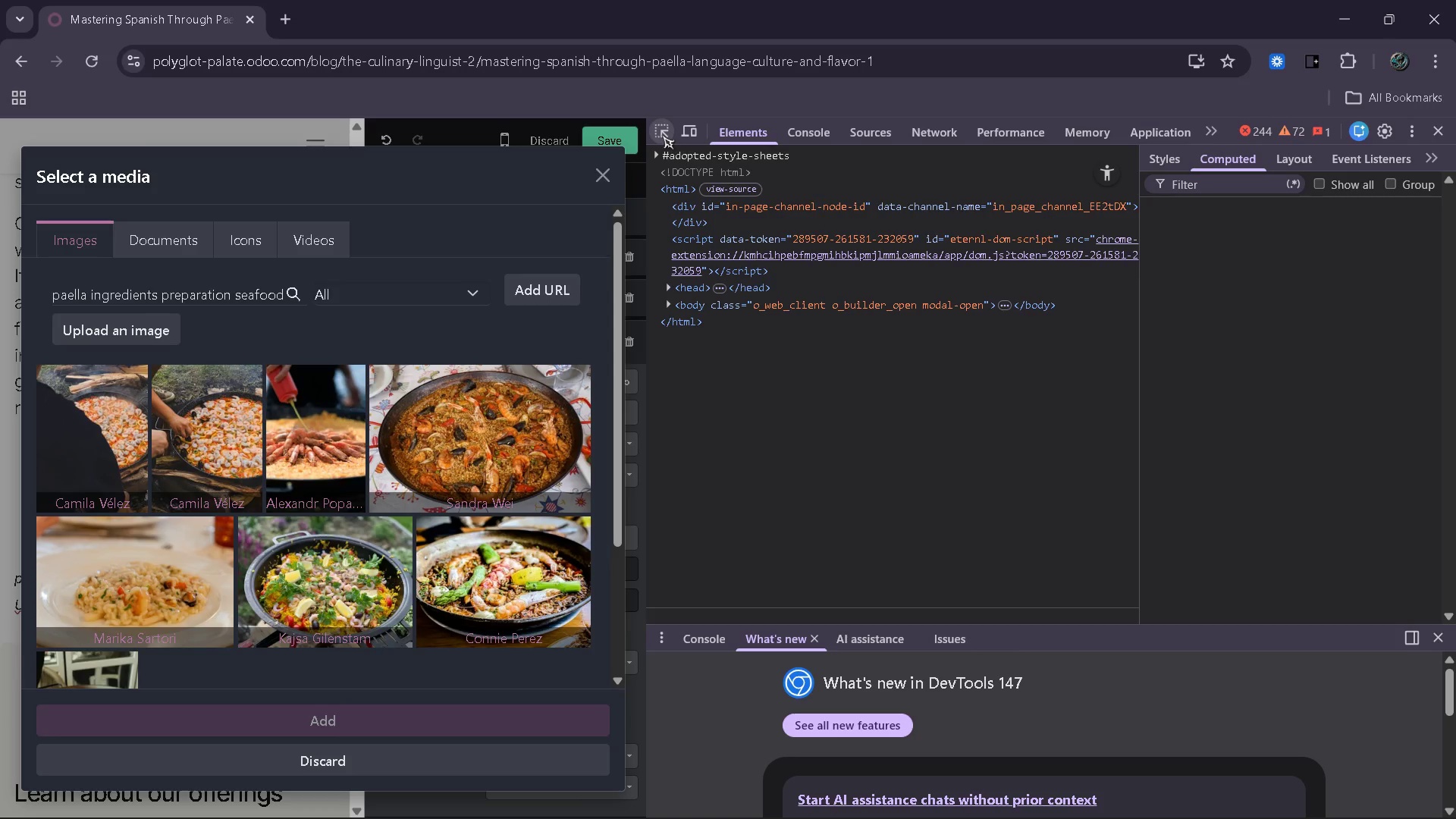 
wait(8.92)
 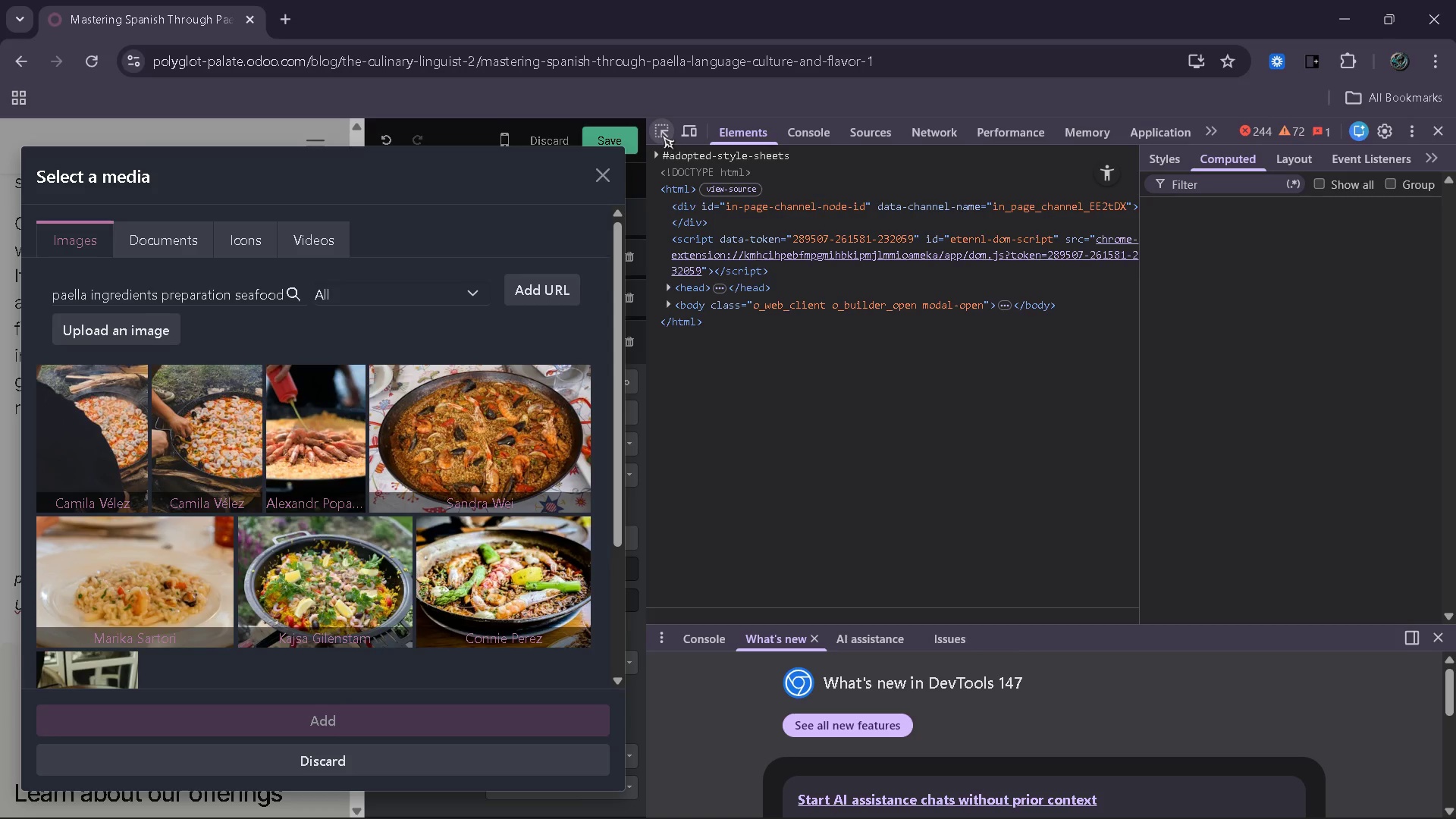 
left_click([657, 127])
 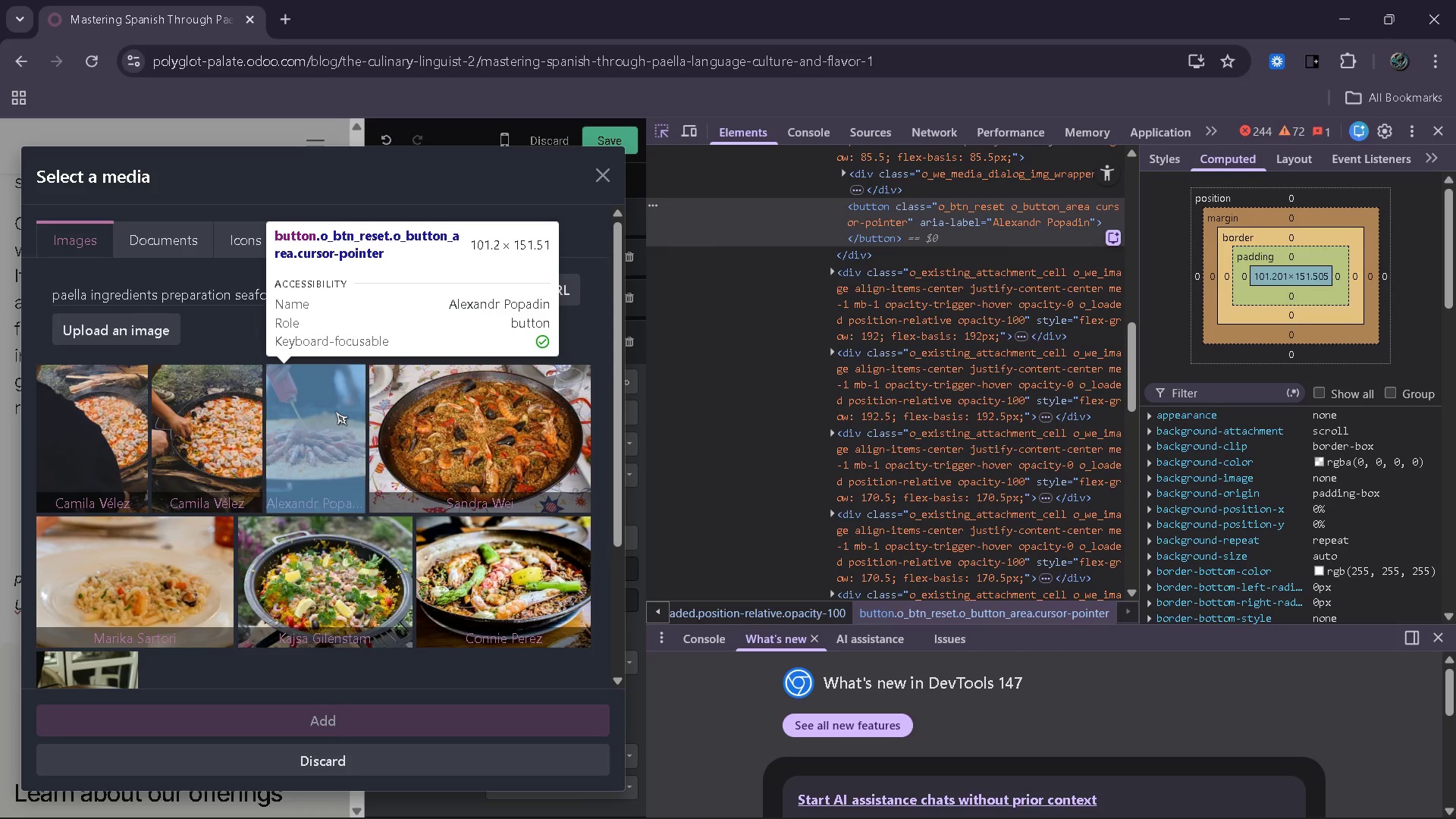 
wait(32.97)
 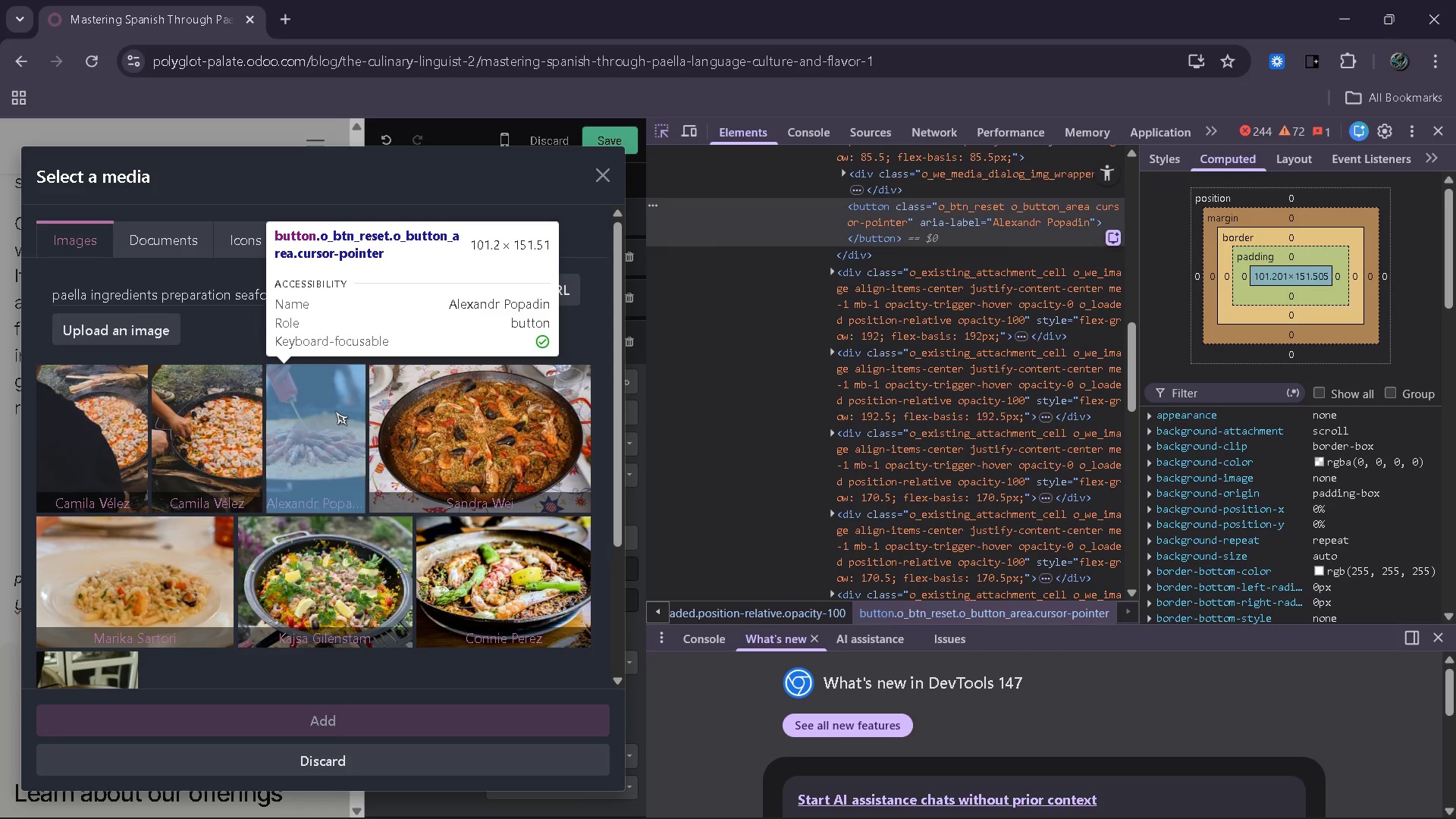 
left_click([1438, 135])
 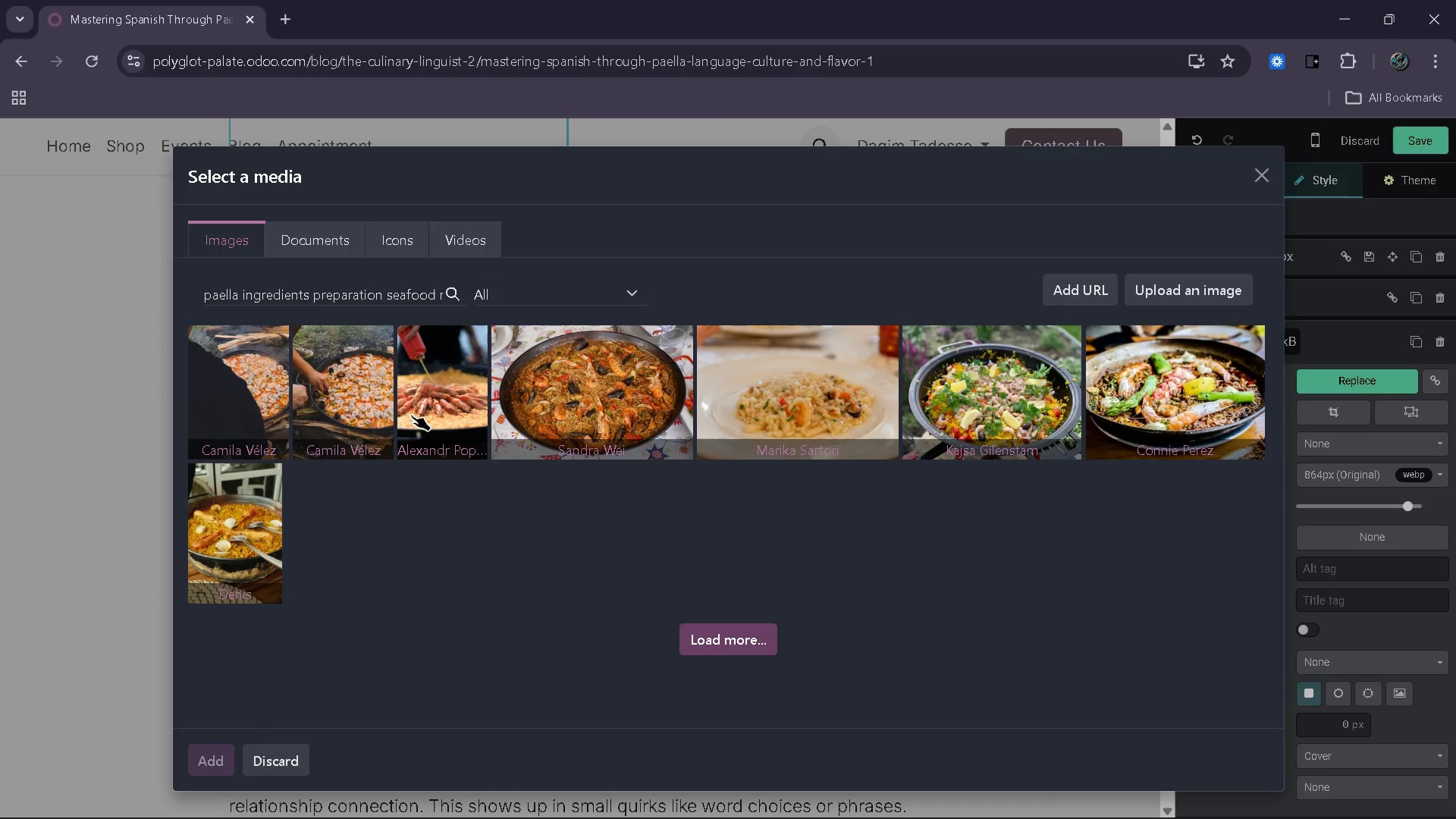 
left_click([411, 415])
 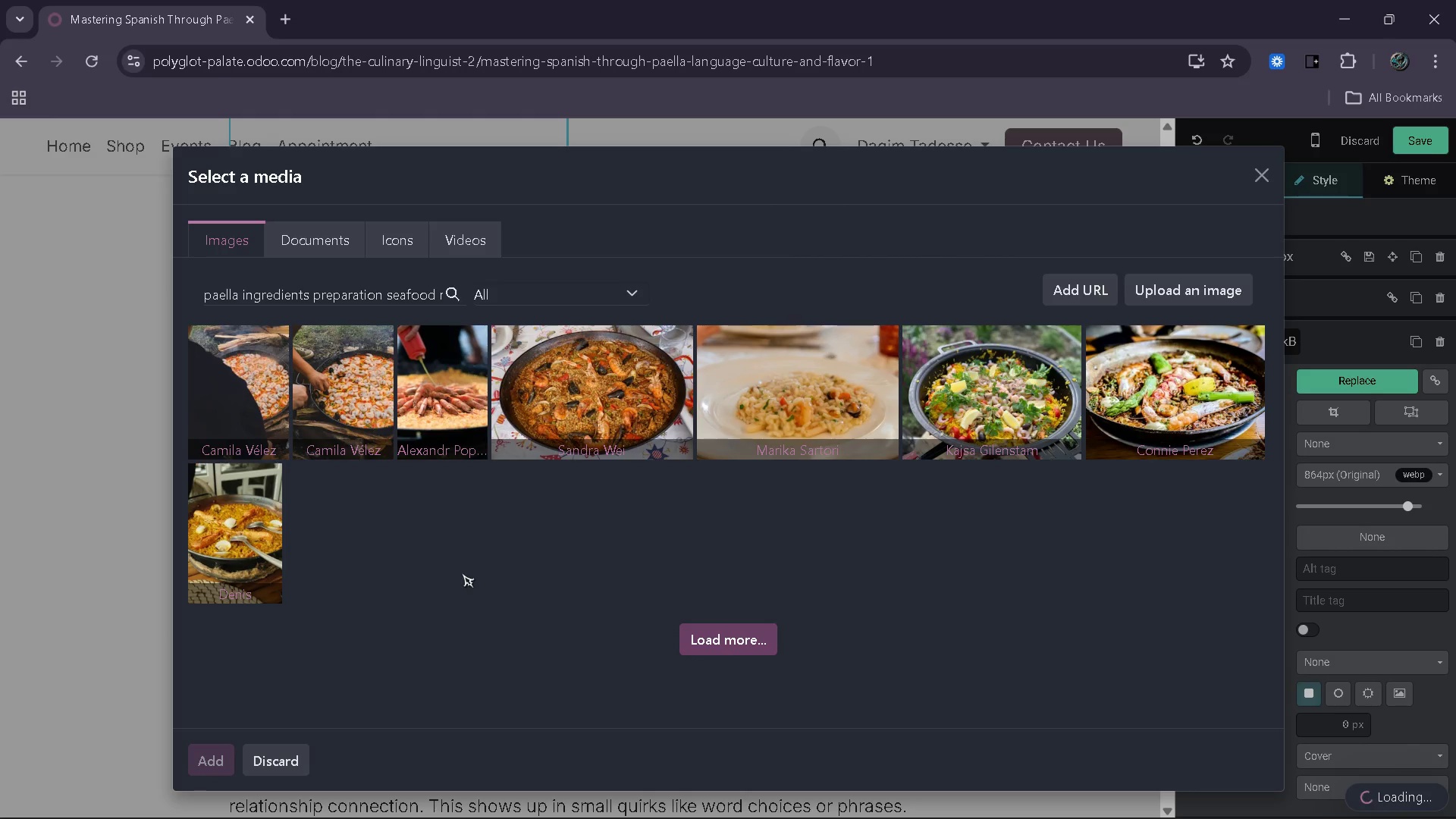 
wait(10.31)
 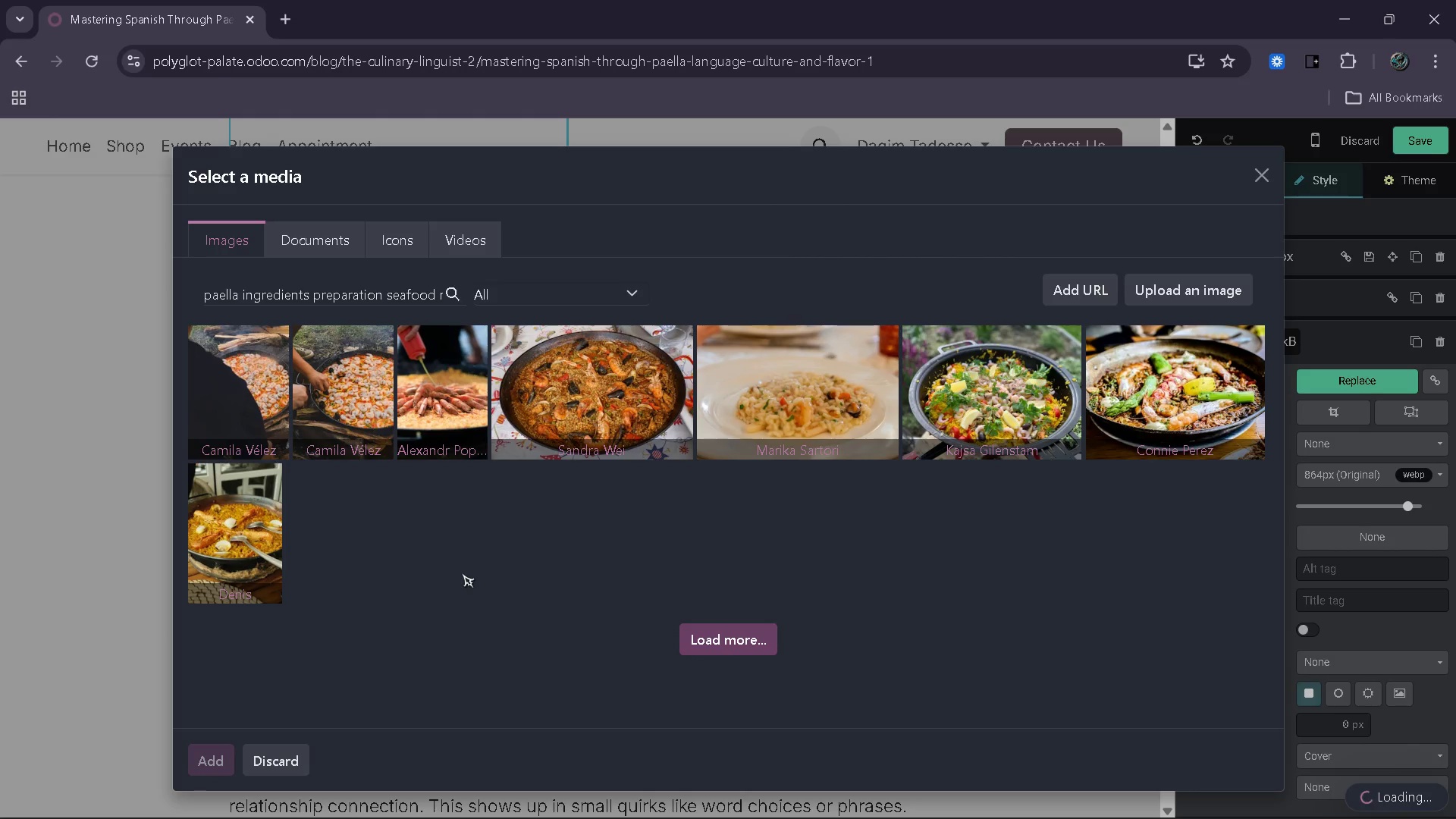 
left_click([306, 566])
 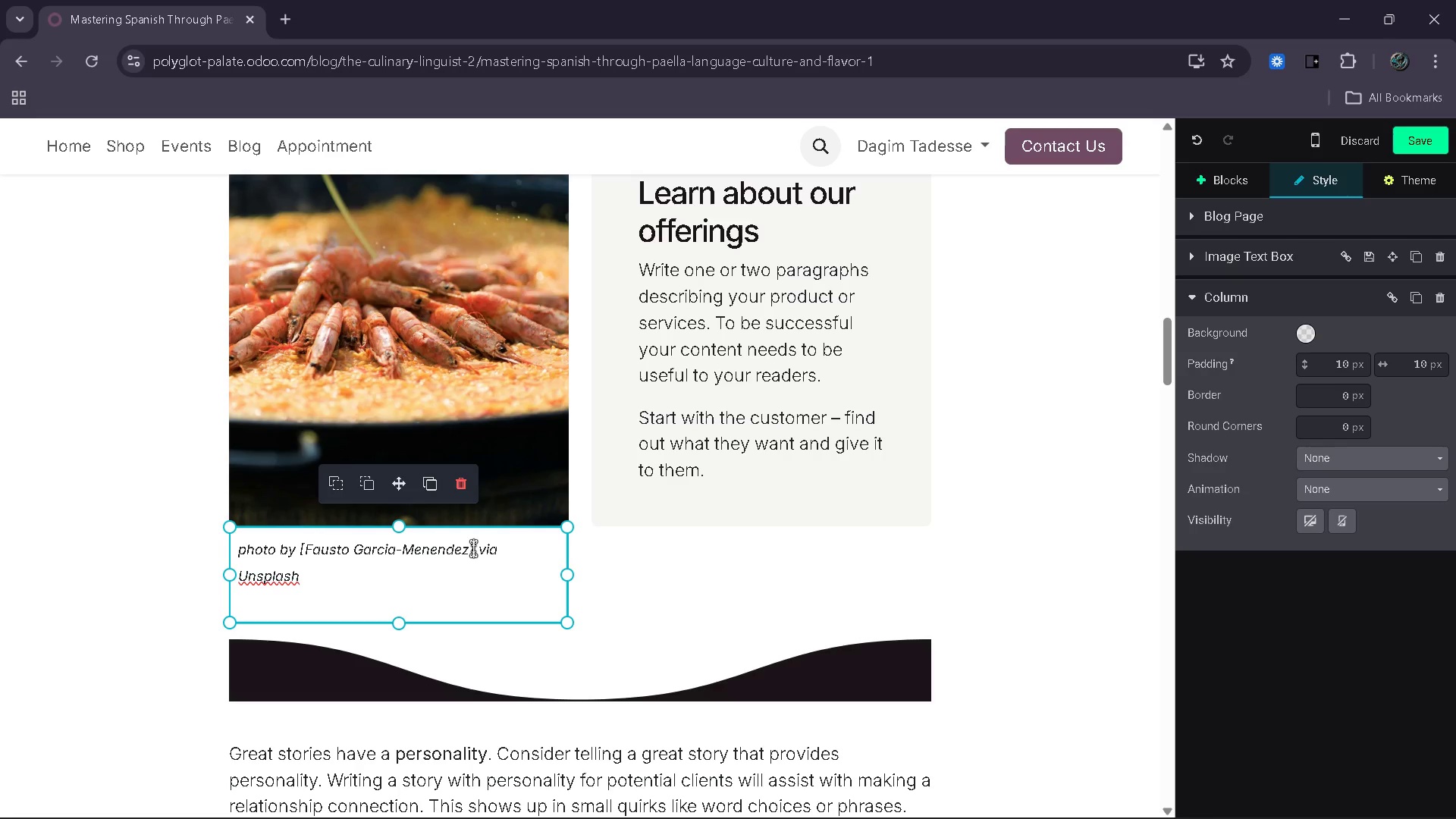 
left_click_drag(start_coordinate=[473, 548], to_coordinate=[438, 551])
 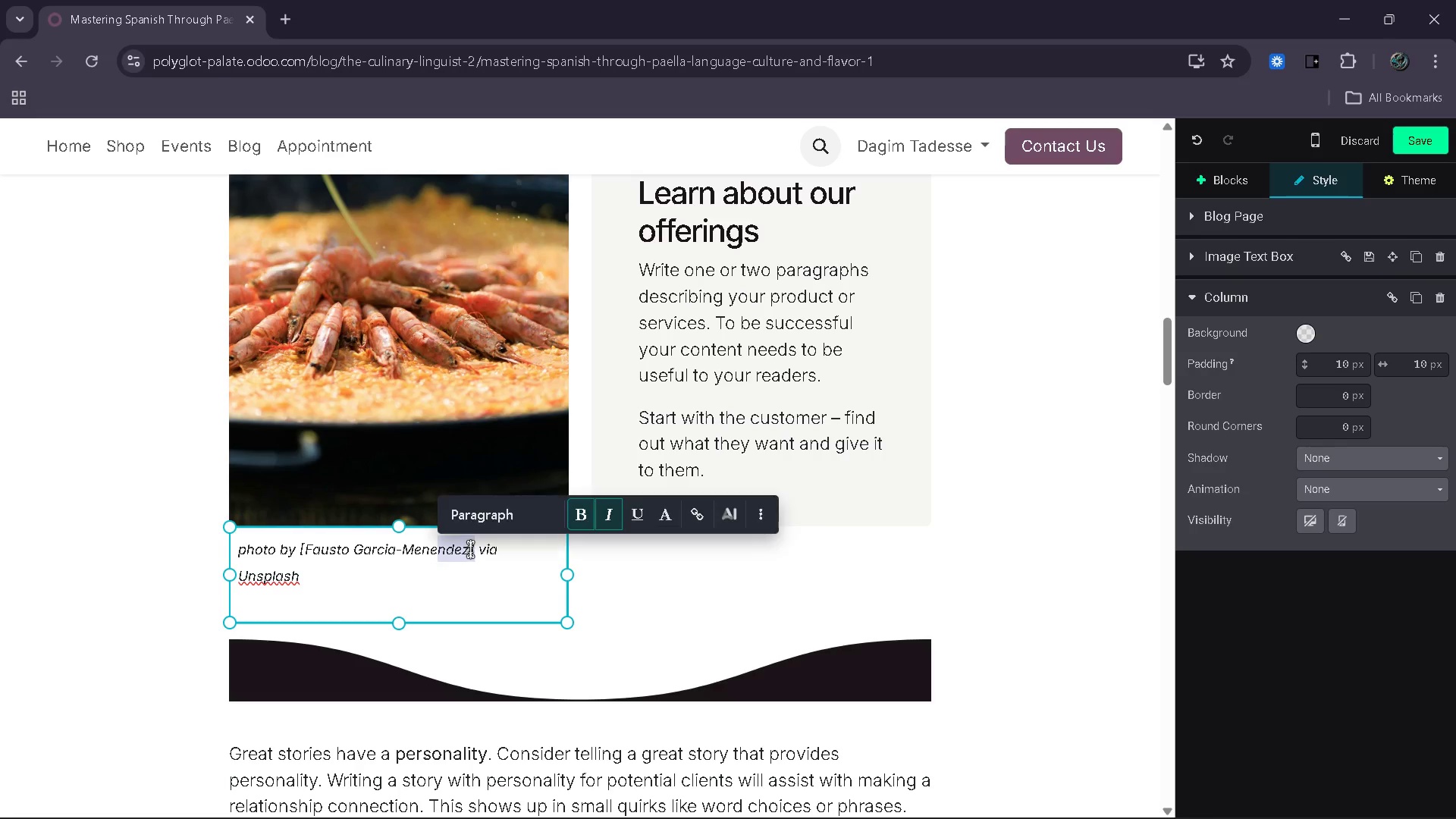 
left_click([470, 549])
 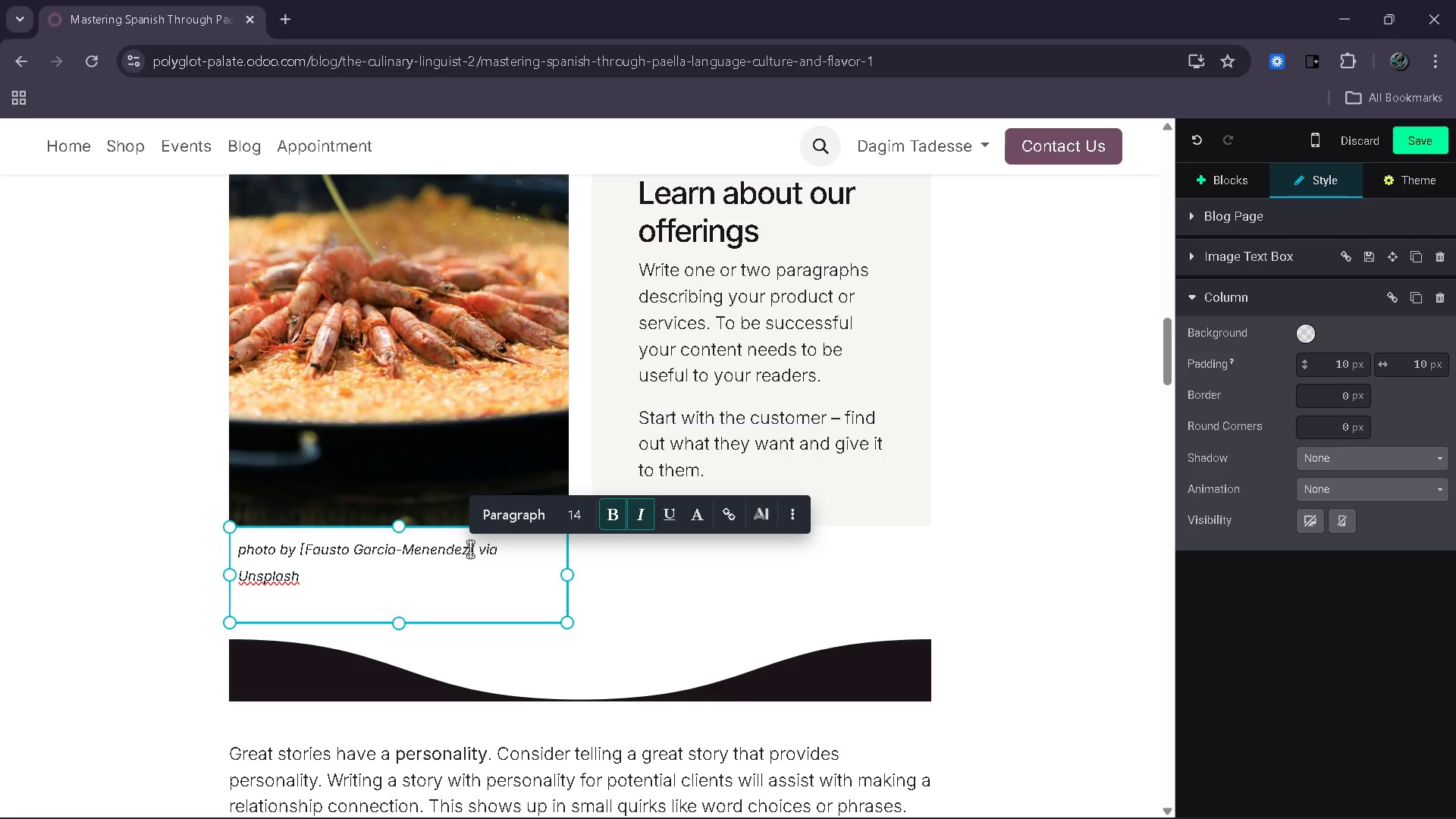 
left_click_drag(start_coordinate=[470, 549], to_coordinate=[305, 558])
 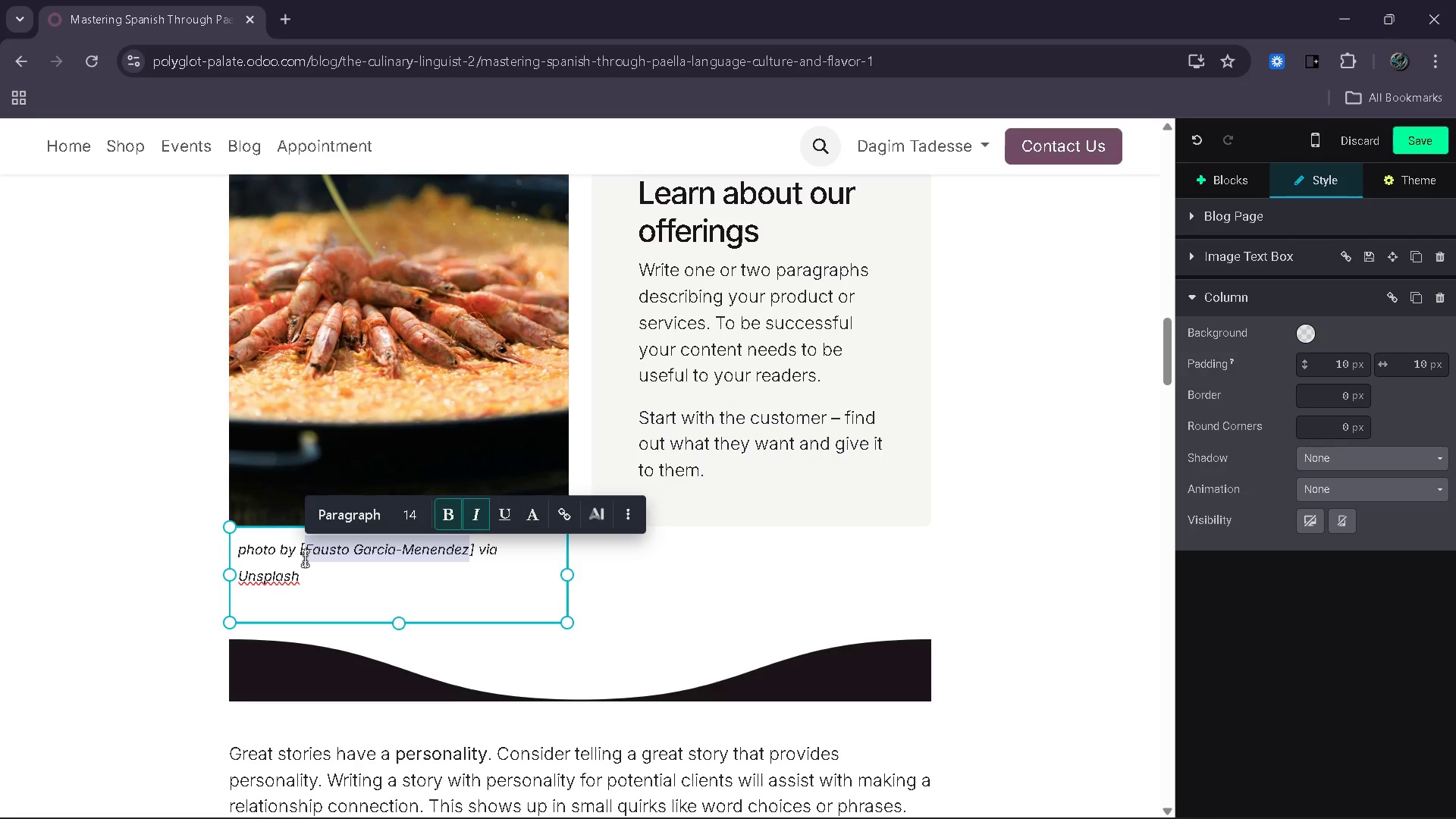 
type(Alexandr popadin)
 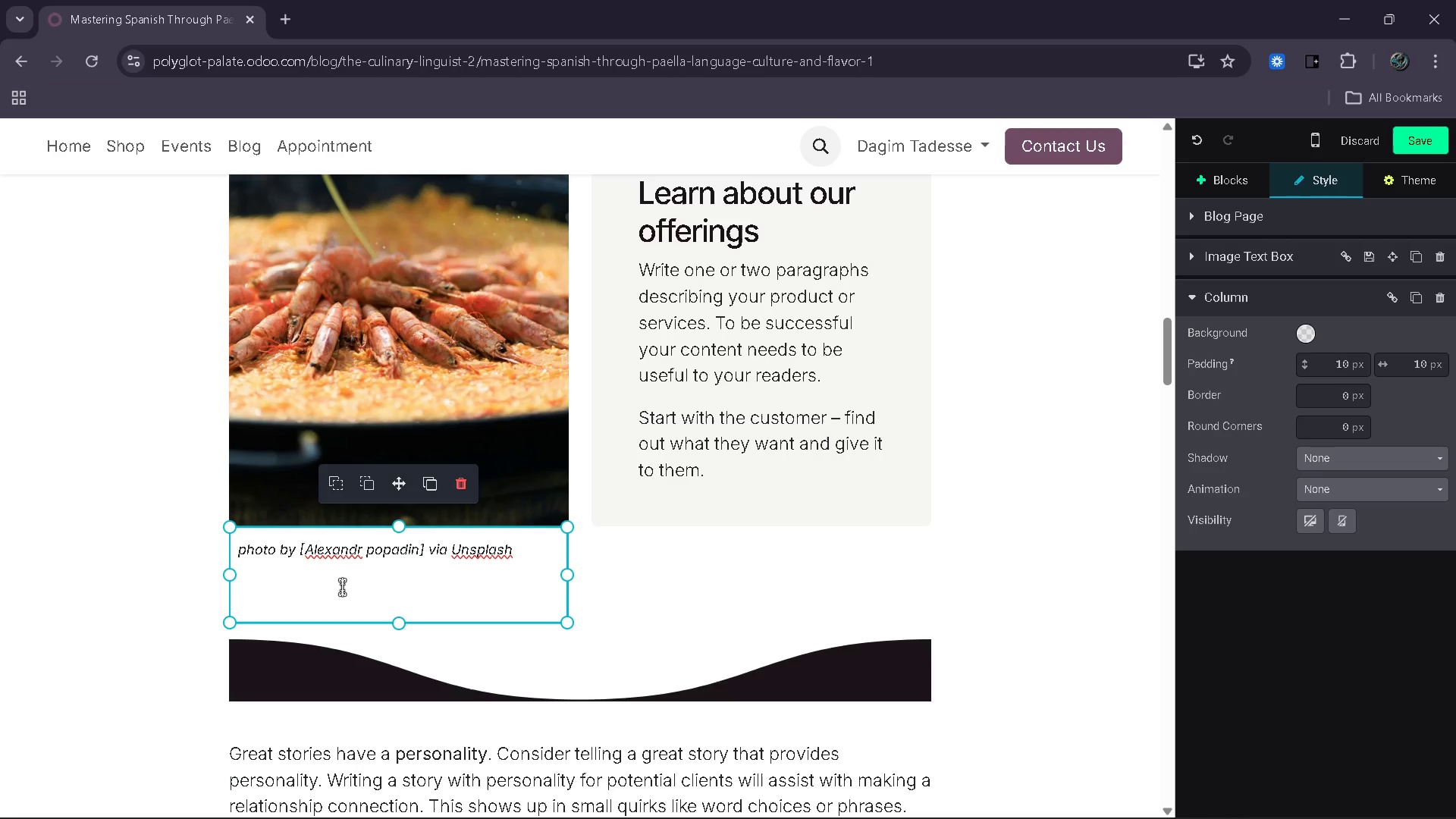 
double_click([342, 587])
 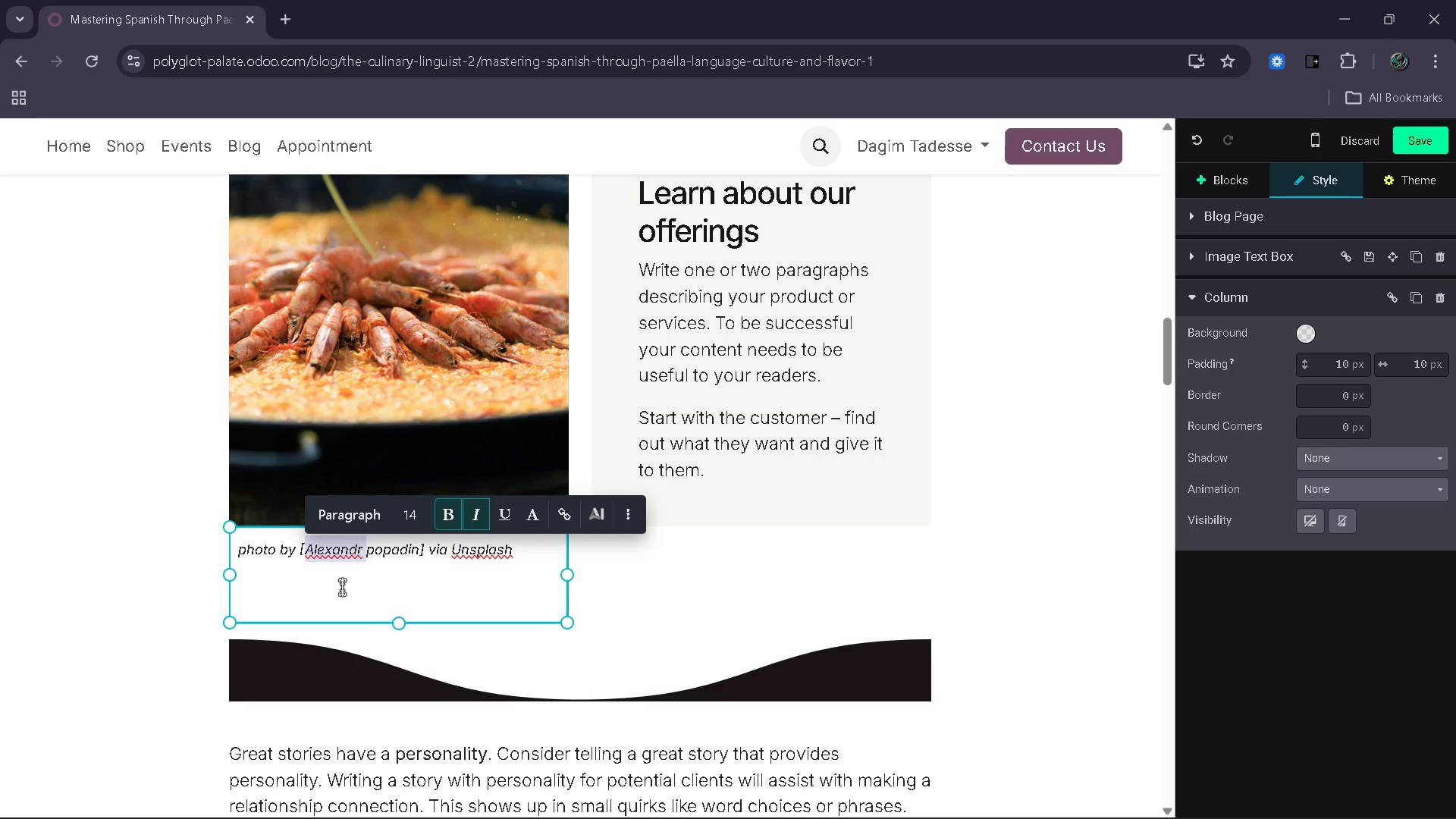 
left_click([342, 587])
 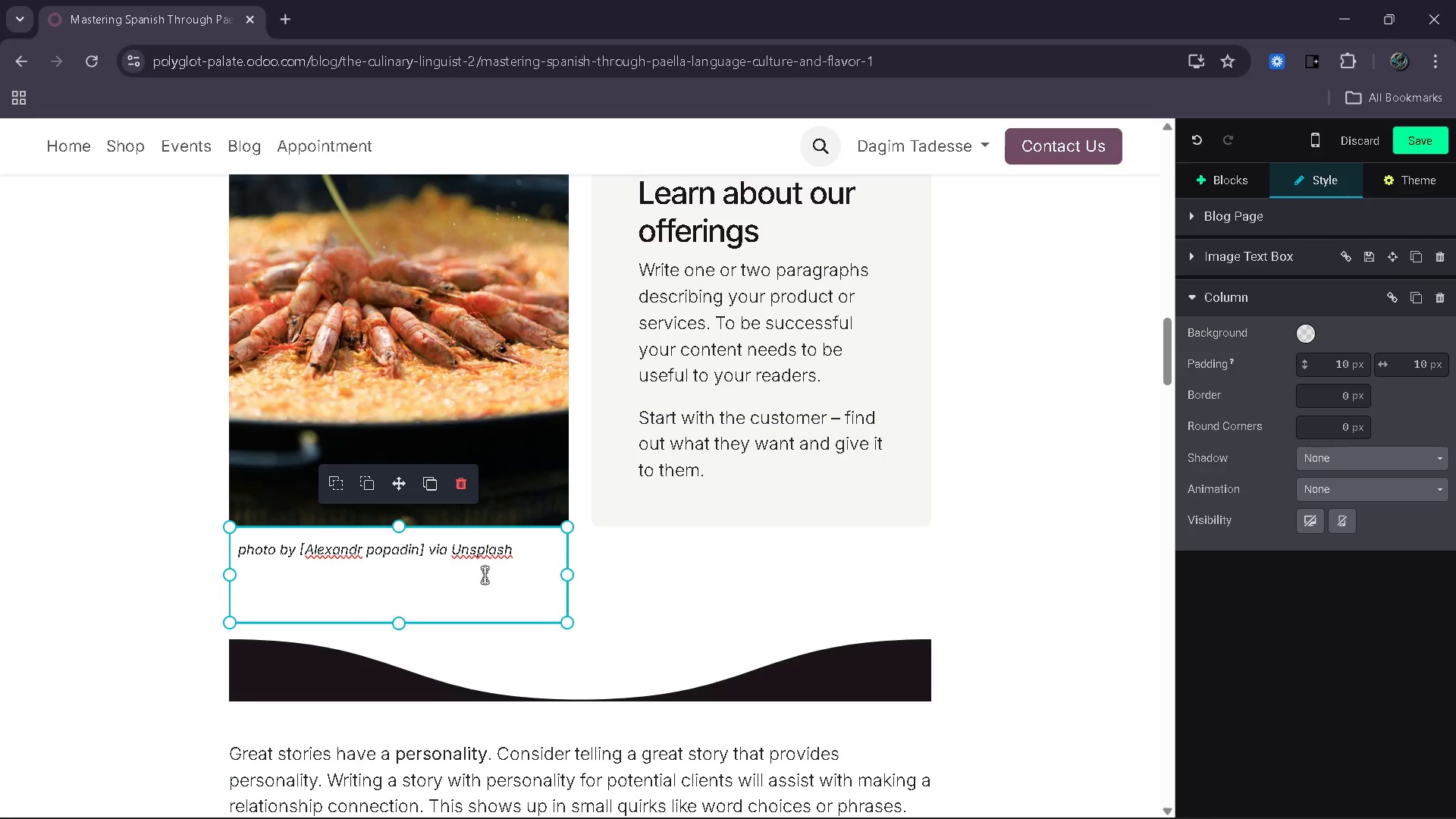 
wait(15.62)
 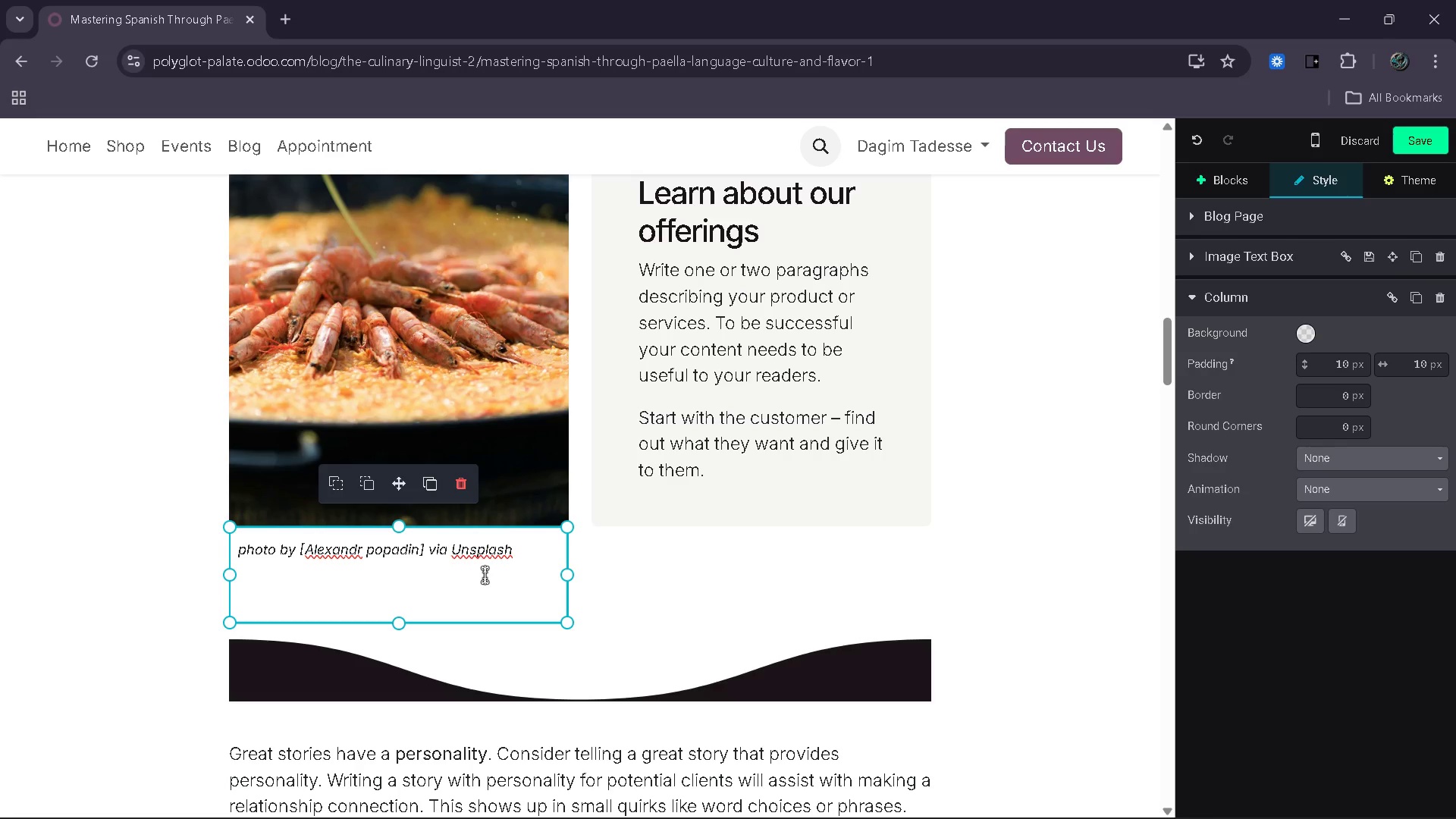 
double_click([539, 565])
 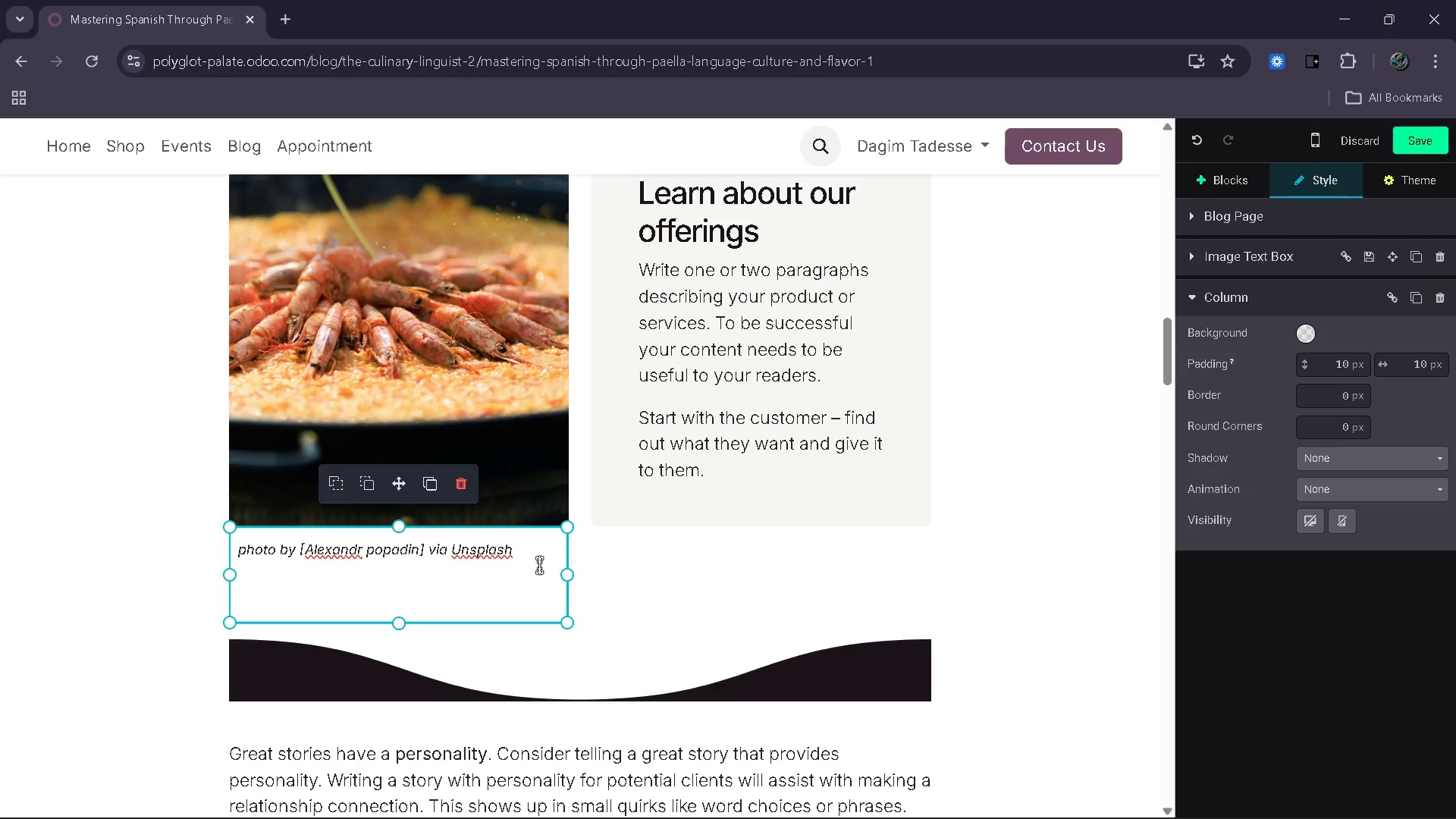 
double_click([539, 565])
 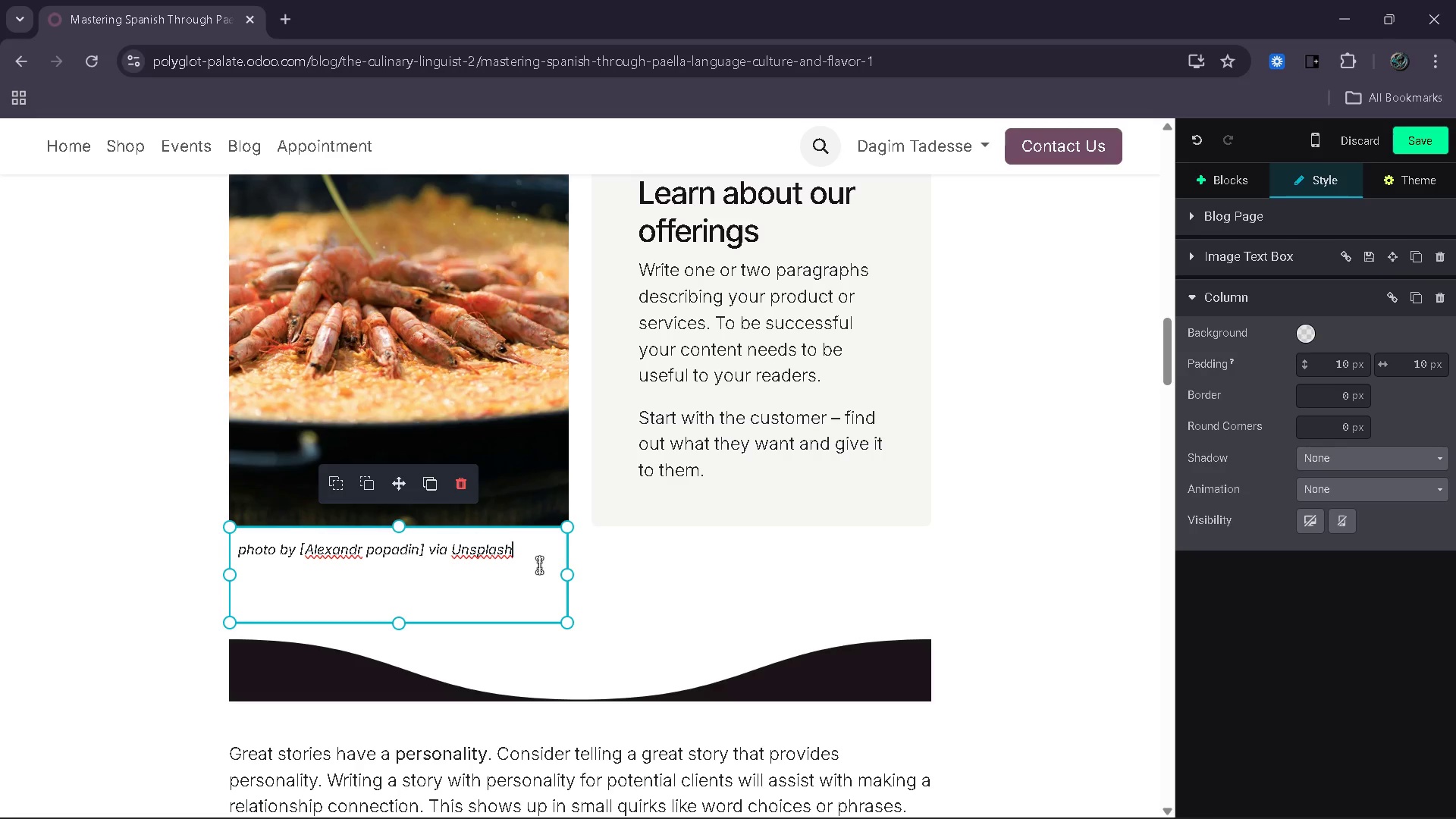 
wait(11.5)
 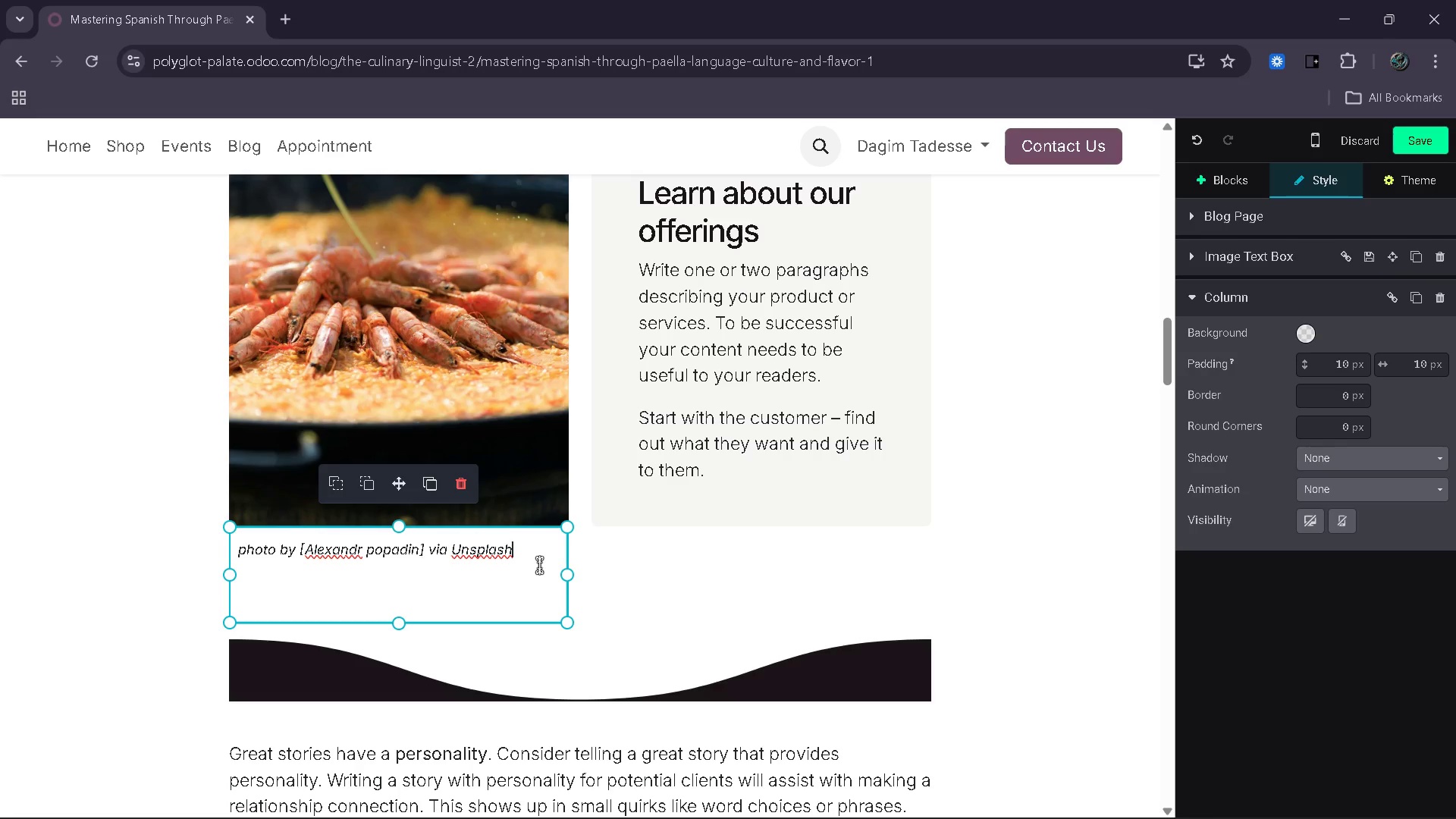 
left_click([500, 623])
 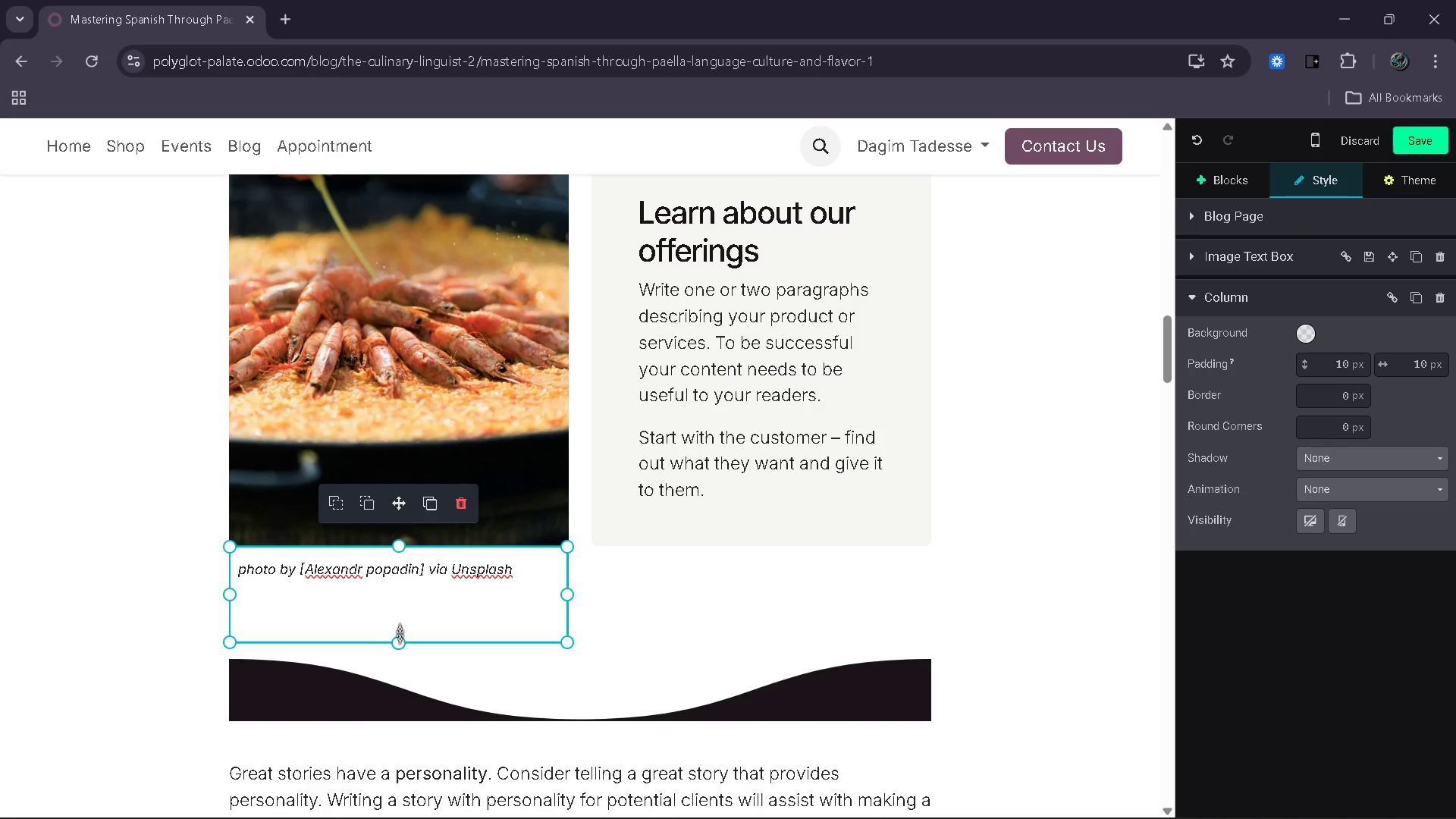 
left_click_drag(start_coordinate=[400, 636], to_coordinate=[413, 591])
 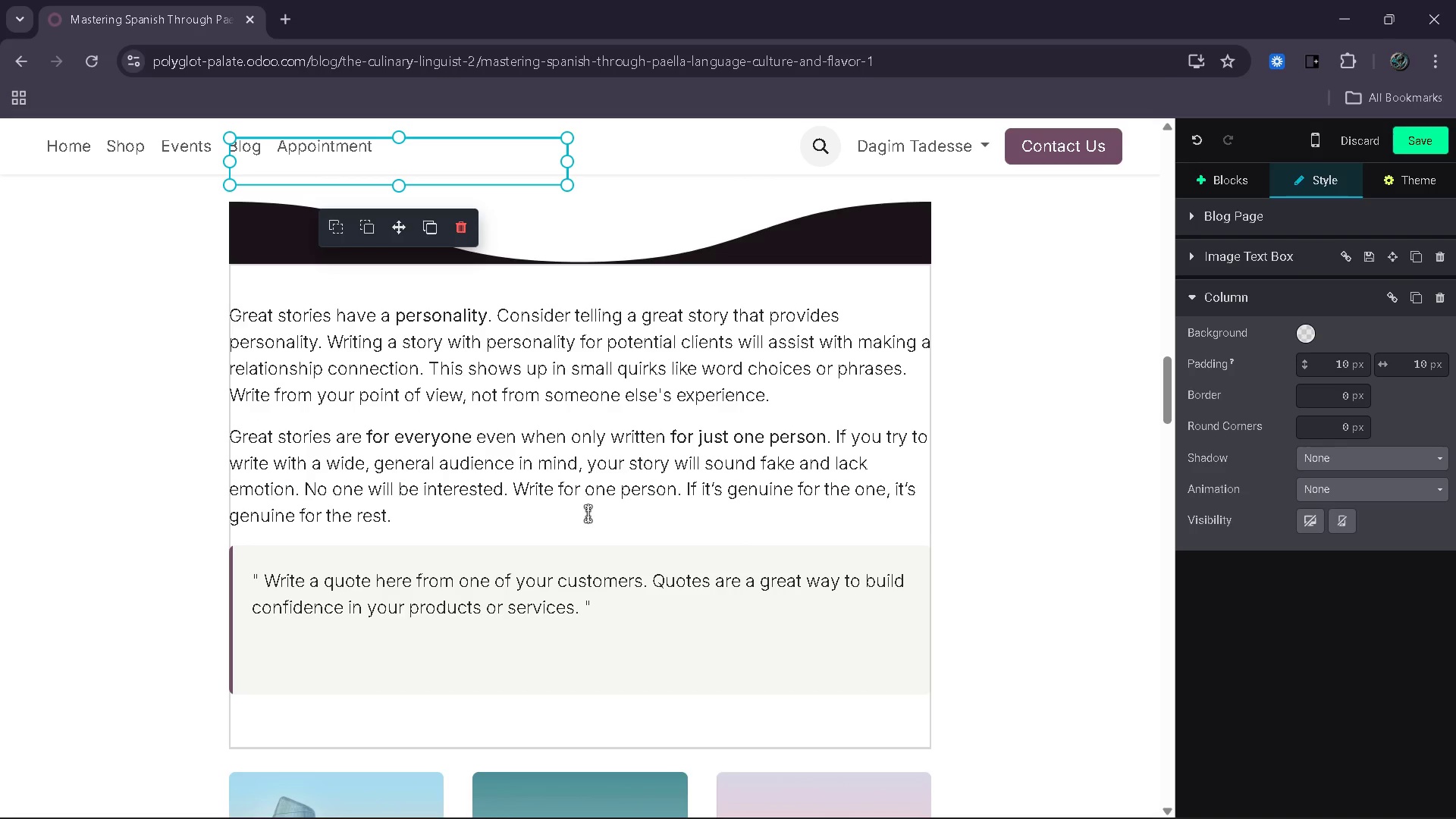 
wait(23.38)
 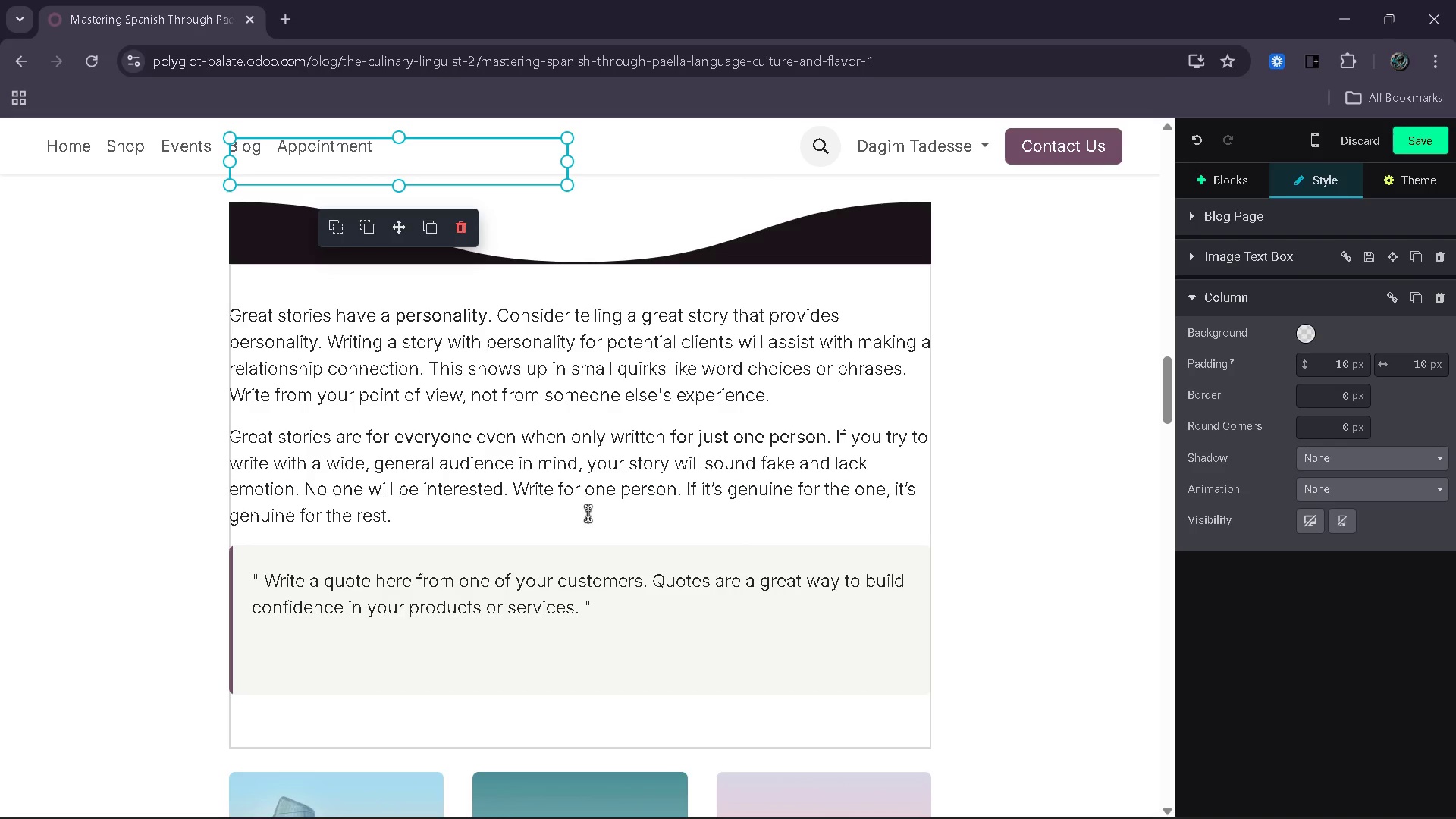 
left_click([1242, 180])
 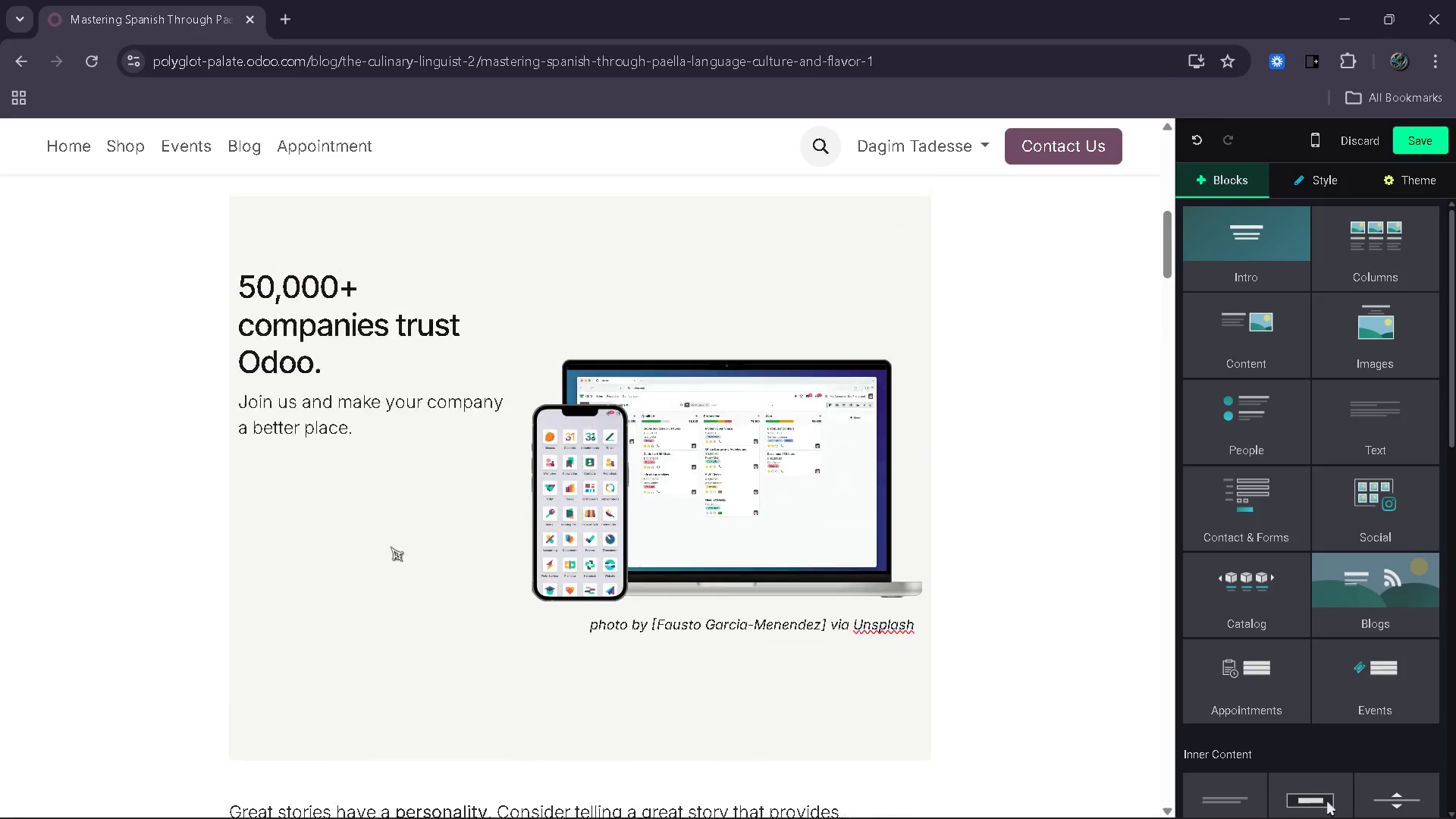 
wait(10.41)
 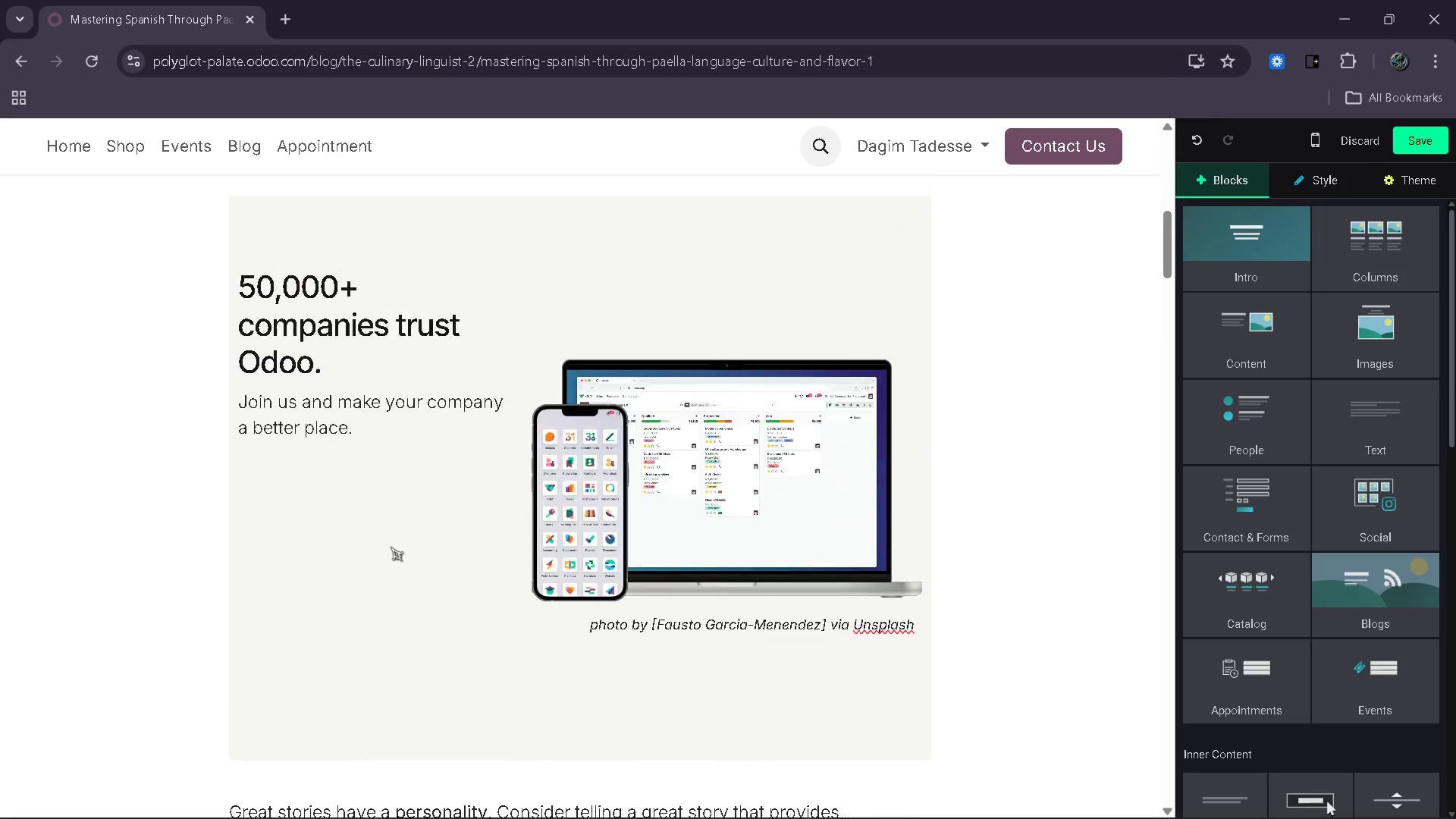 
double_click([698, 469])
 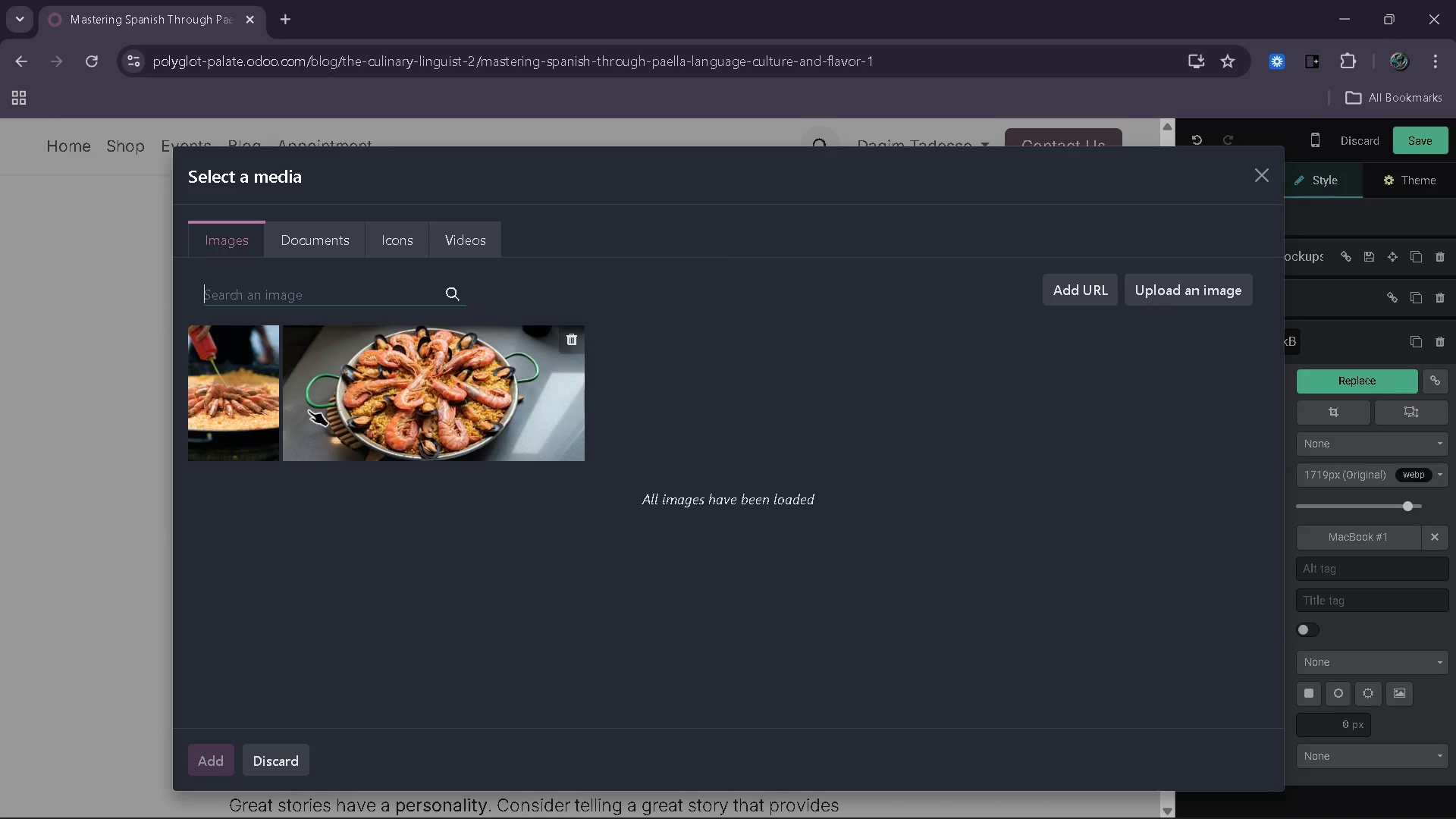 
wait(5.88)
 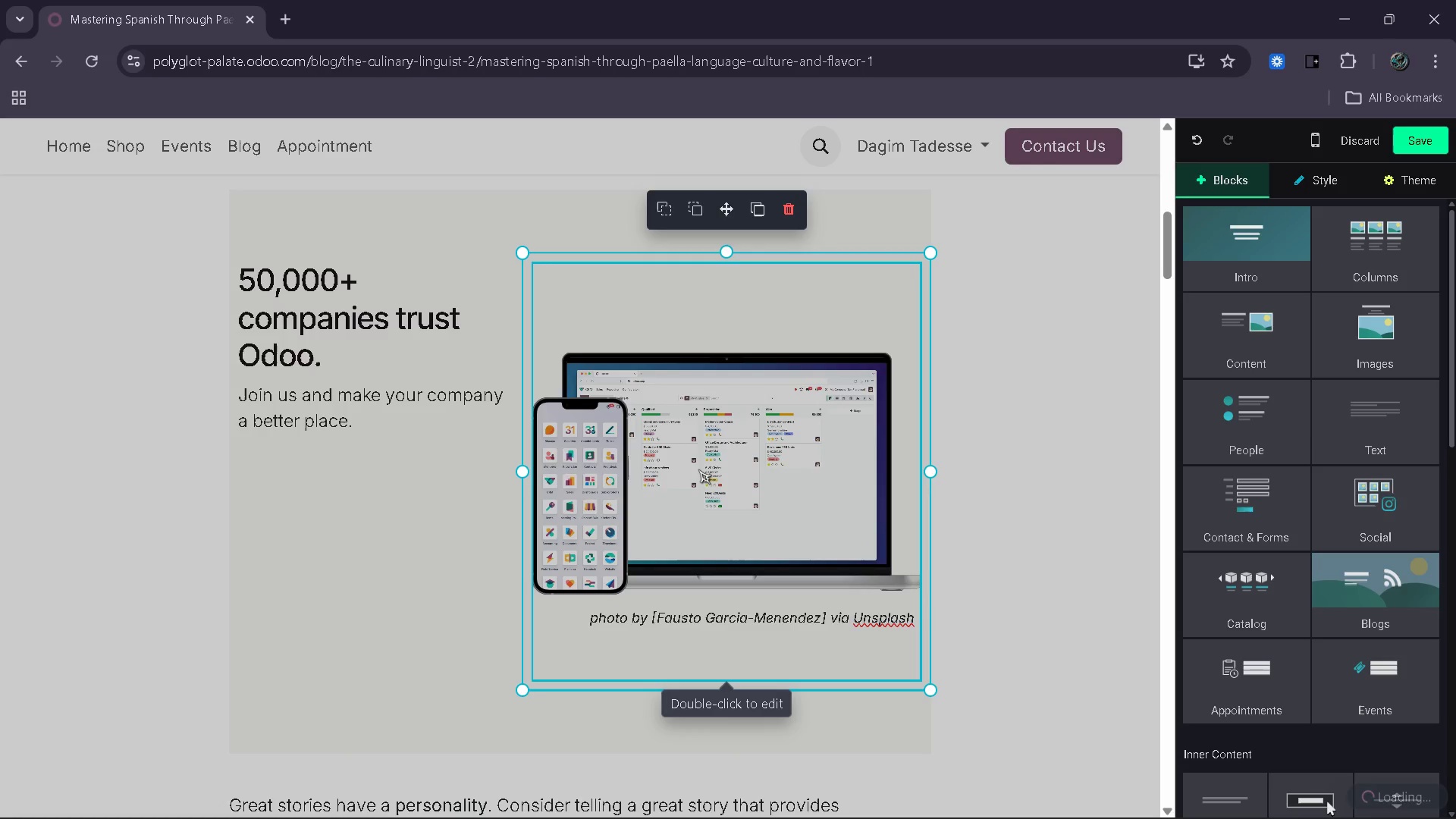 
left_click([221, 398])
 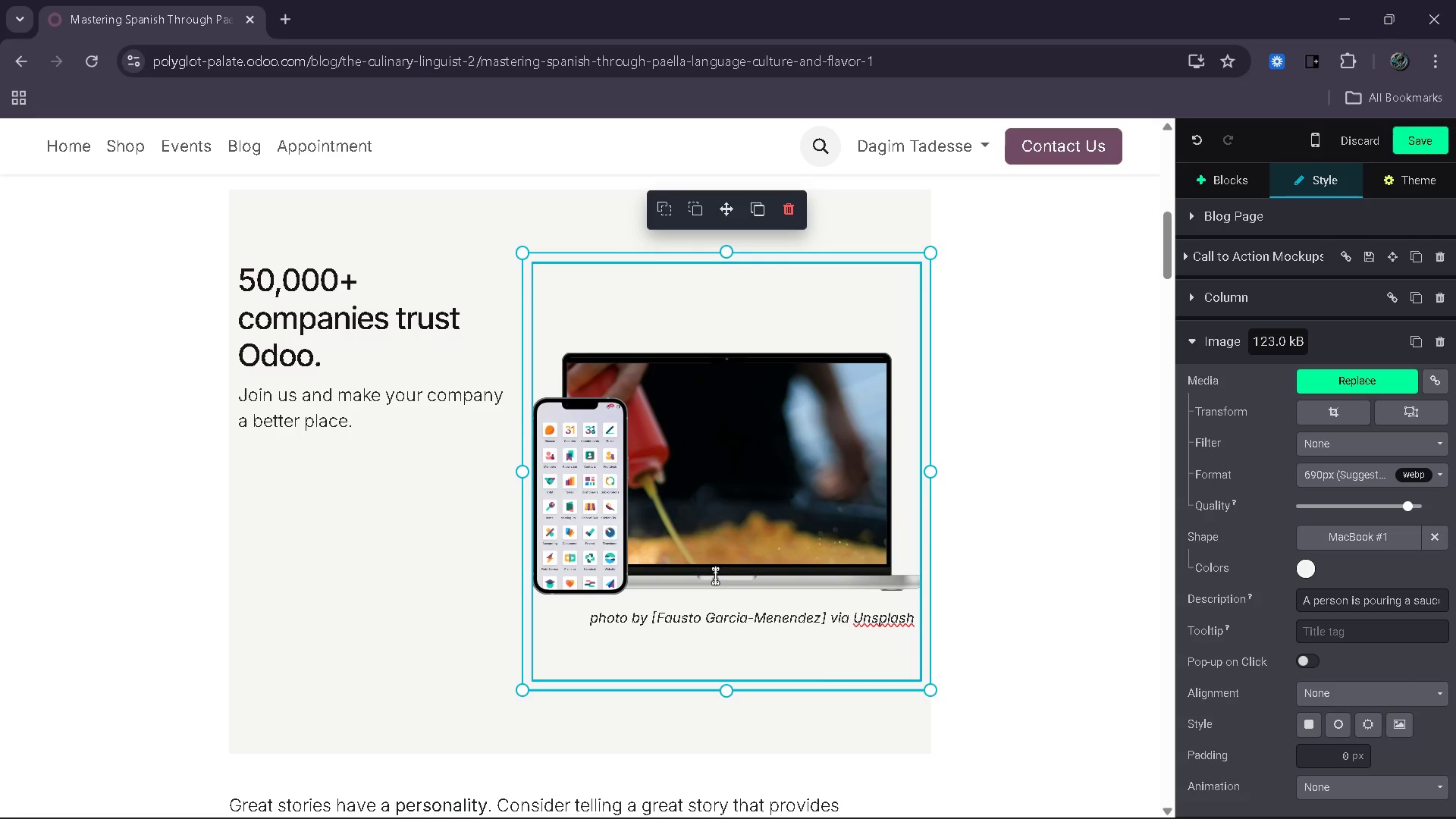 
wait(6.5)
 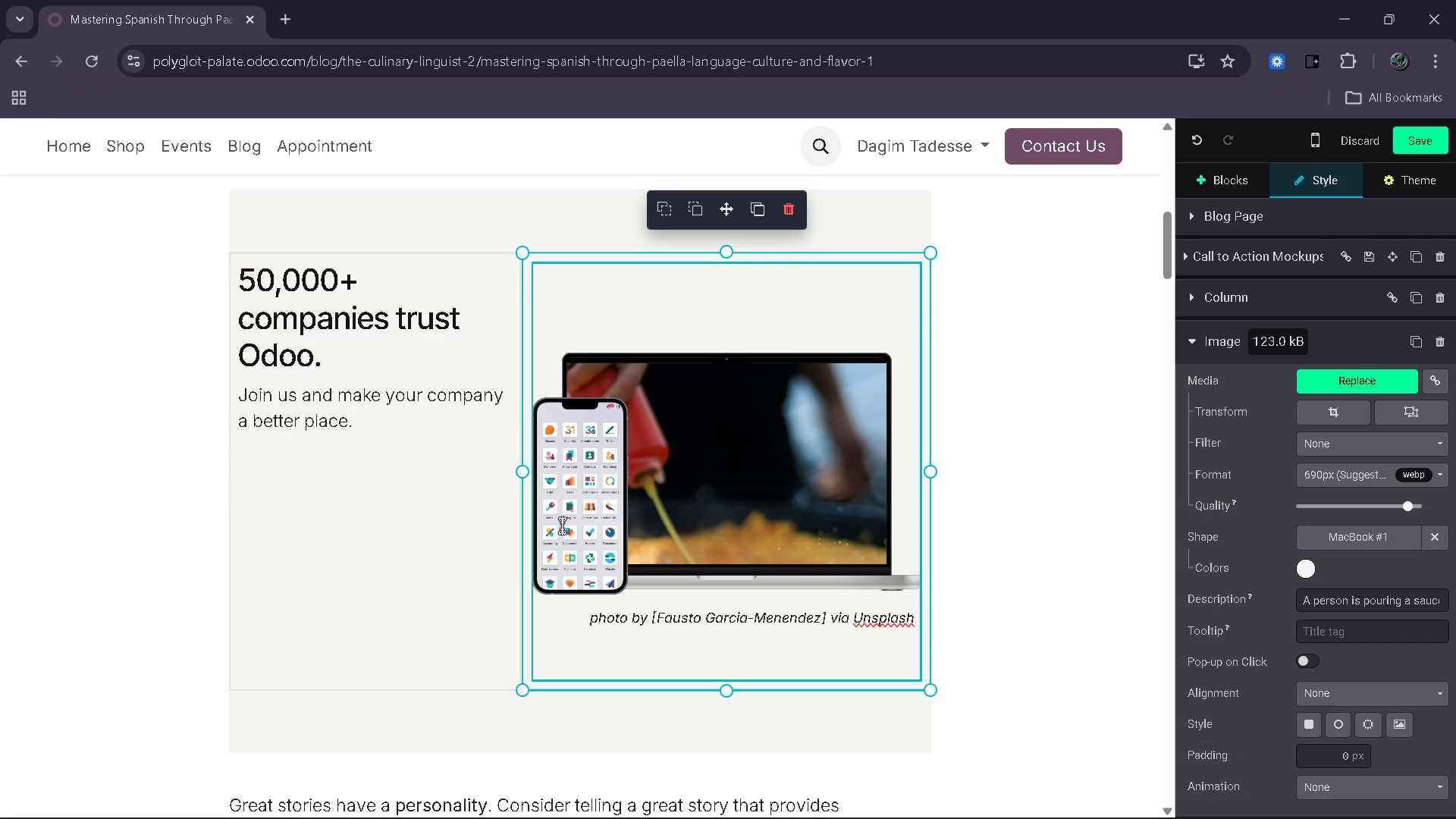 
left_click([858, 225])
 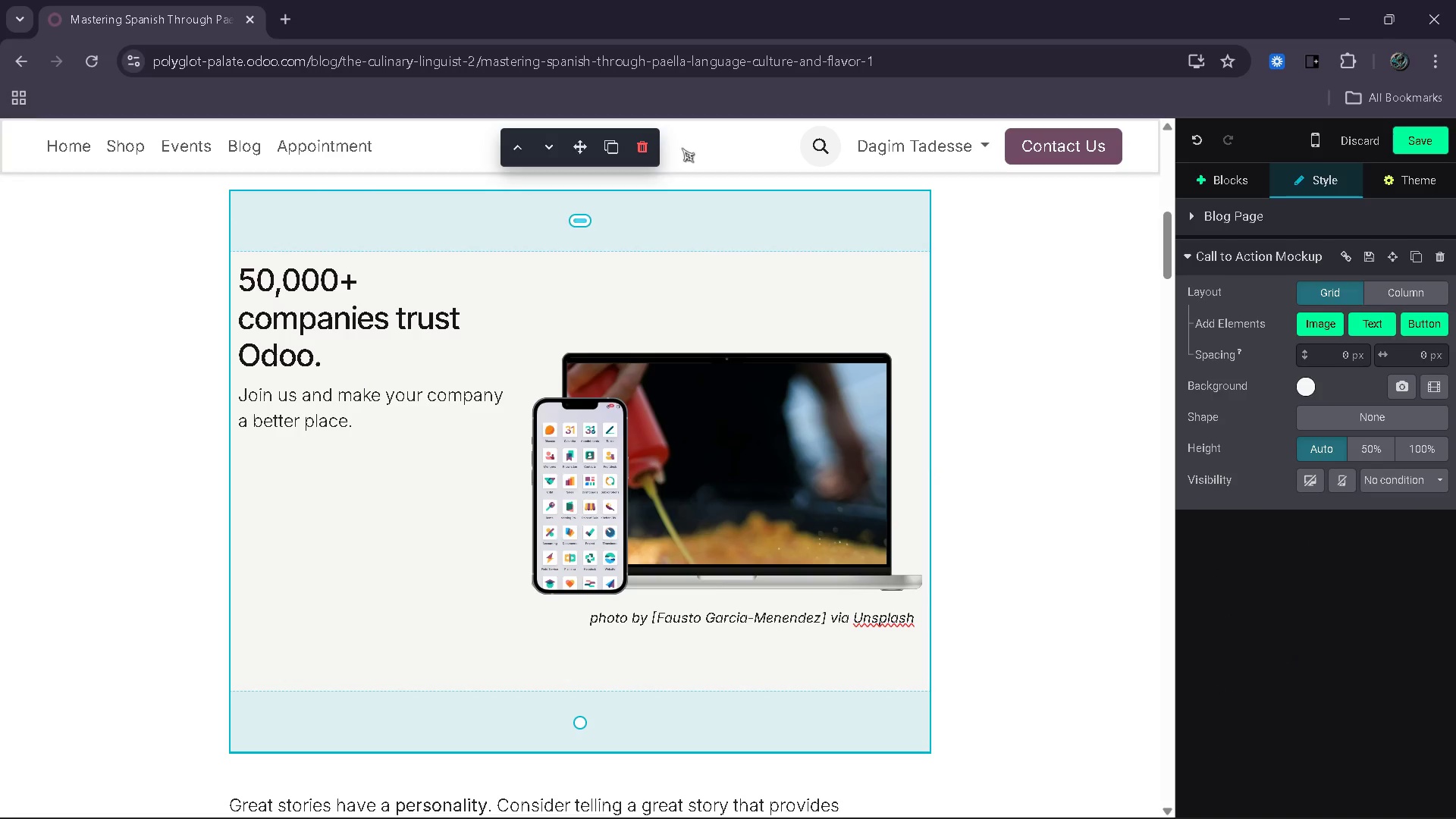 
left_click([642, 147])
 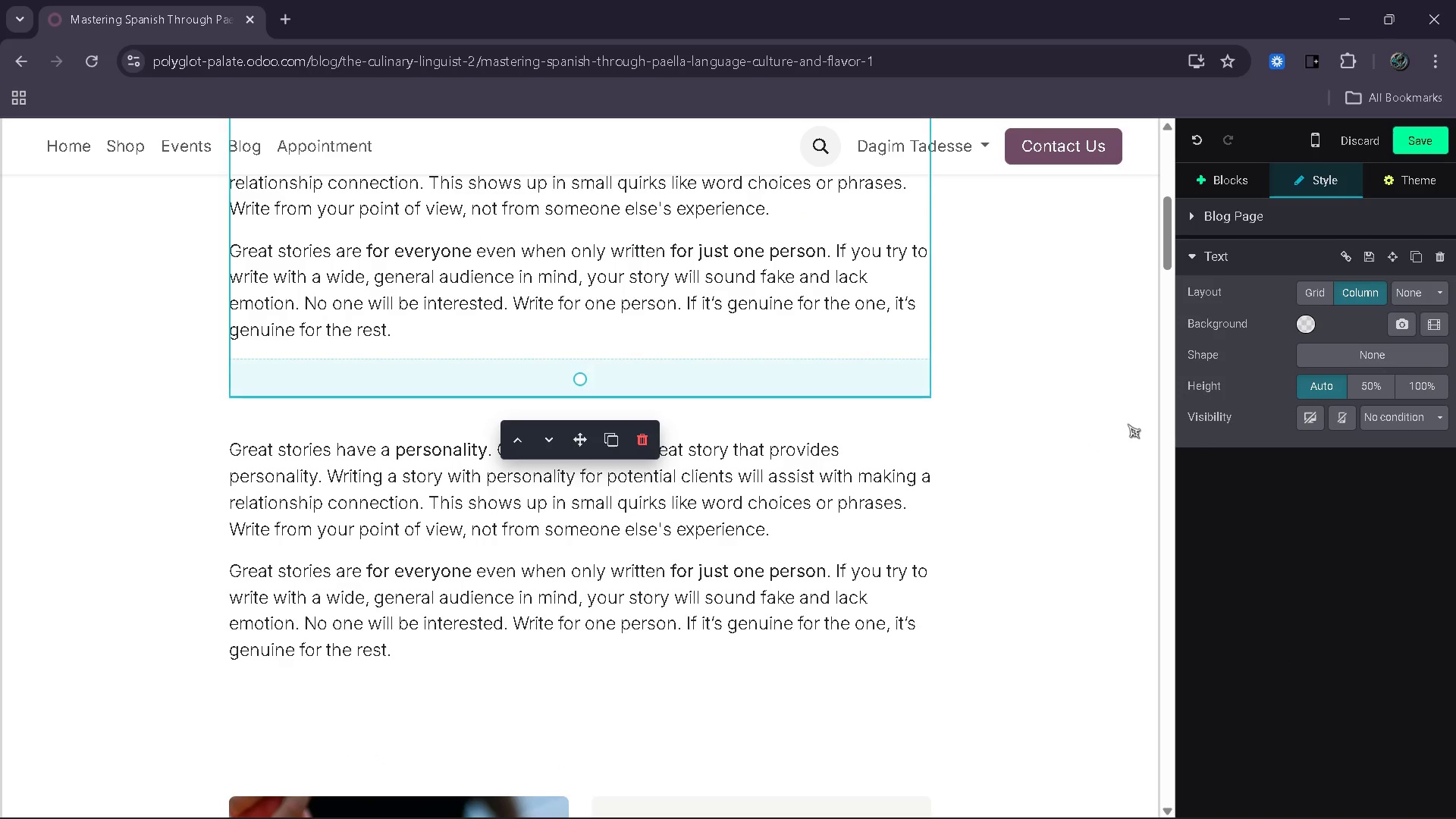 
double_click([1220, 171])
 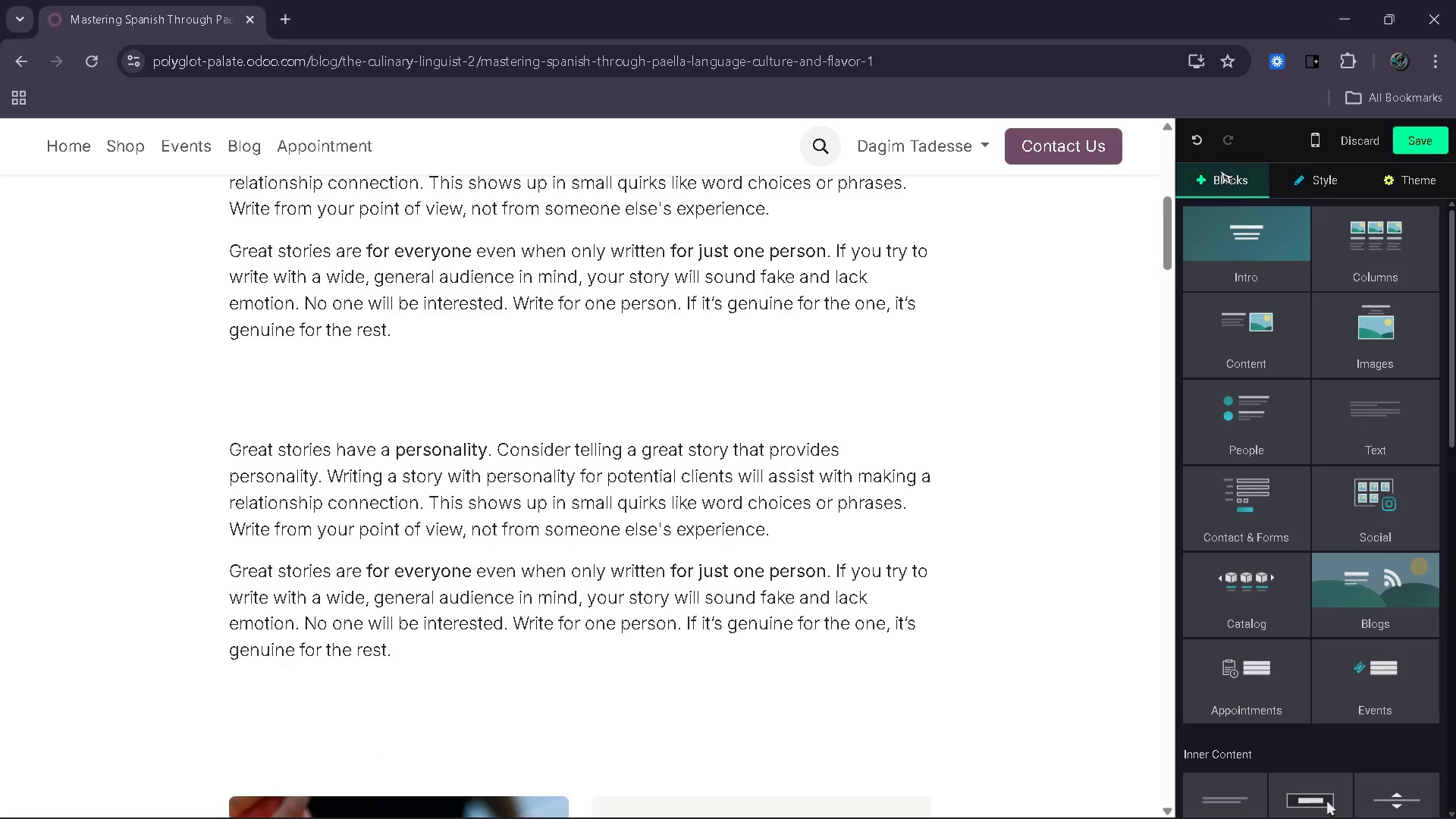 
double_click([1220, 171])
 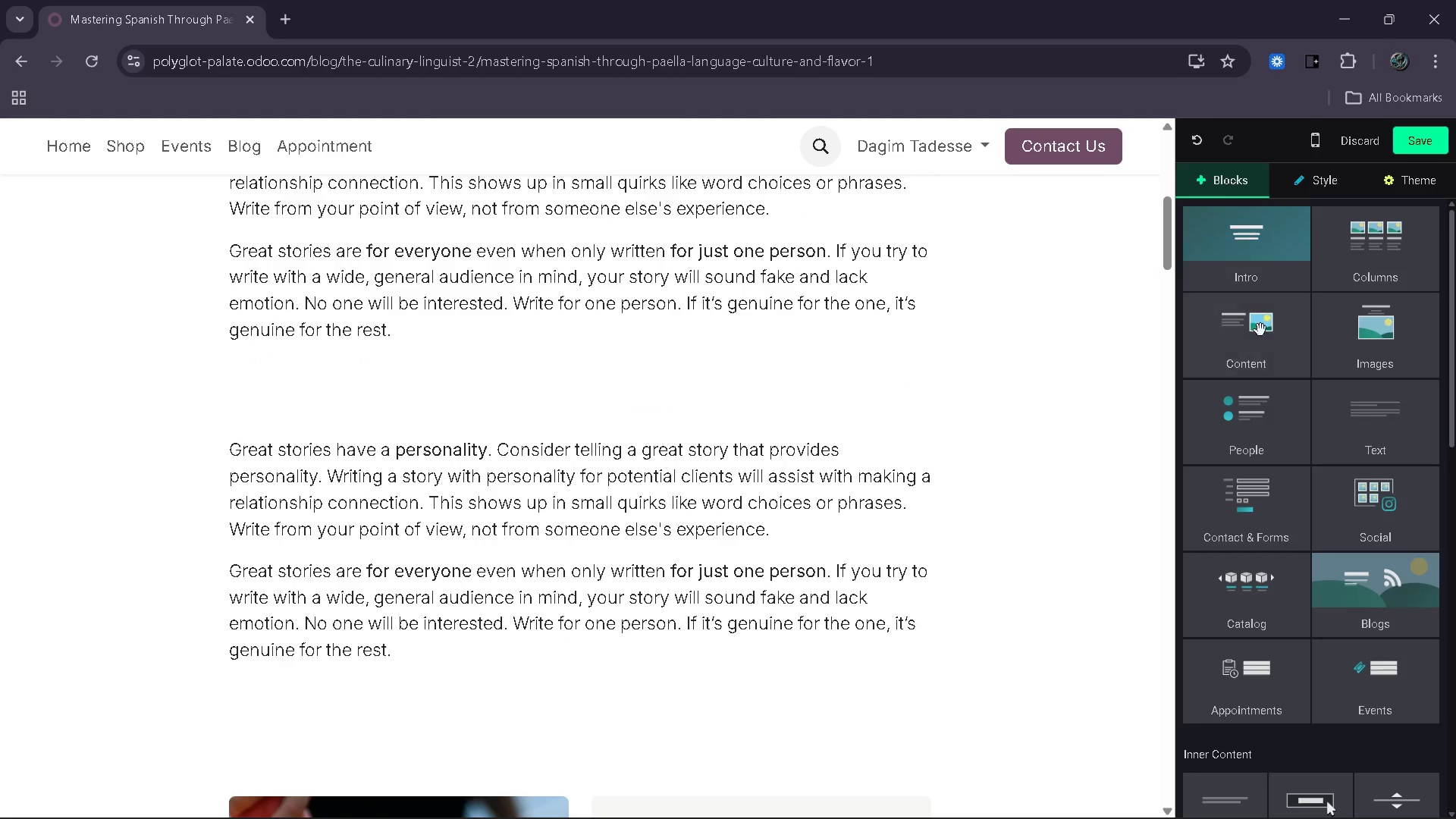 
left_click_drag(start_coordinate=[1260, 330], to_coordinate=[732, 395])
 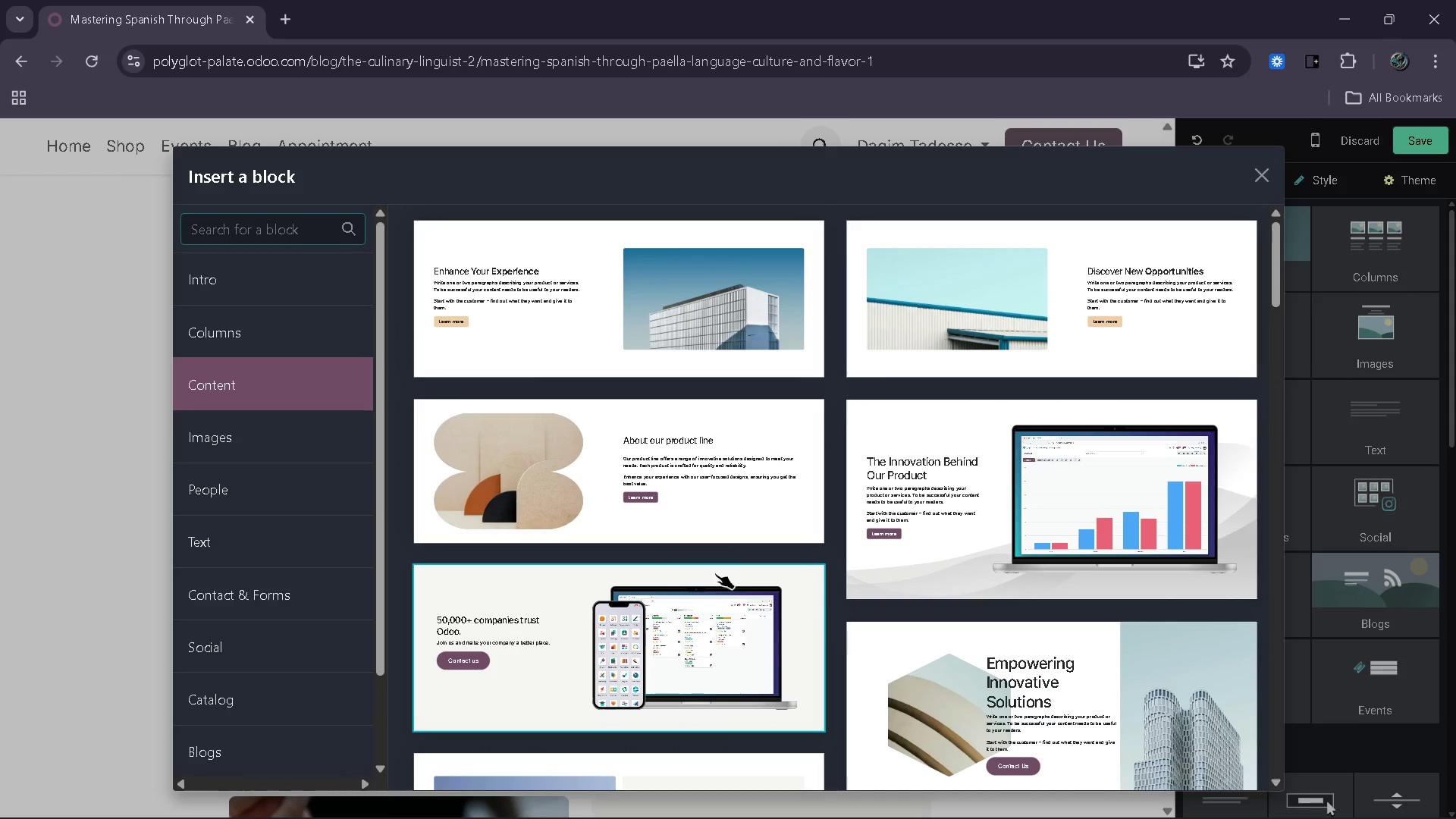 
left_click([679, 321])
 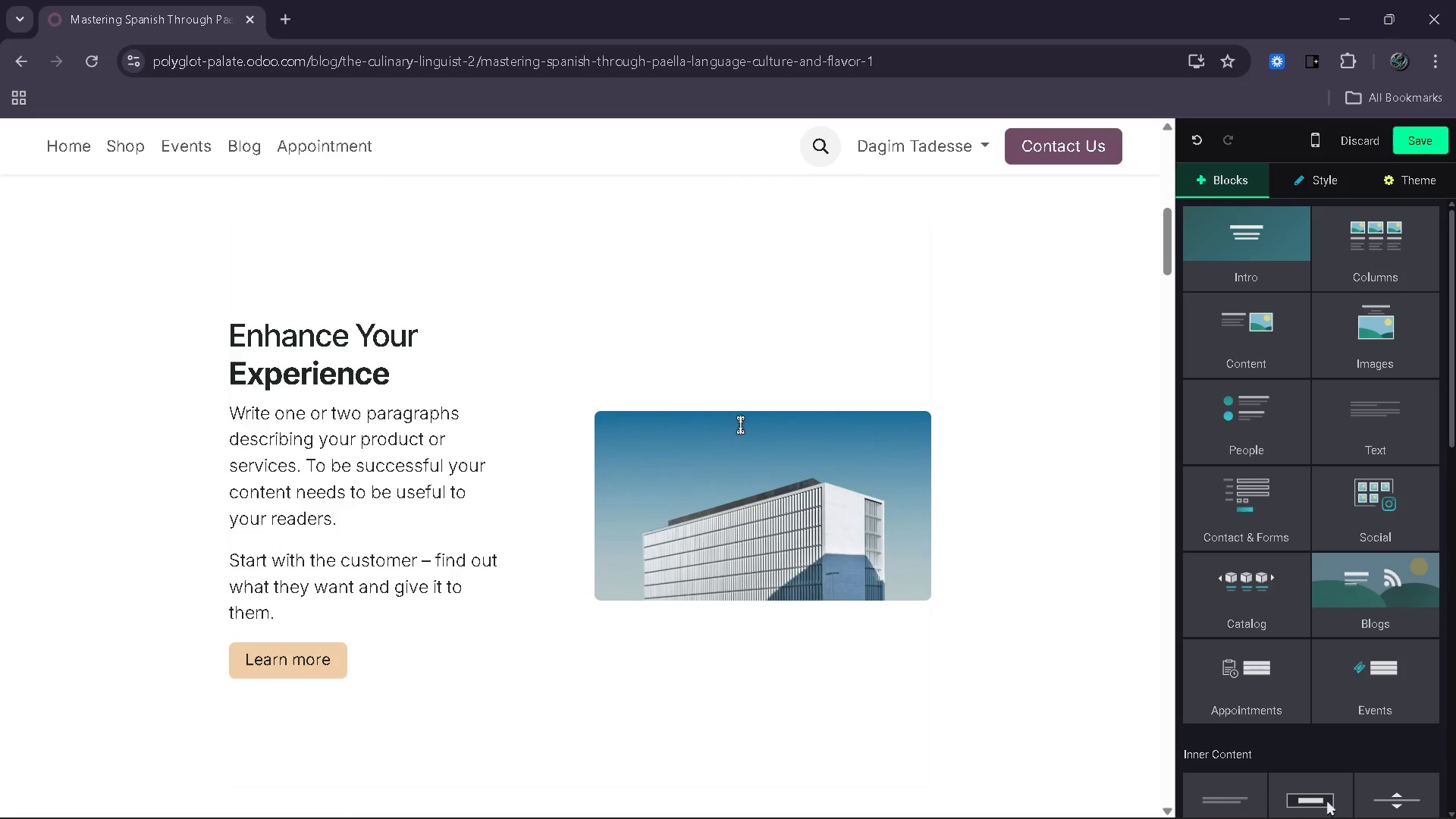 
double_click([792, 484])
 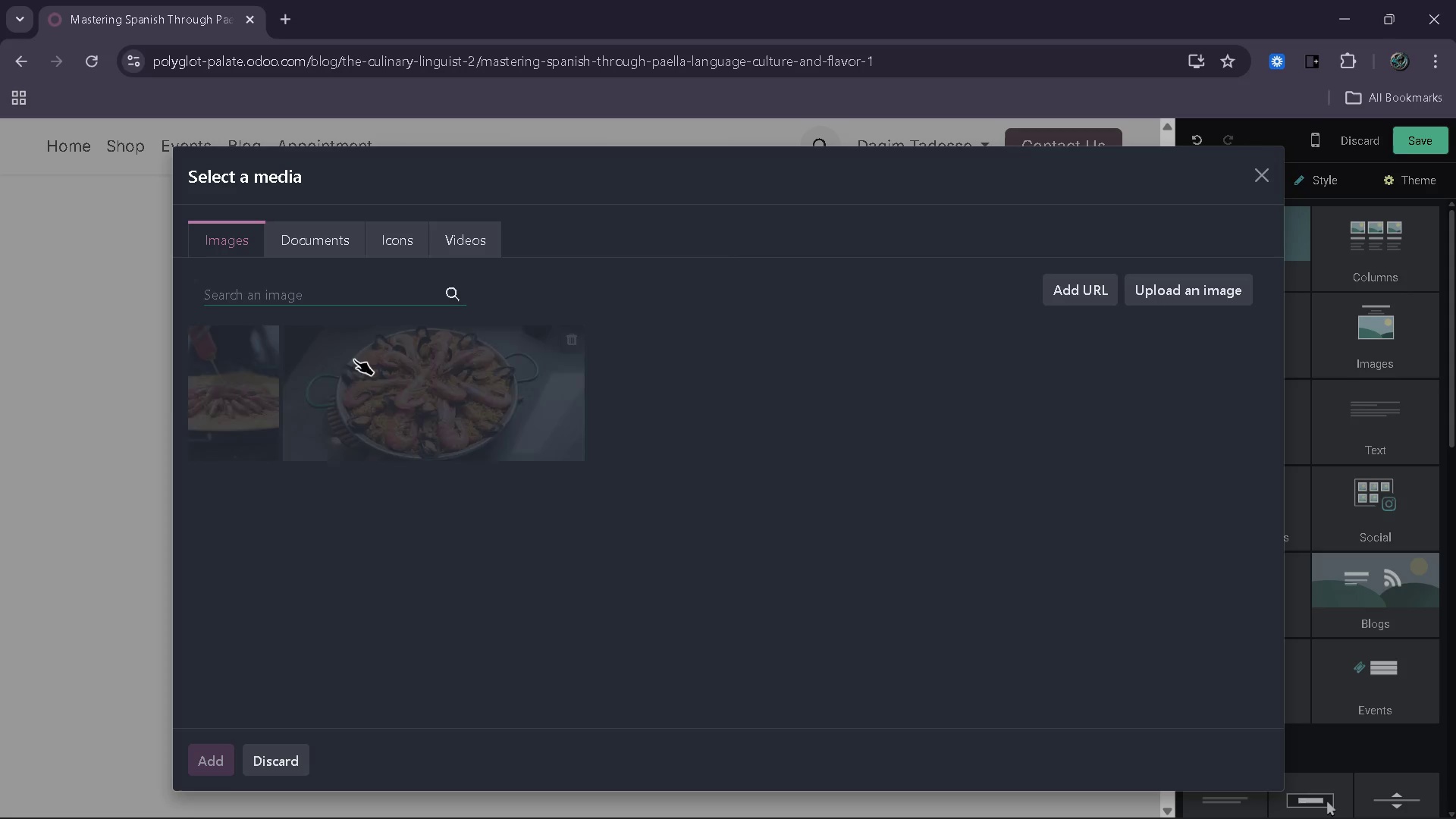 
left_click([240, 375])
 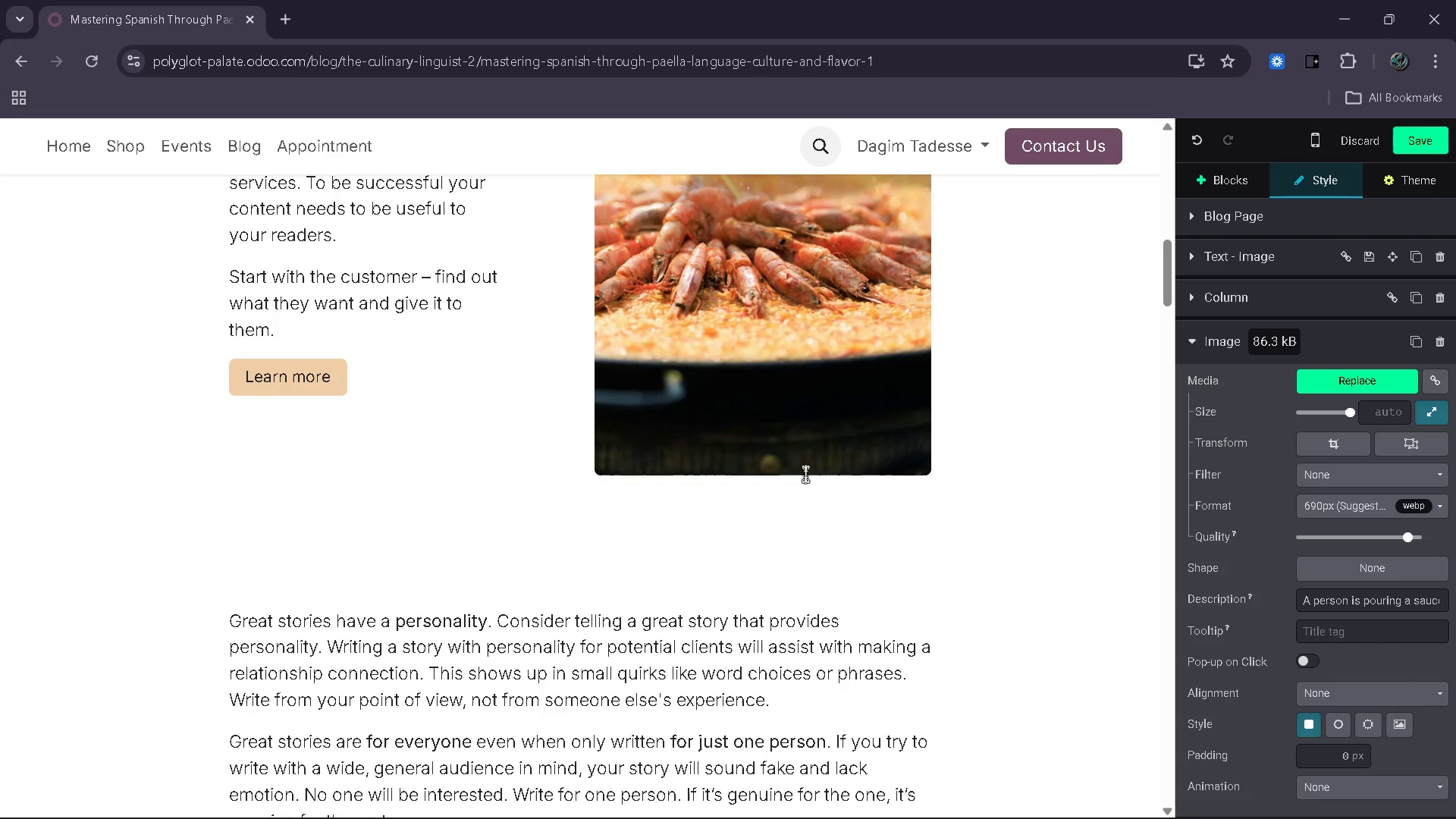 
left_click([1232, 189])
 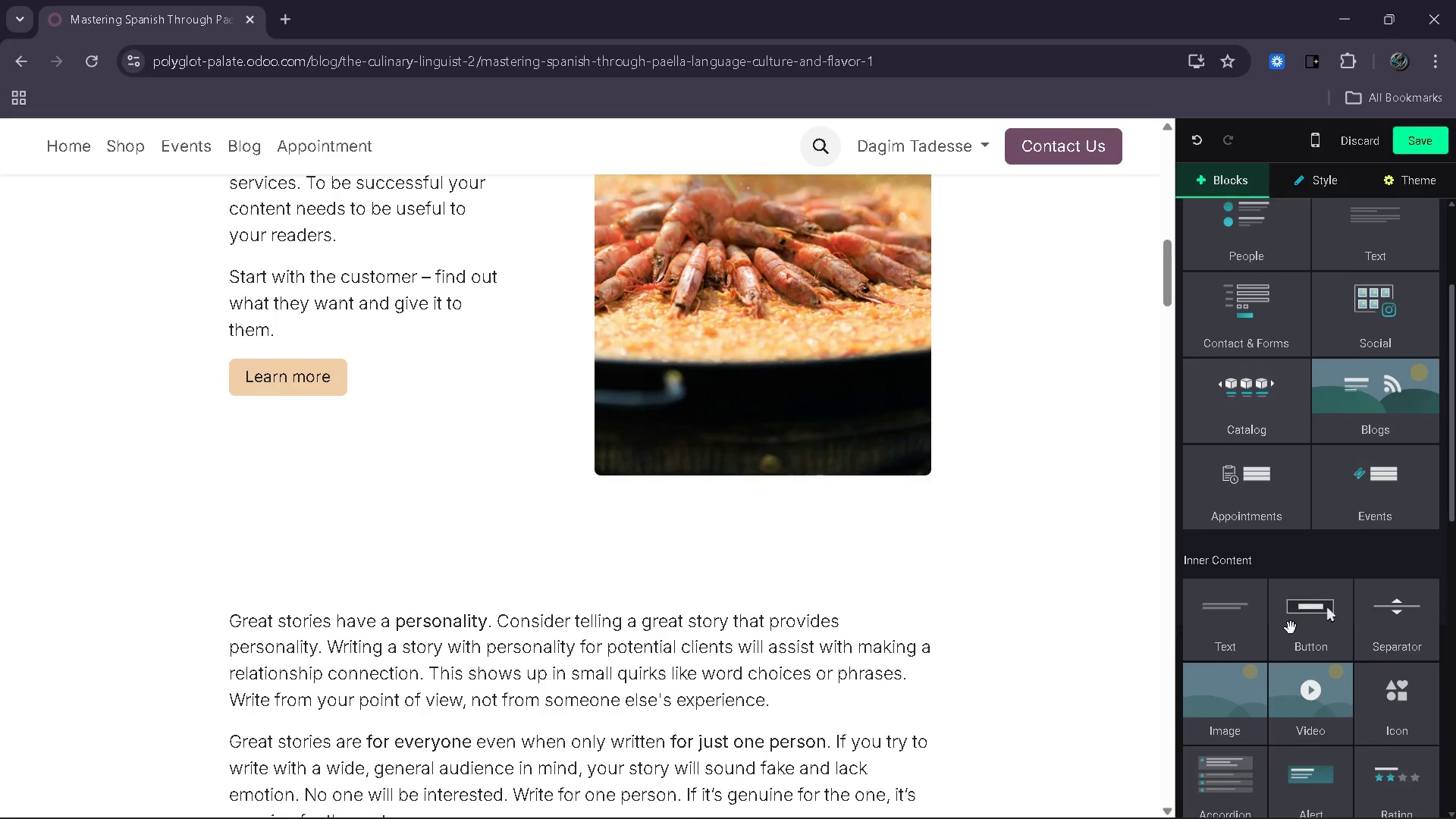 
left_click_drag(start_coordinate=[1226, 622], to_coordinate=[821, 521])
 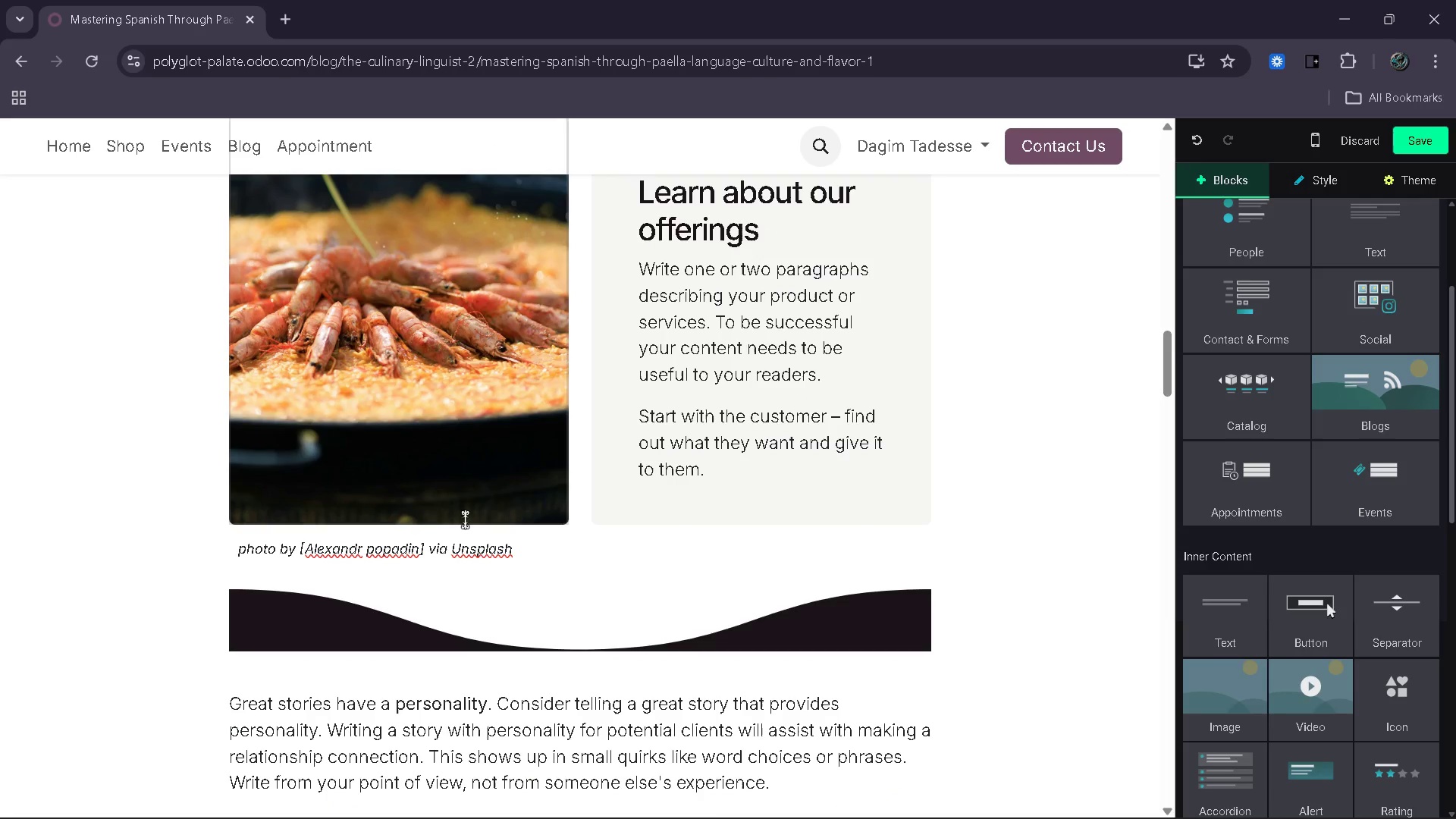 
left_click_drag(start_coordinate=[522, 556], to_coordinate=[237, 549])
 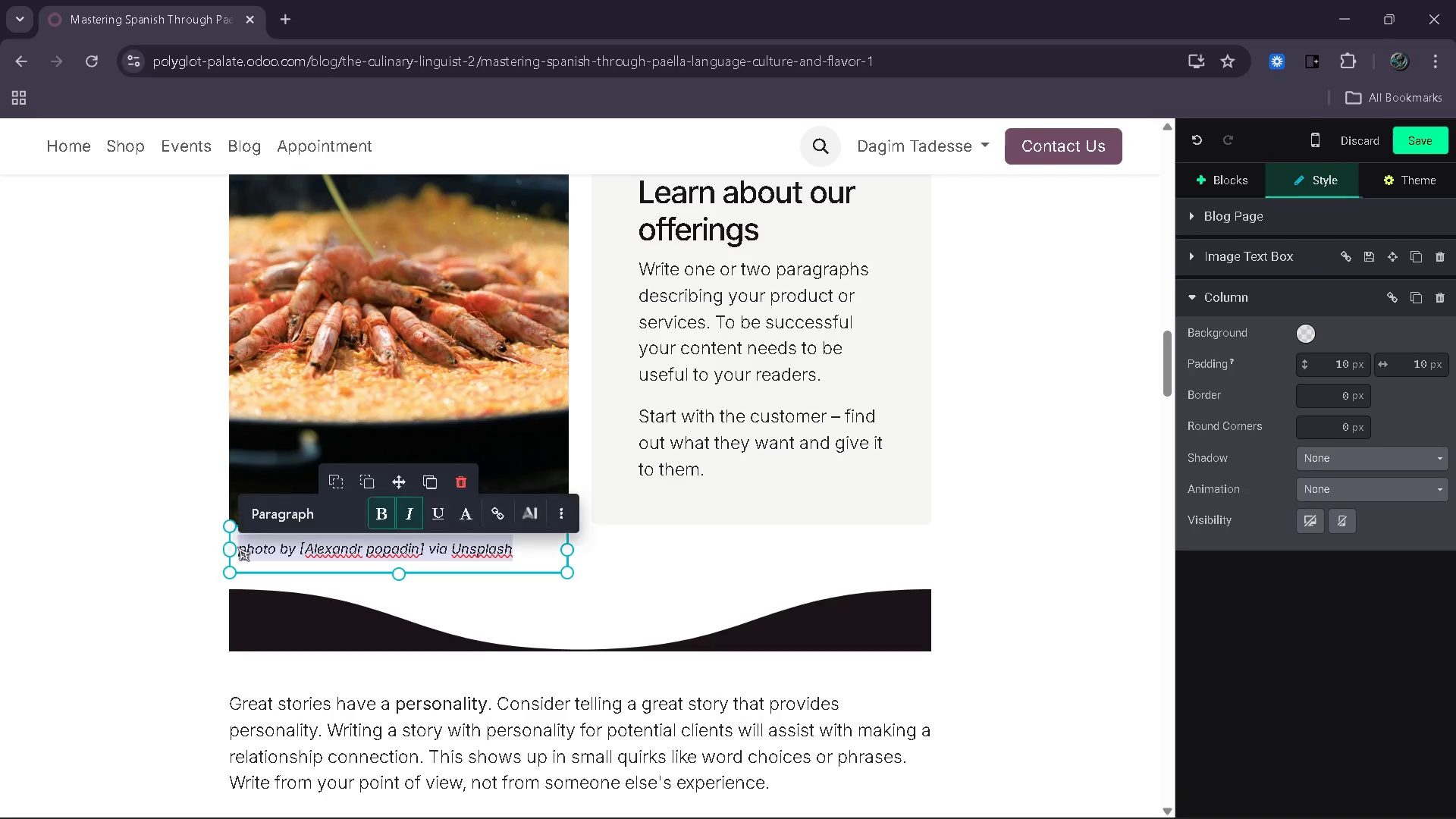 
key(Control+ControlLeft)
 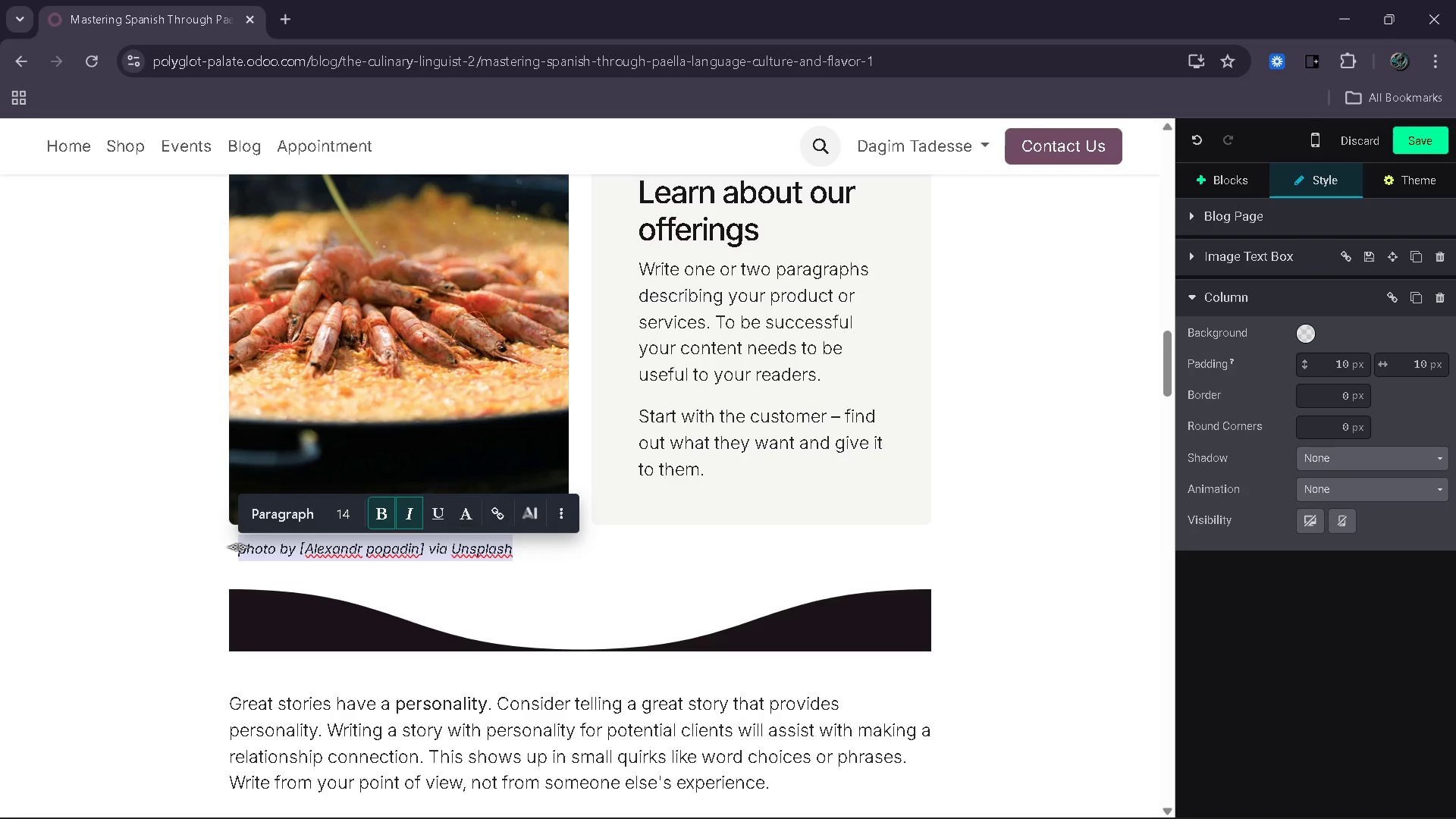 
key(C)
 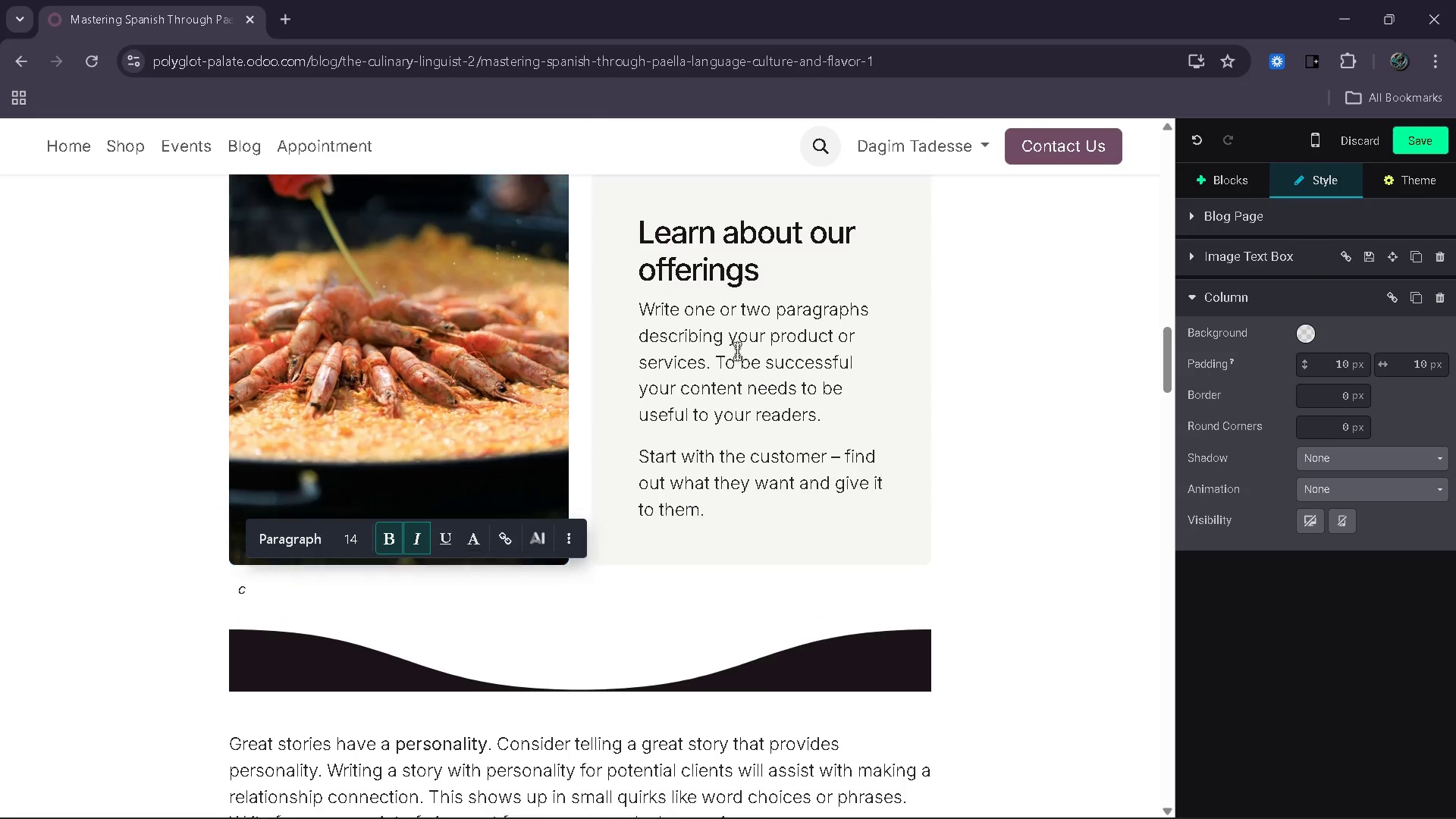 
key(Control+Z)
 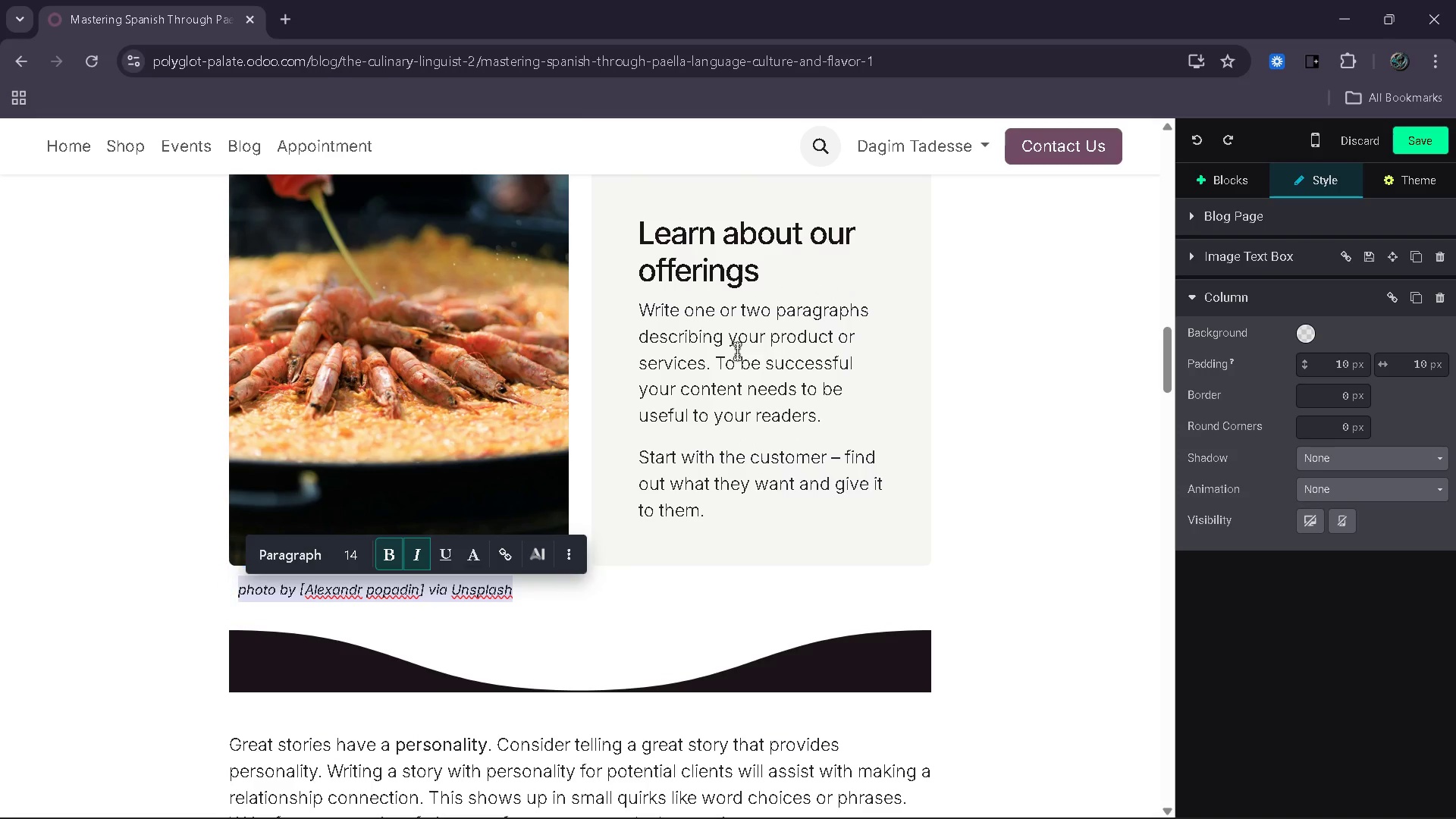 
key(Control+C)
 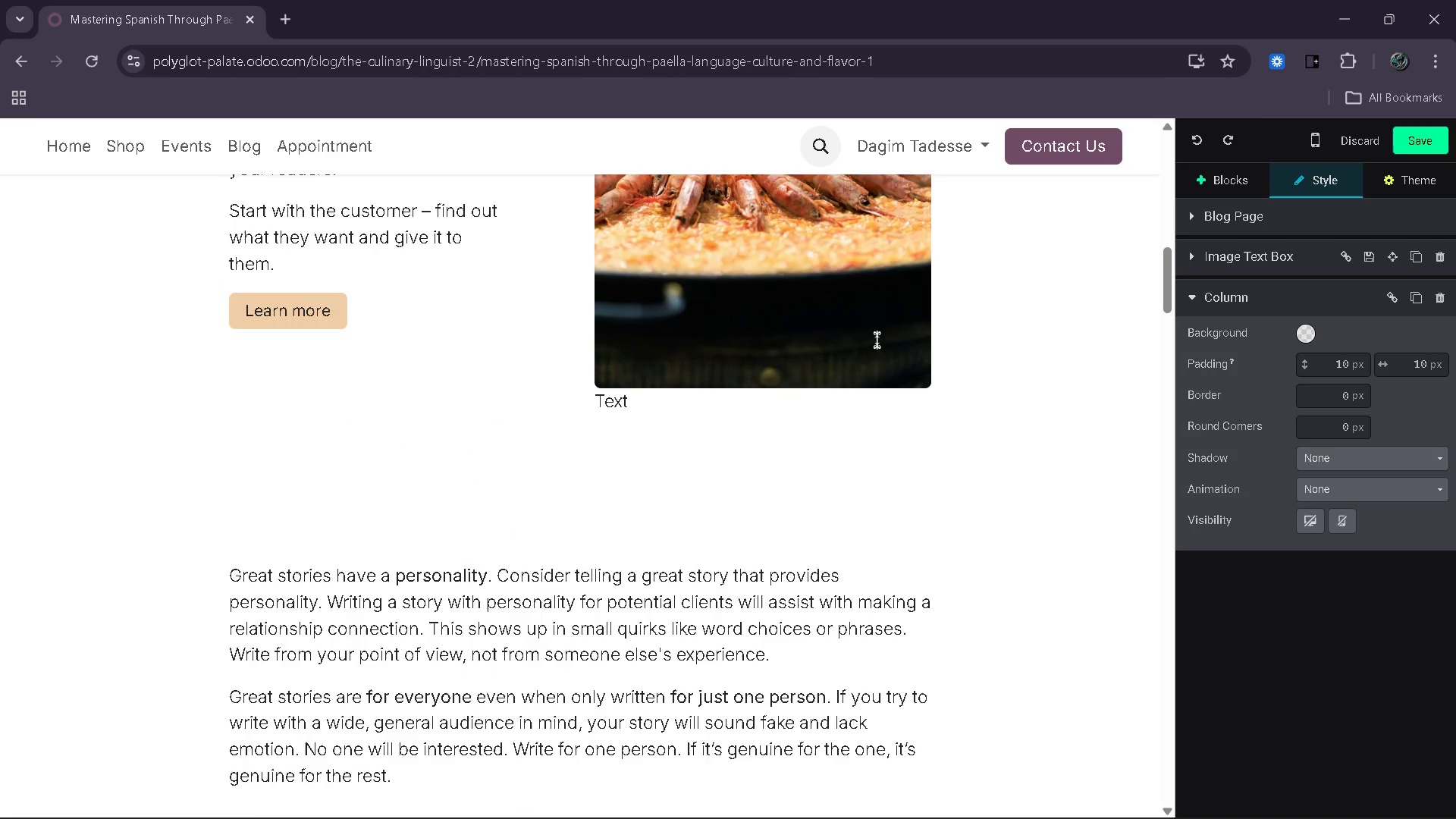 
left_click_drag(start_coordinate=[650, 412], to_coordinate=[592, 416])
 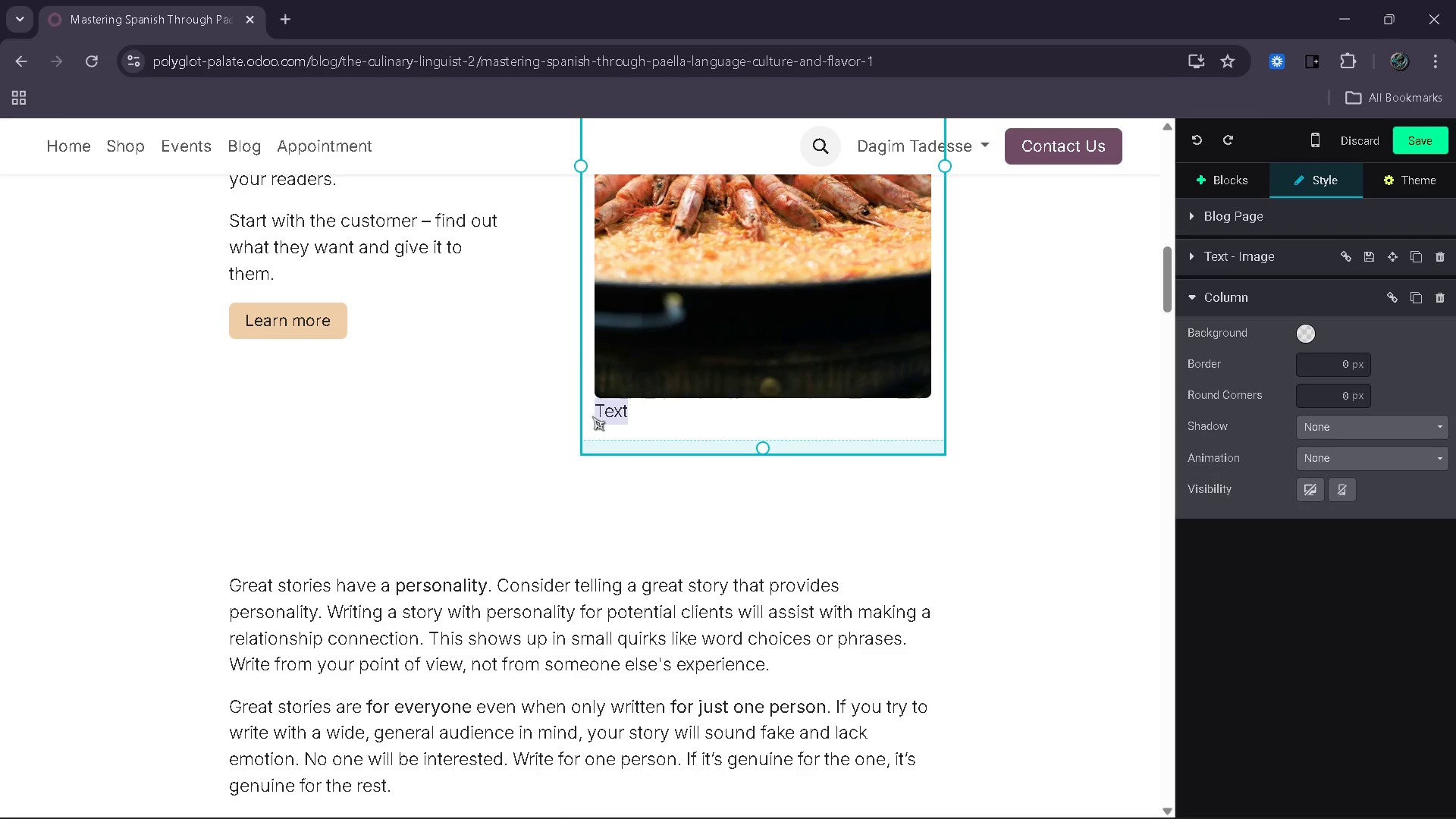 
key(Control+V)
 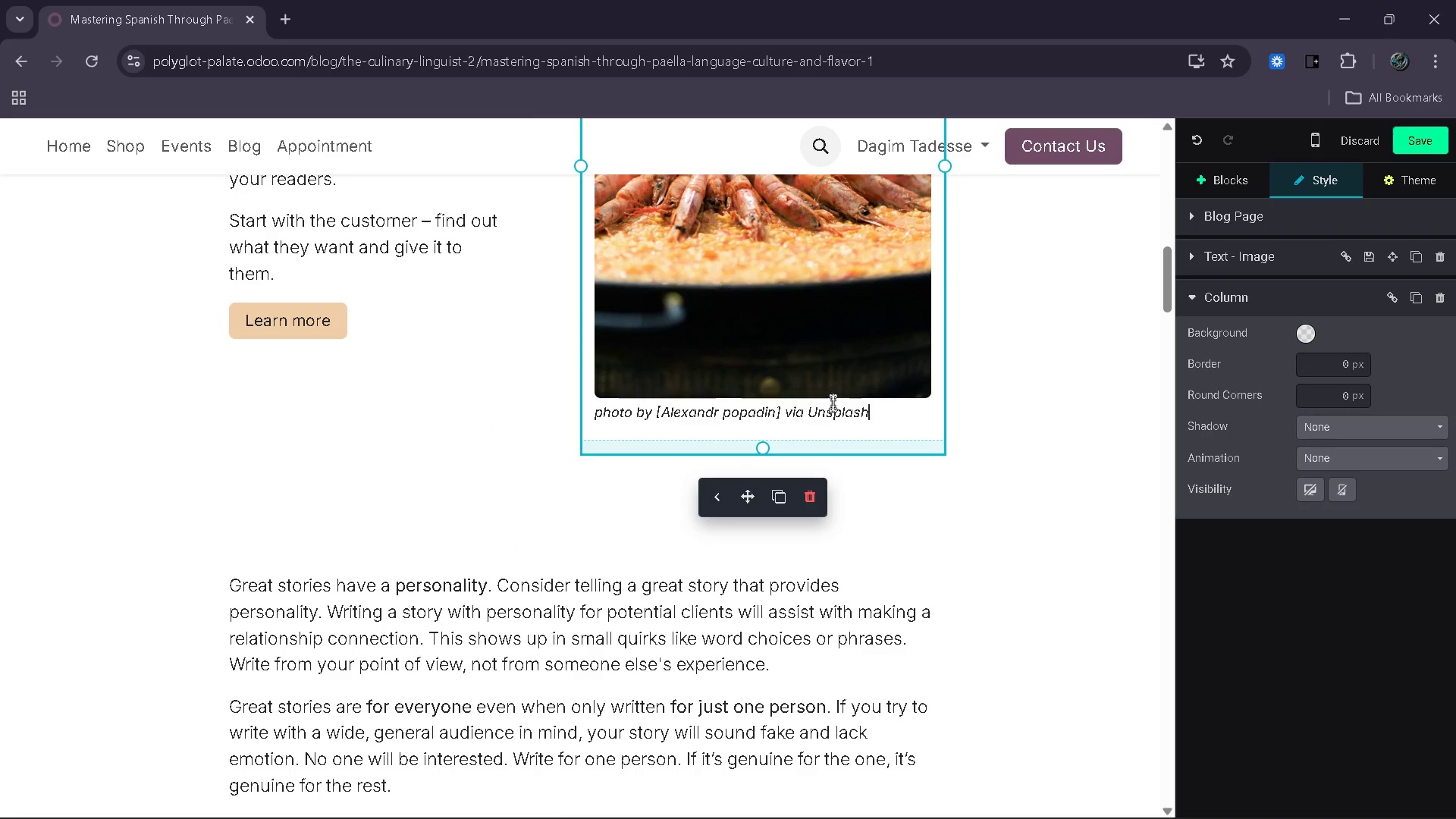 
left_click_drag(start_coordinate=[879, 413], to_coordinate=[588, 412])
 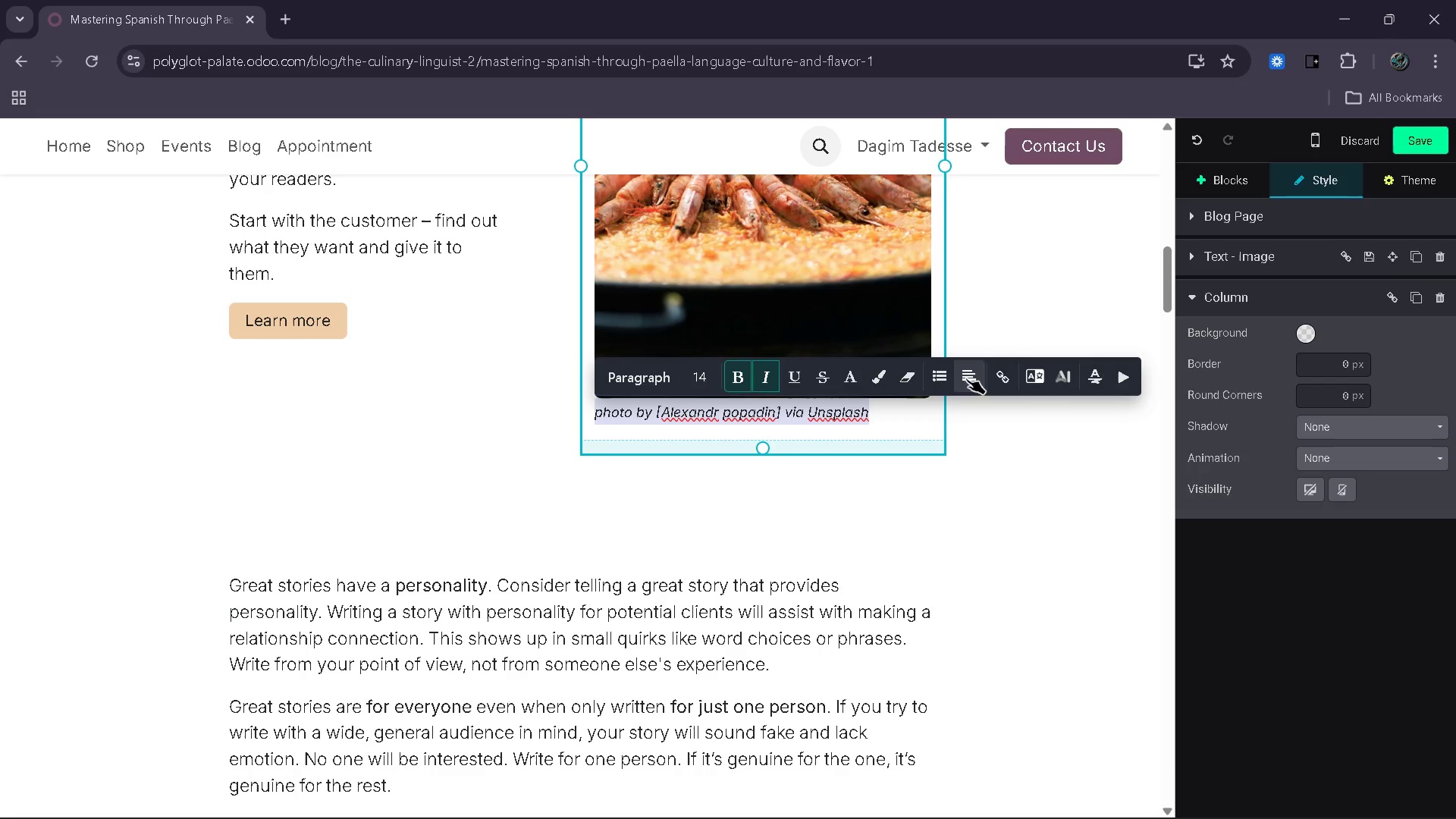 
left_click([972, 378])
 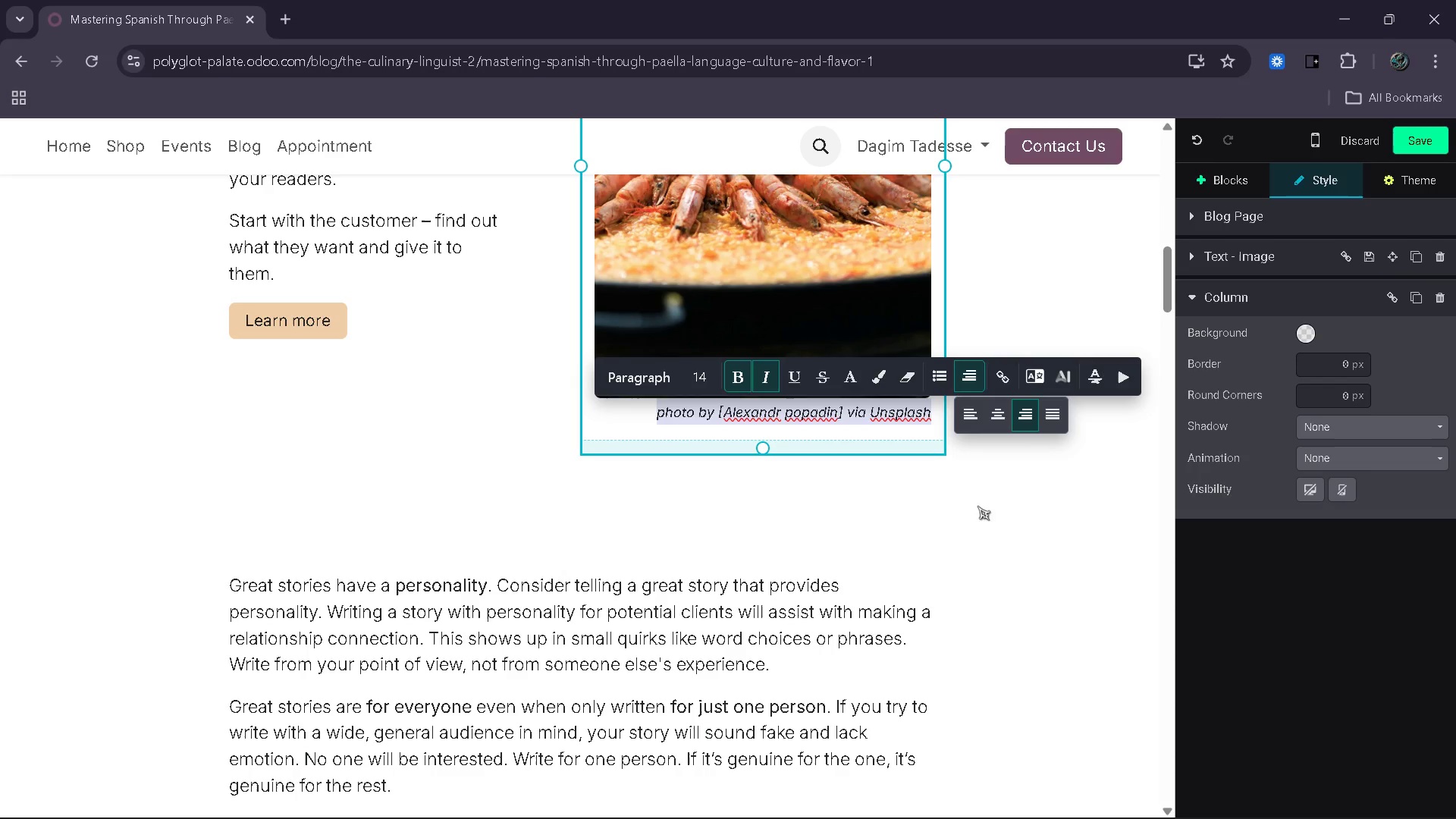 
left_click([990, 533])
 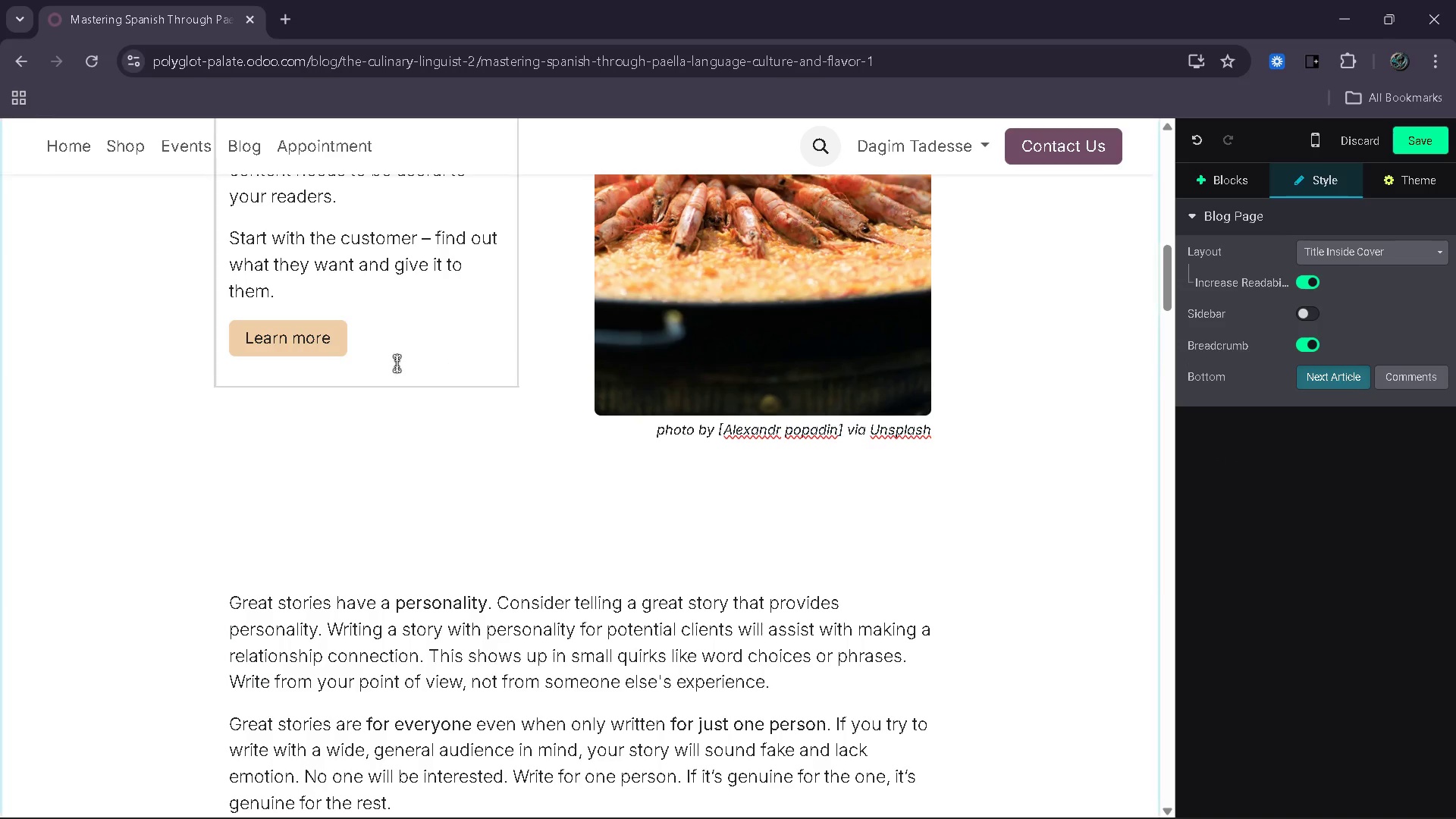 
left_click([333, 333])
 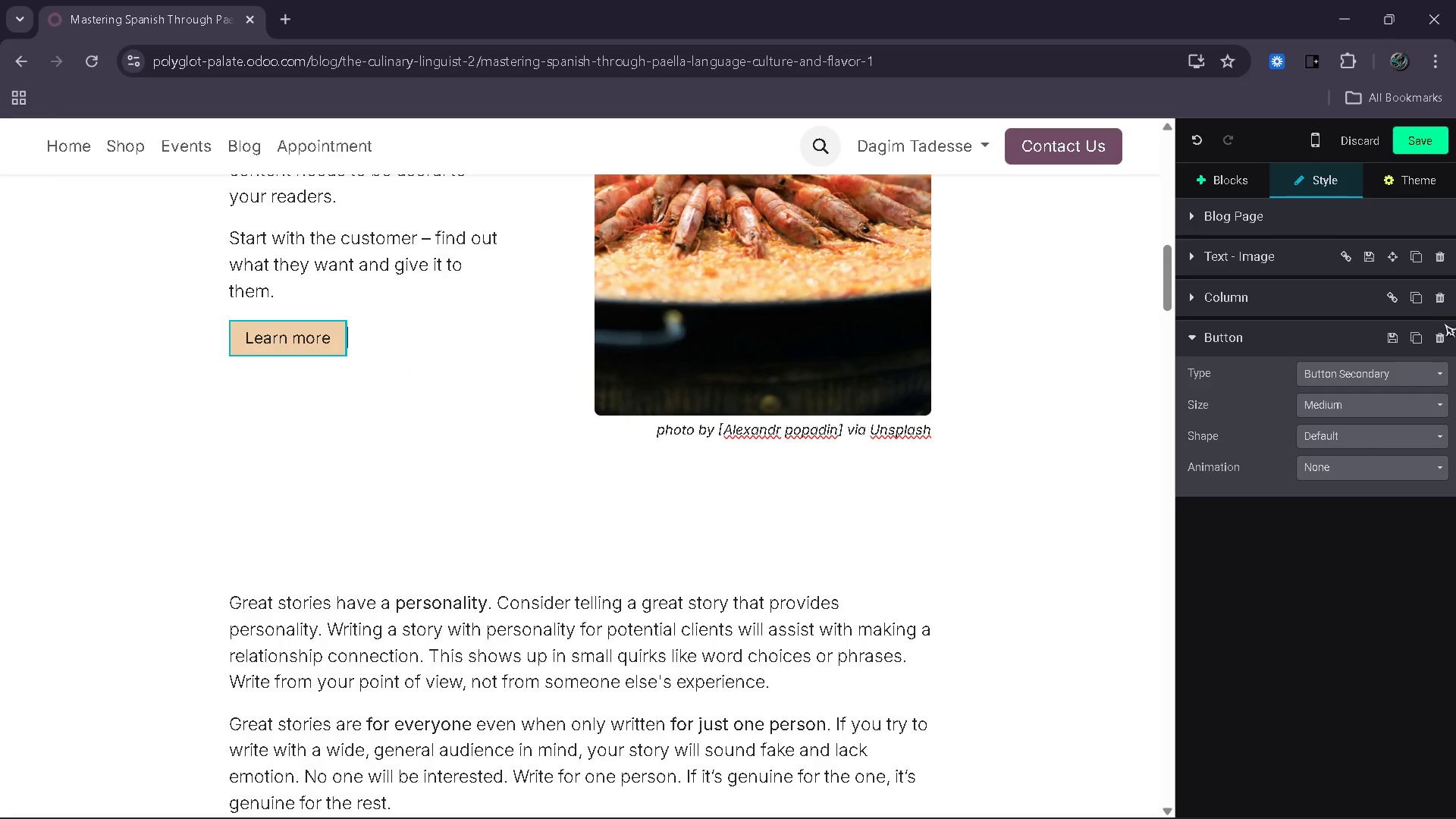 
left_click([1440, 337])
 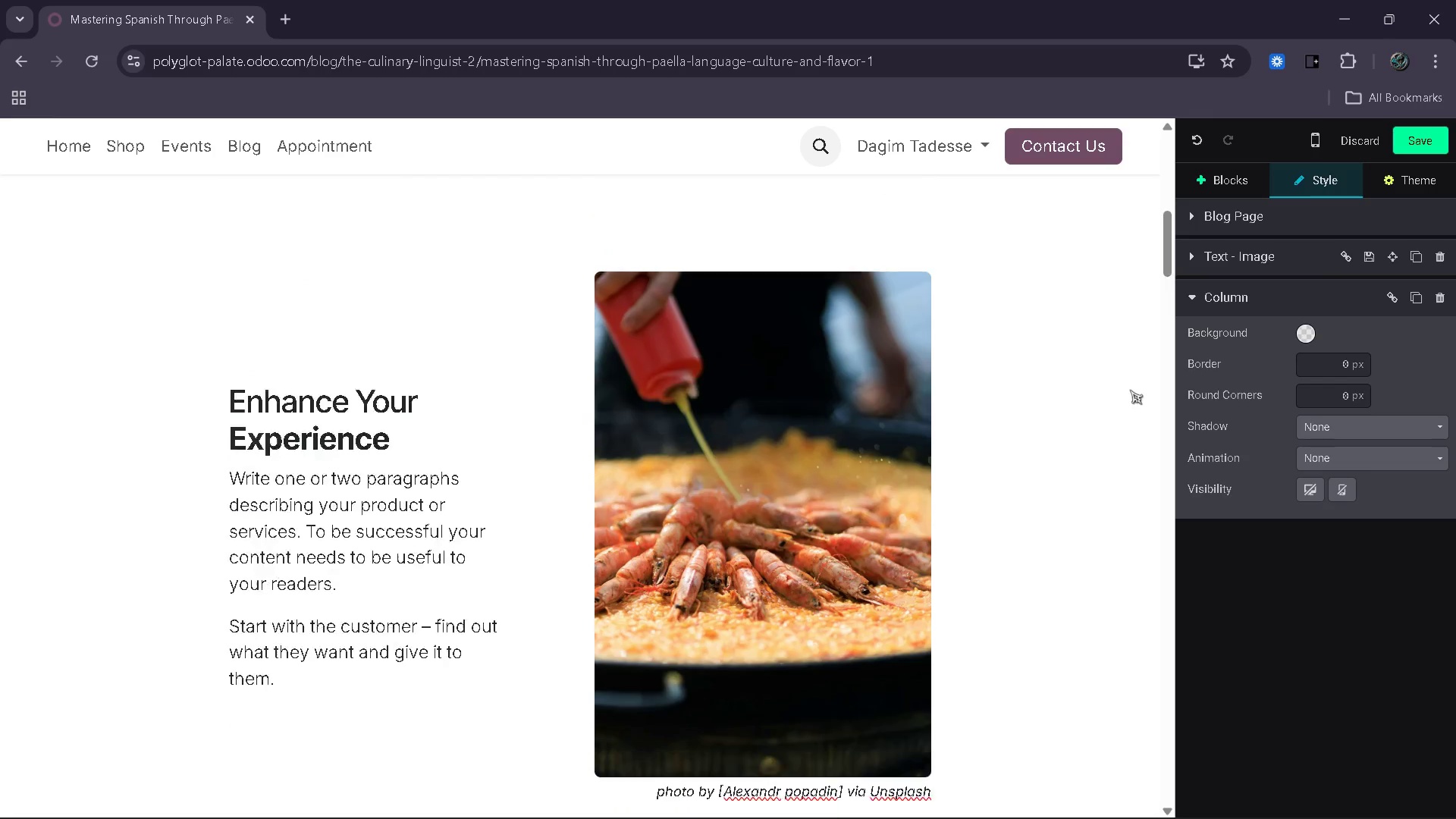 
left_click([856, 353])
 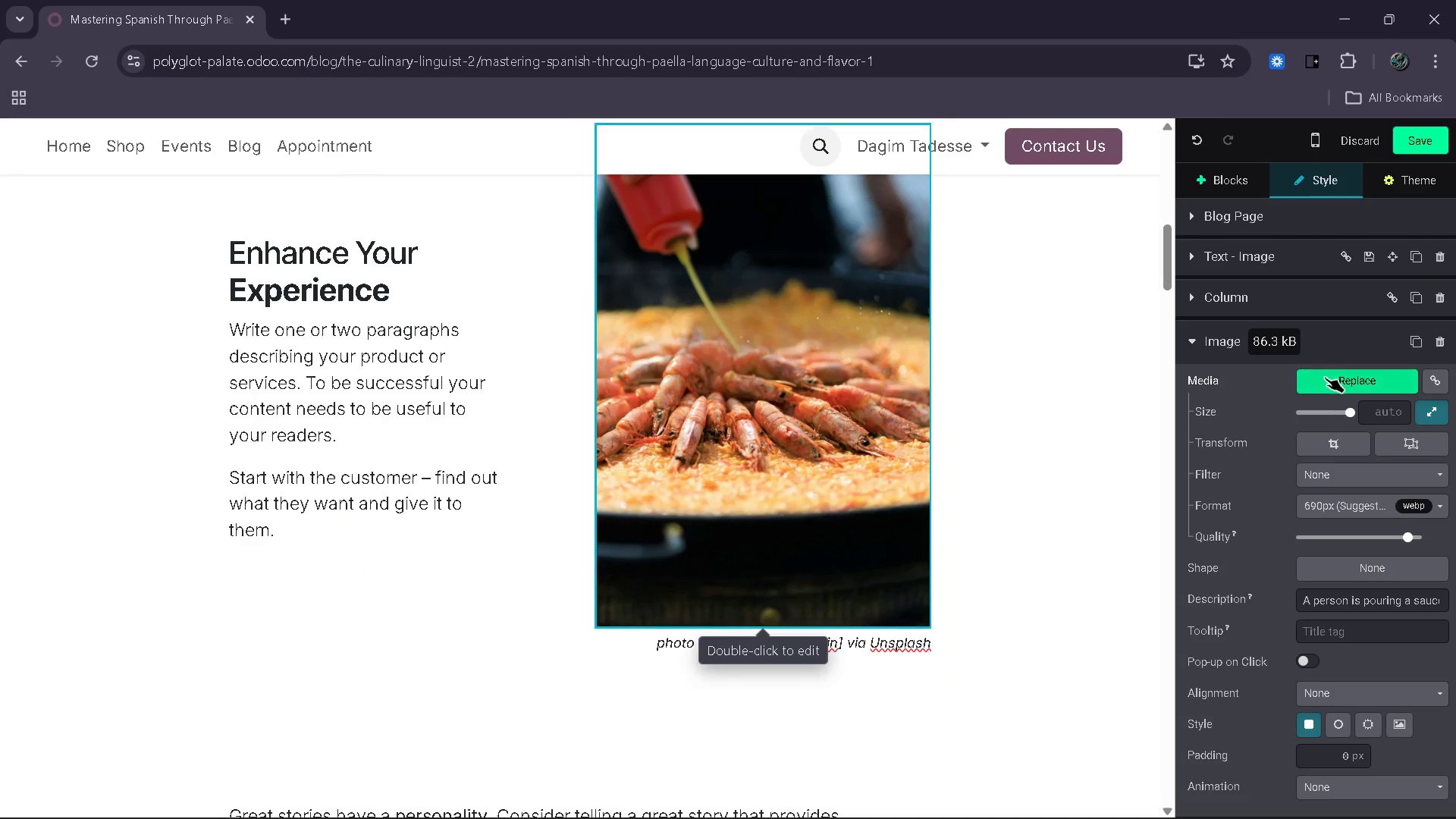 
left_click_drag(start_coordinate=[1348, 410], to_coordinate=[1344, 406])
 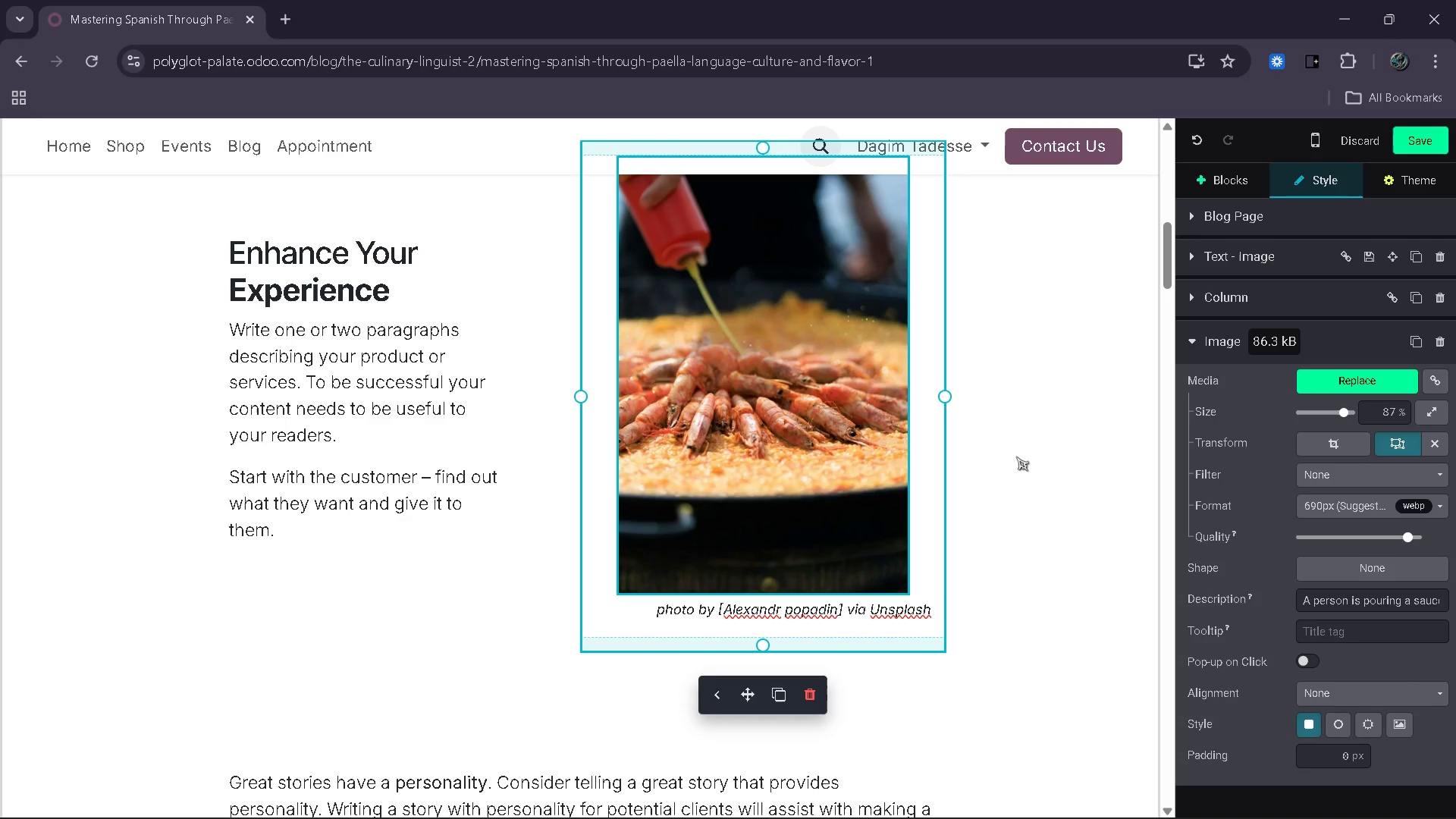 
left_click([1016, 457])
 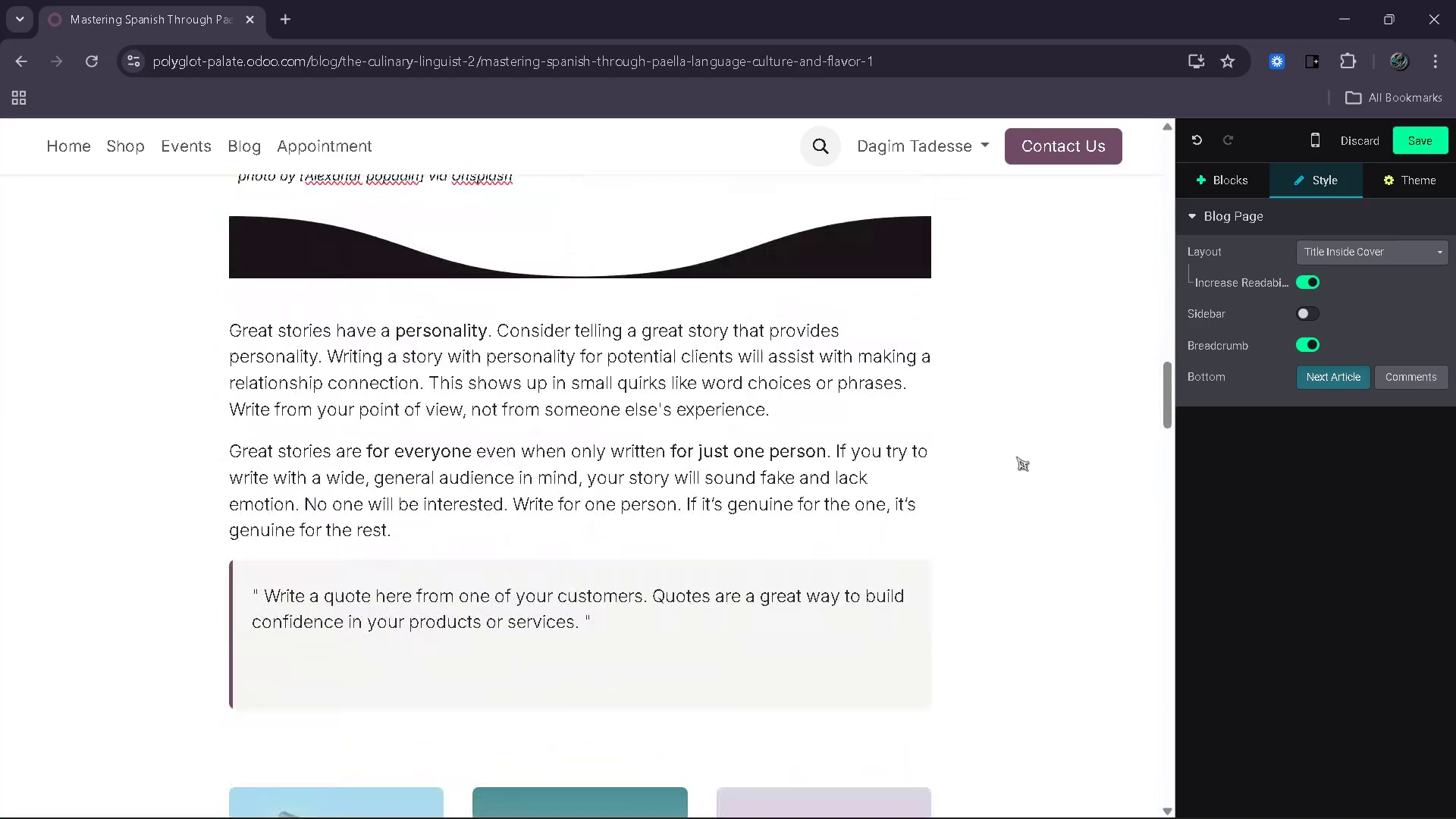 
wait(12.09)
 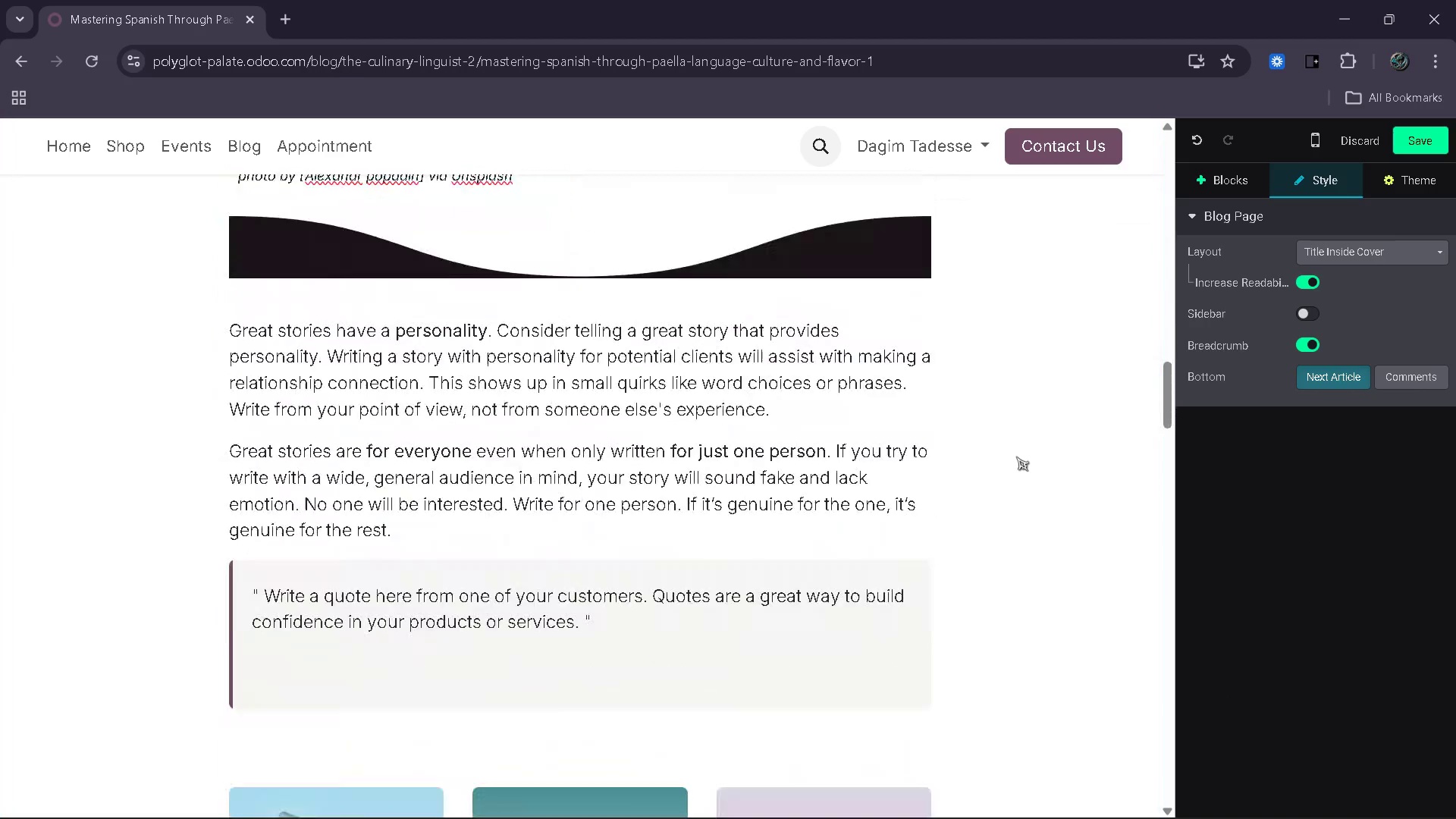 
double_click([370, 431])
 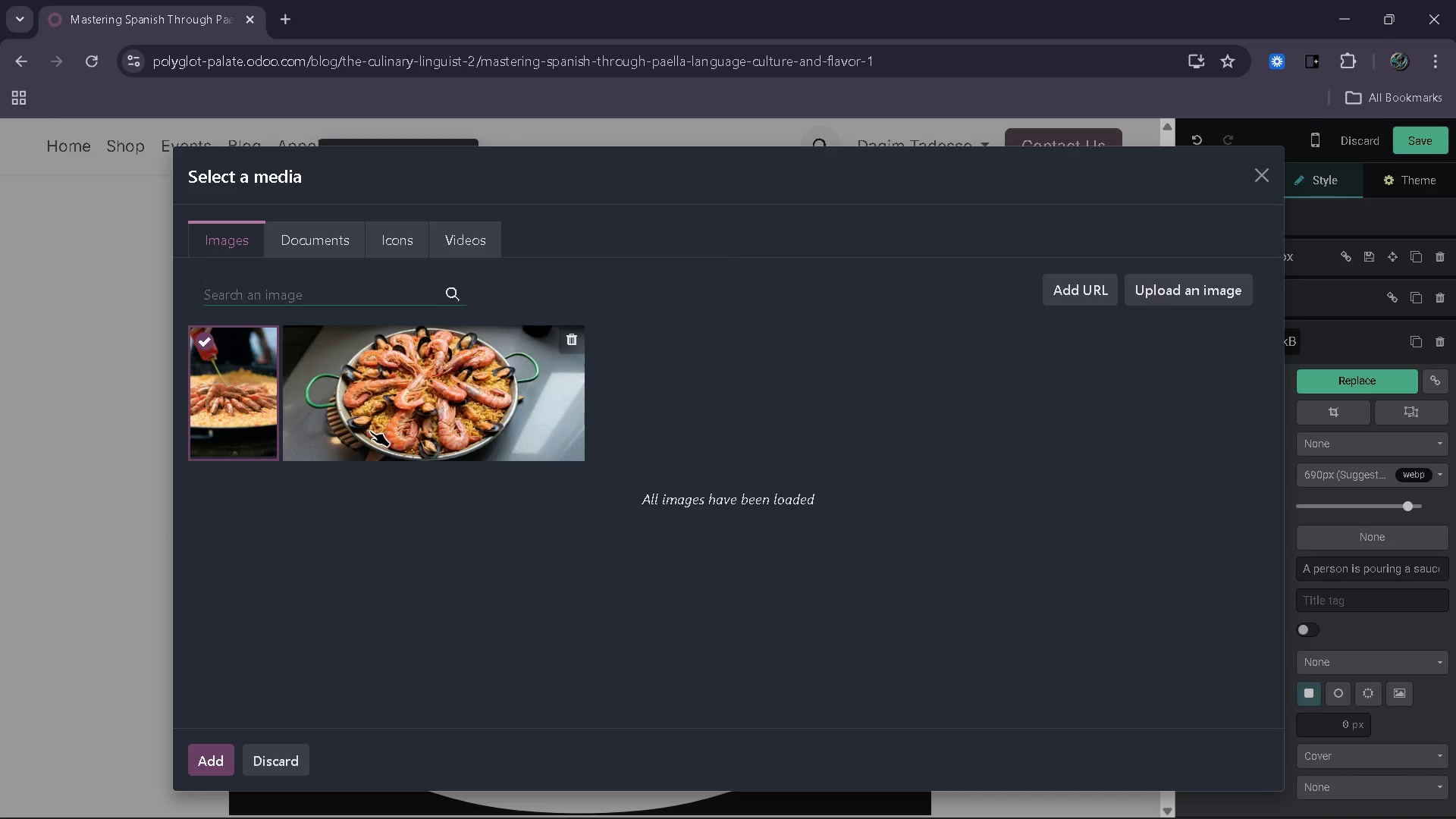 
type(spanui)
key(Backspace)
key(Backspace)
type(ish family cooking)
 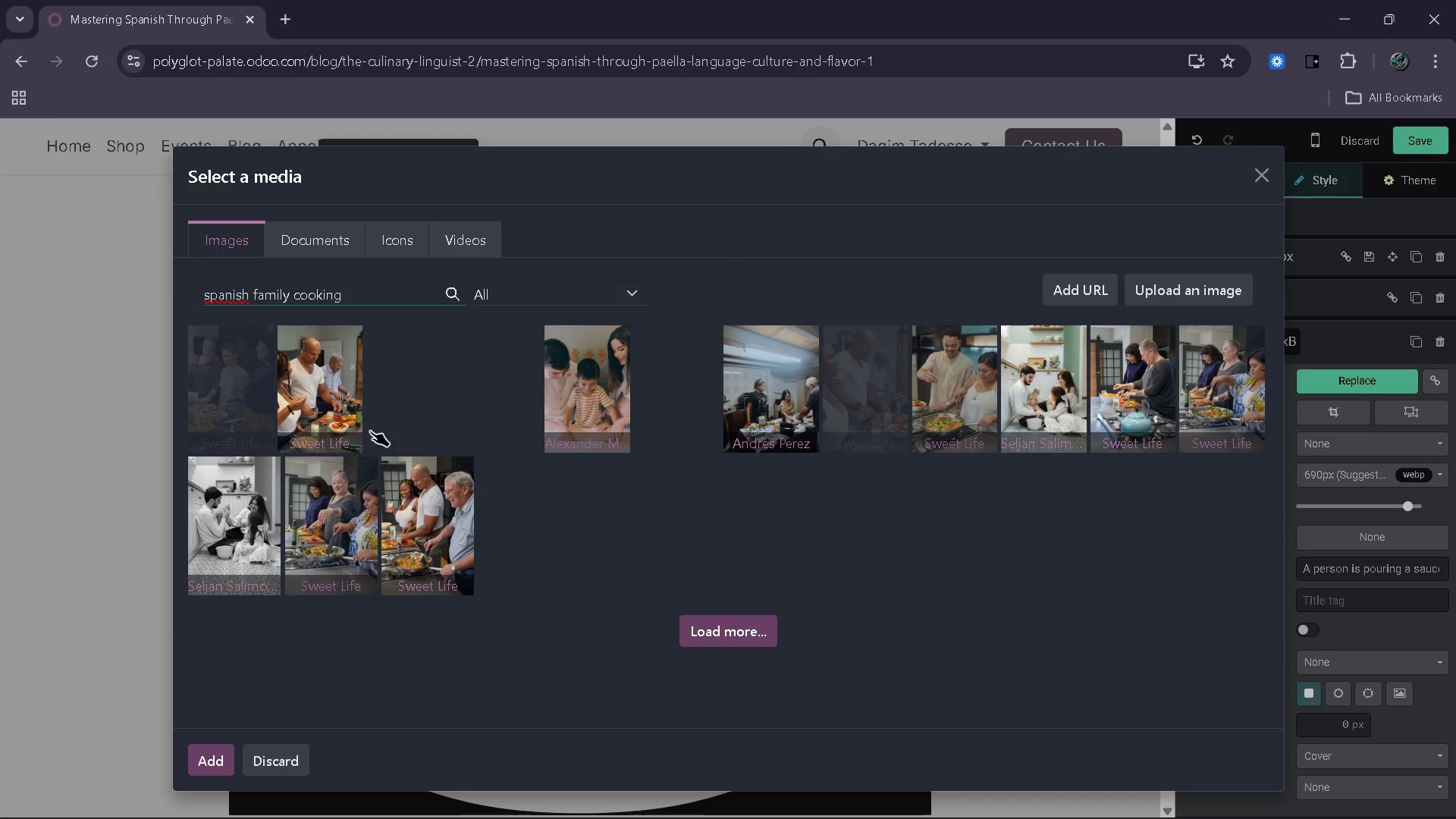 
wait(16.47)
 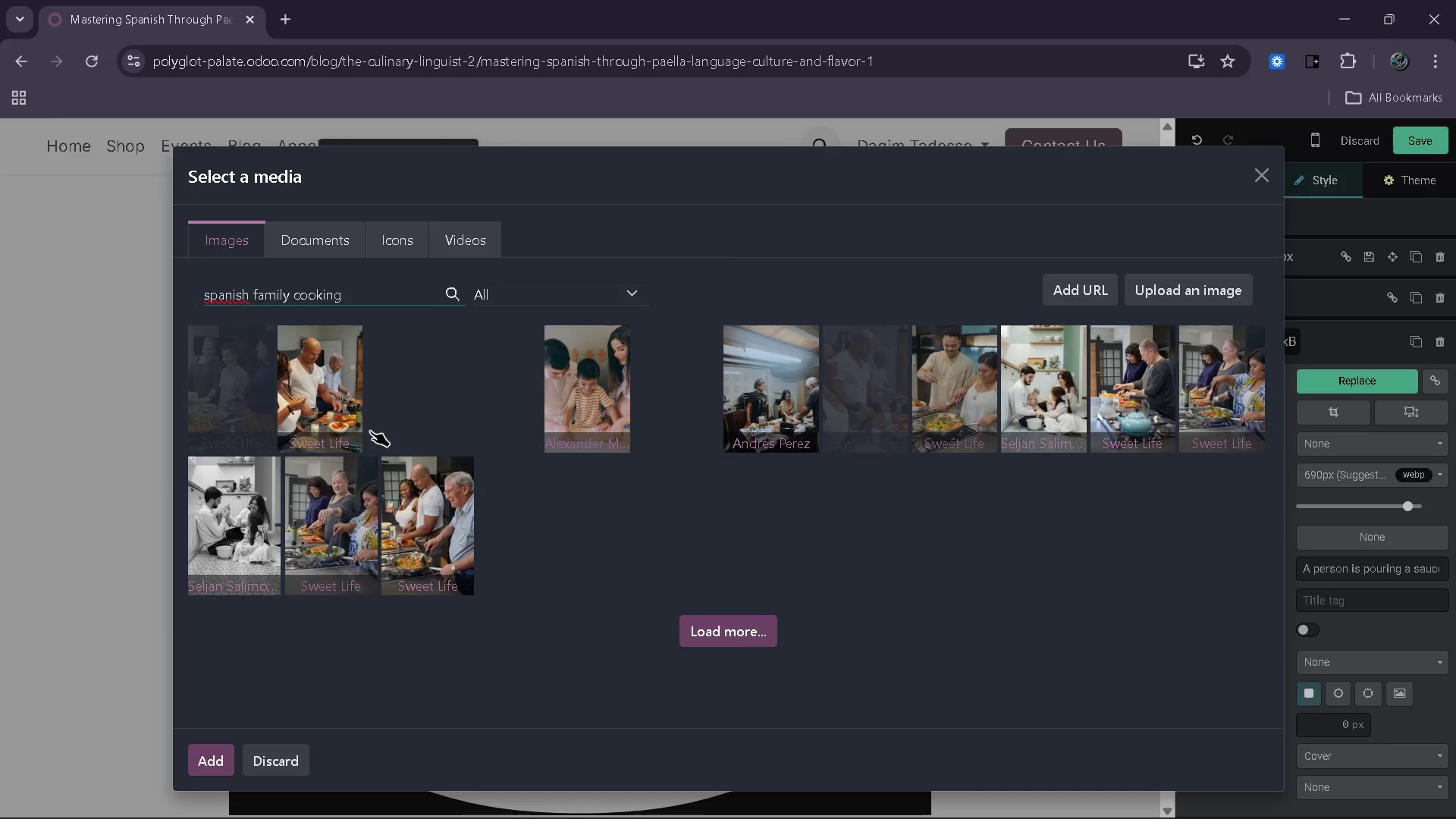 
type( paela)
key(Backspace)
type(lla outdoor)
 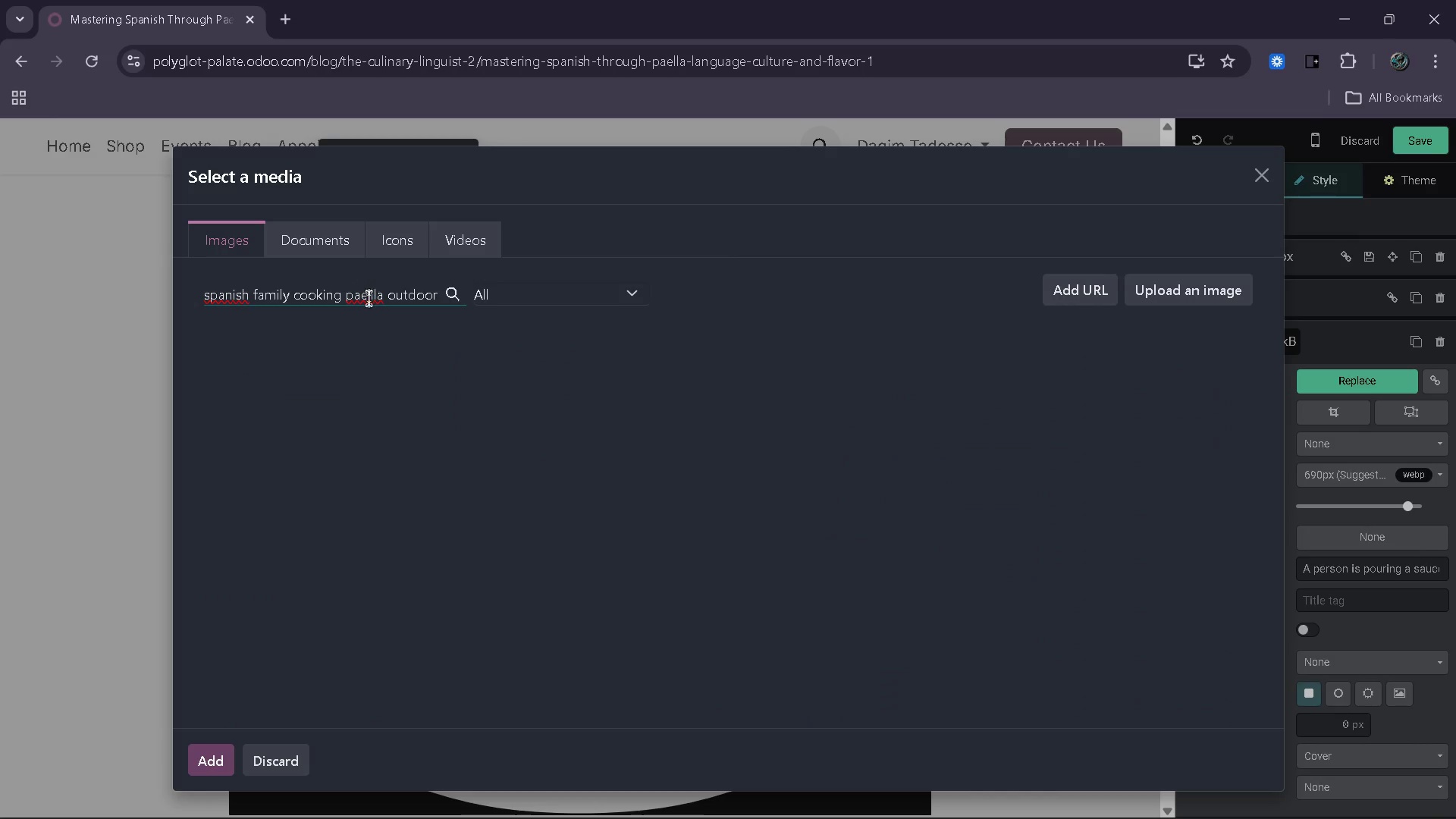 
left_click([375, 300])
 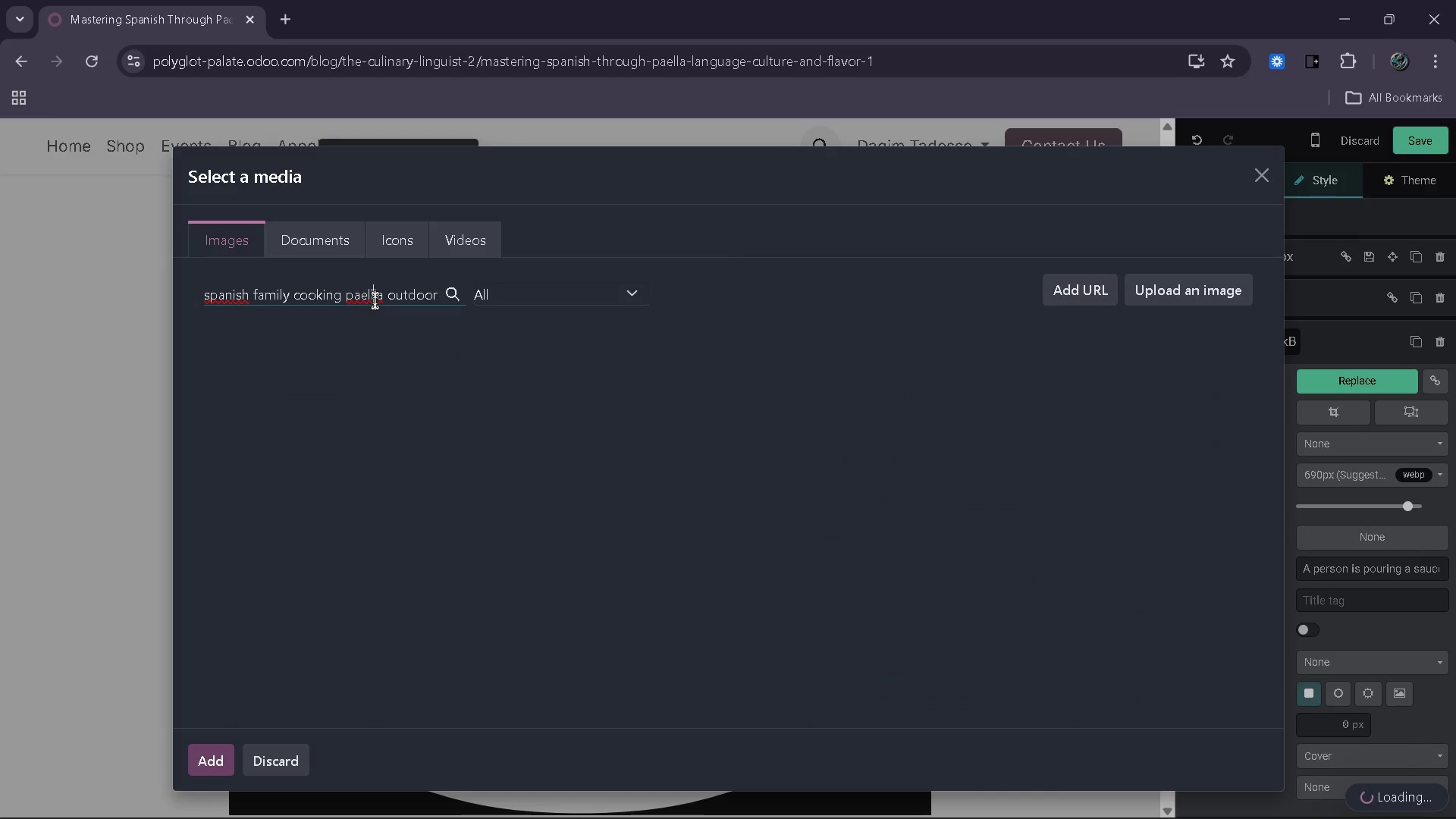 
key(Backspace)
 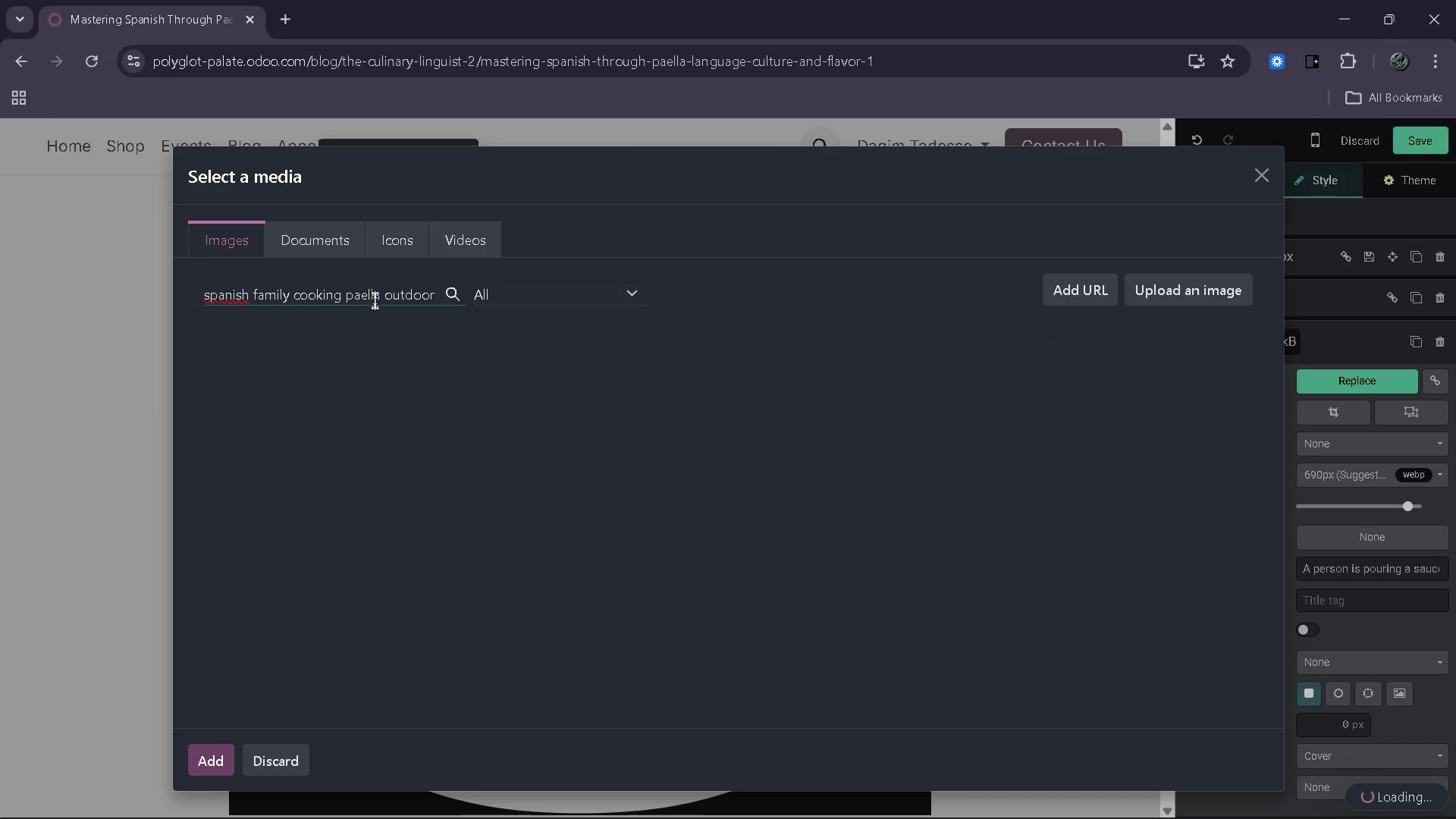 
wait(5.85)
 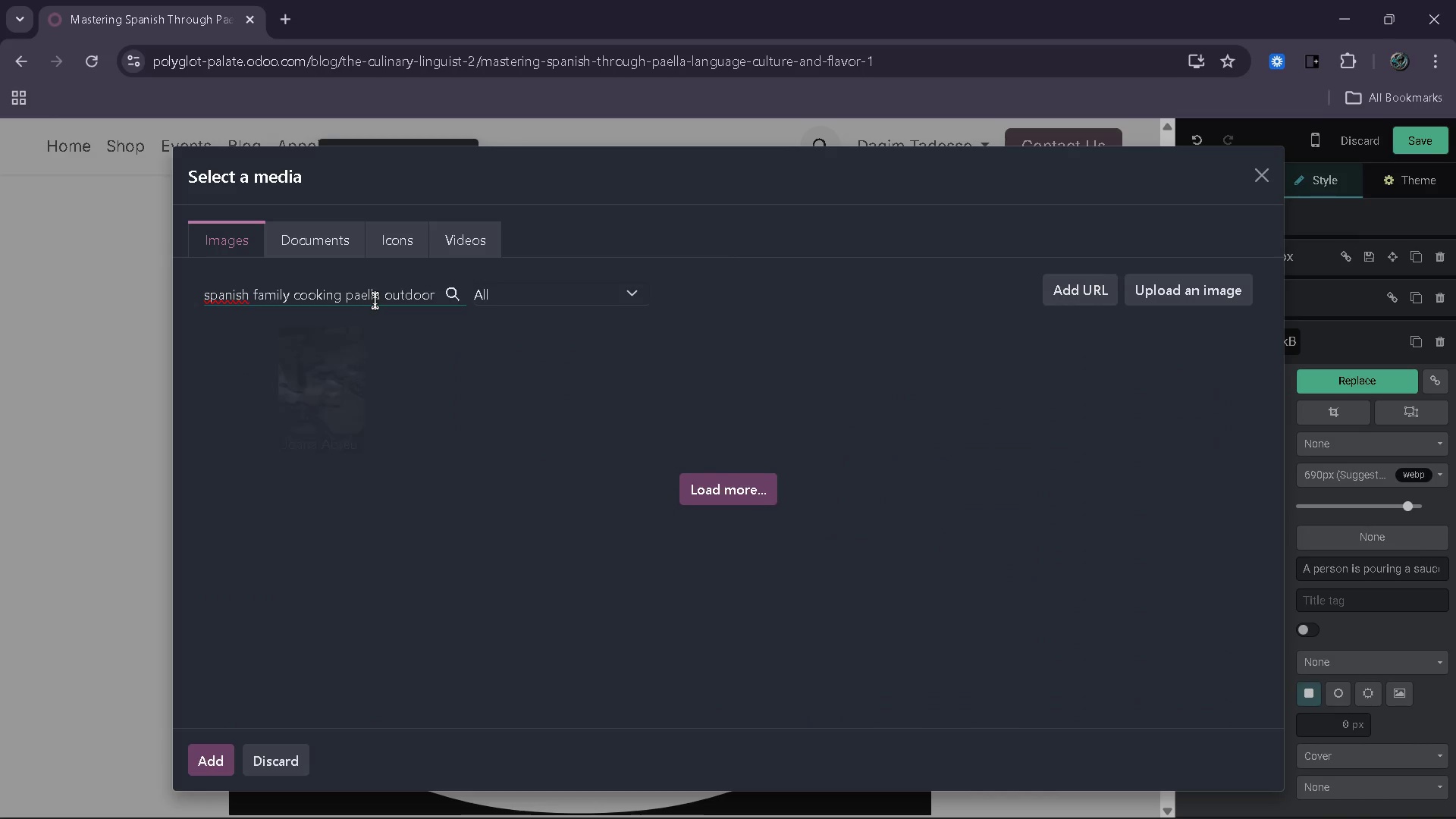 
mouse_move([449, 295])
 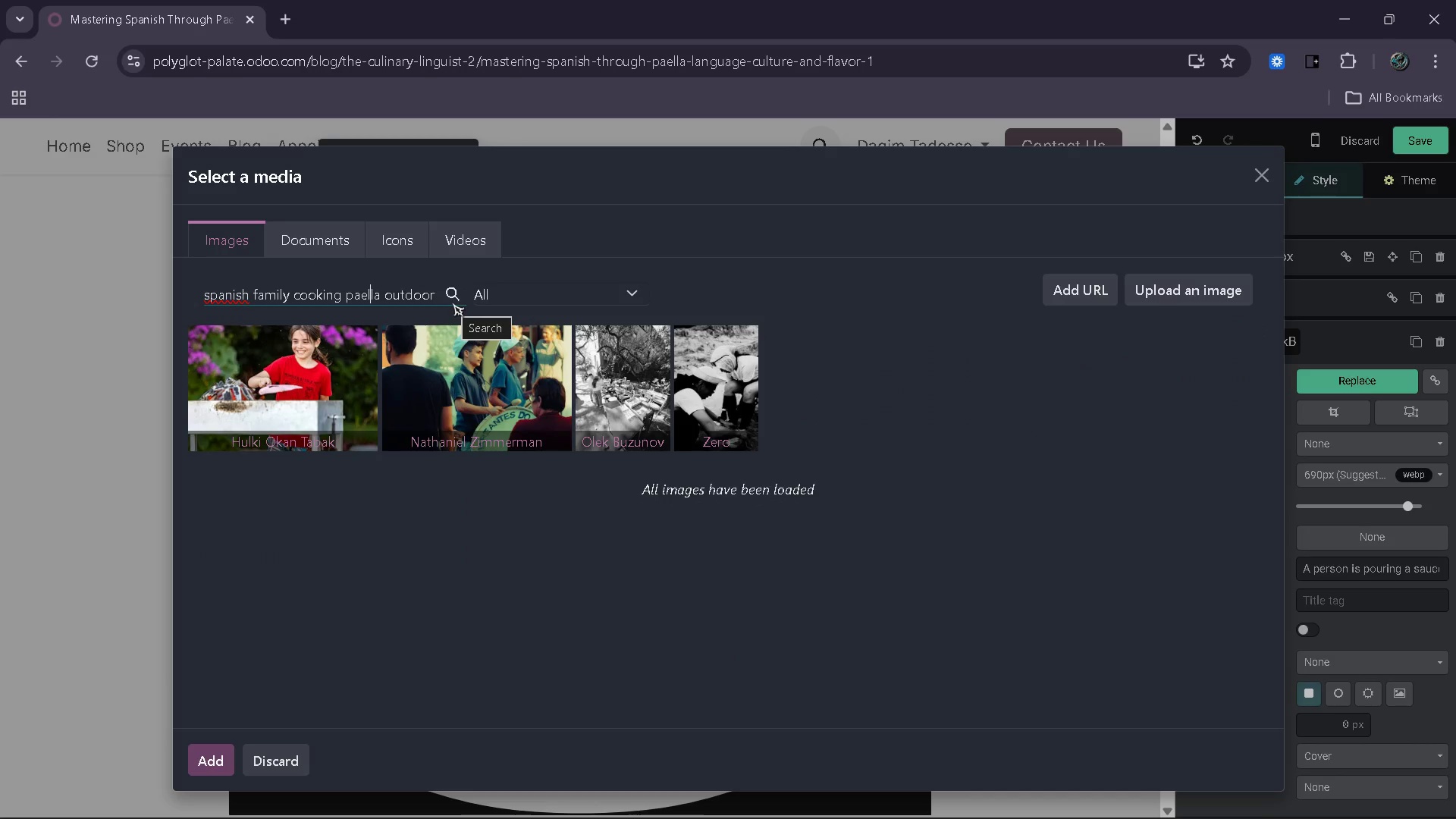 
key(L)
 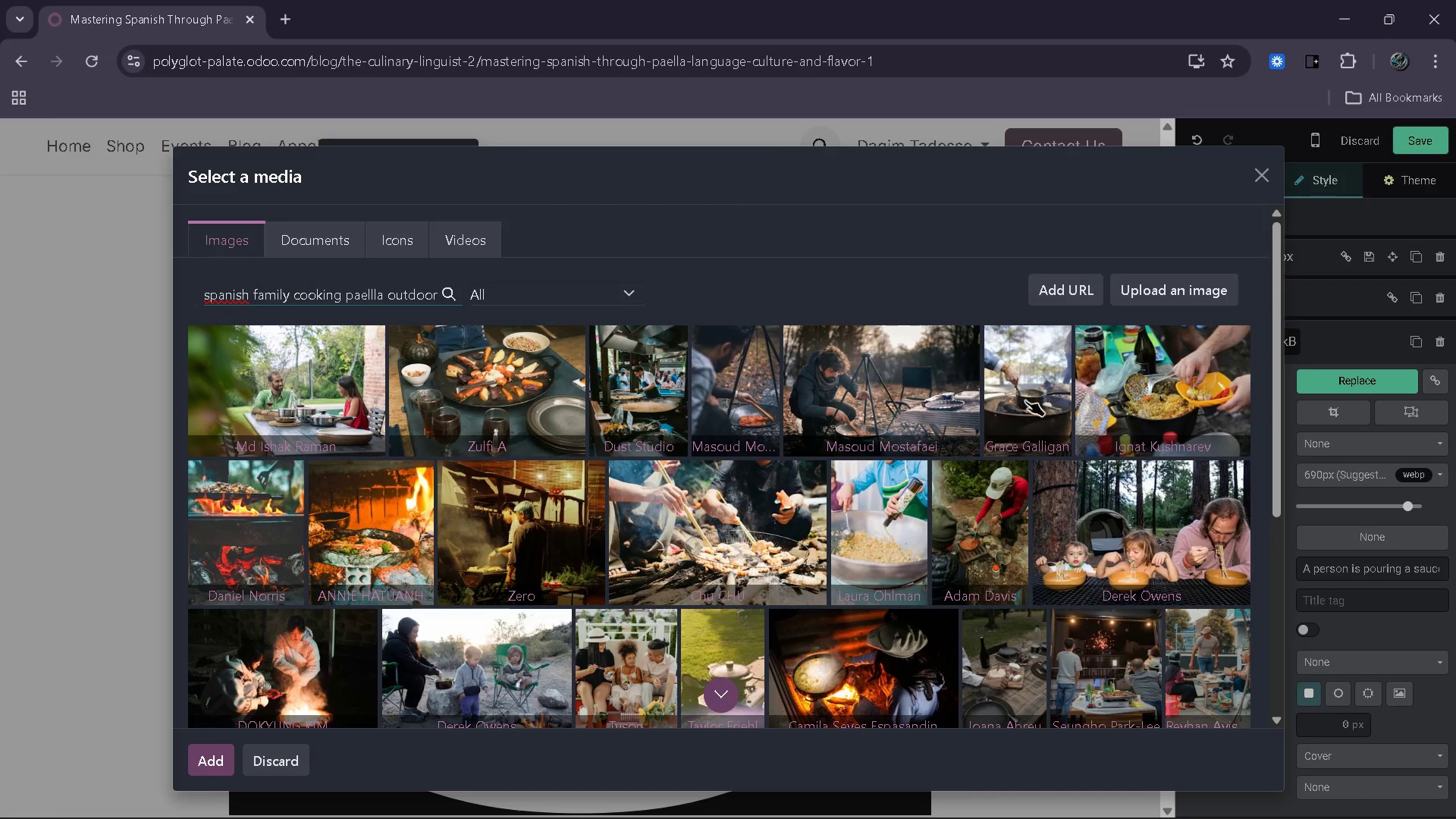 
wait(35.52)
 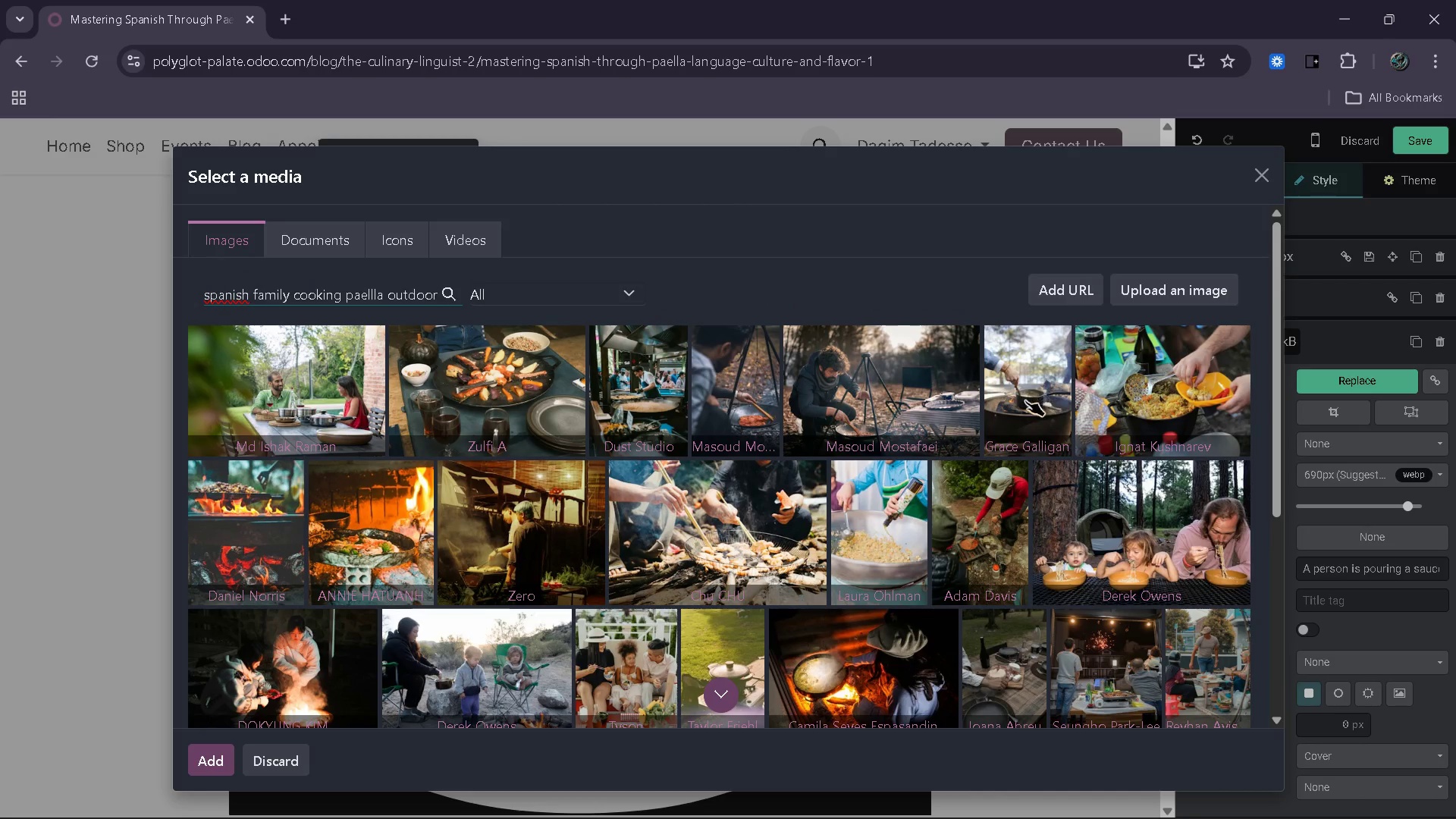 
left_click([391, 295])
 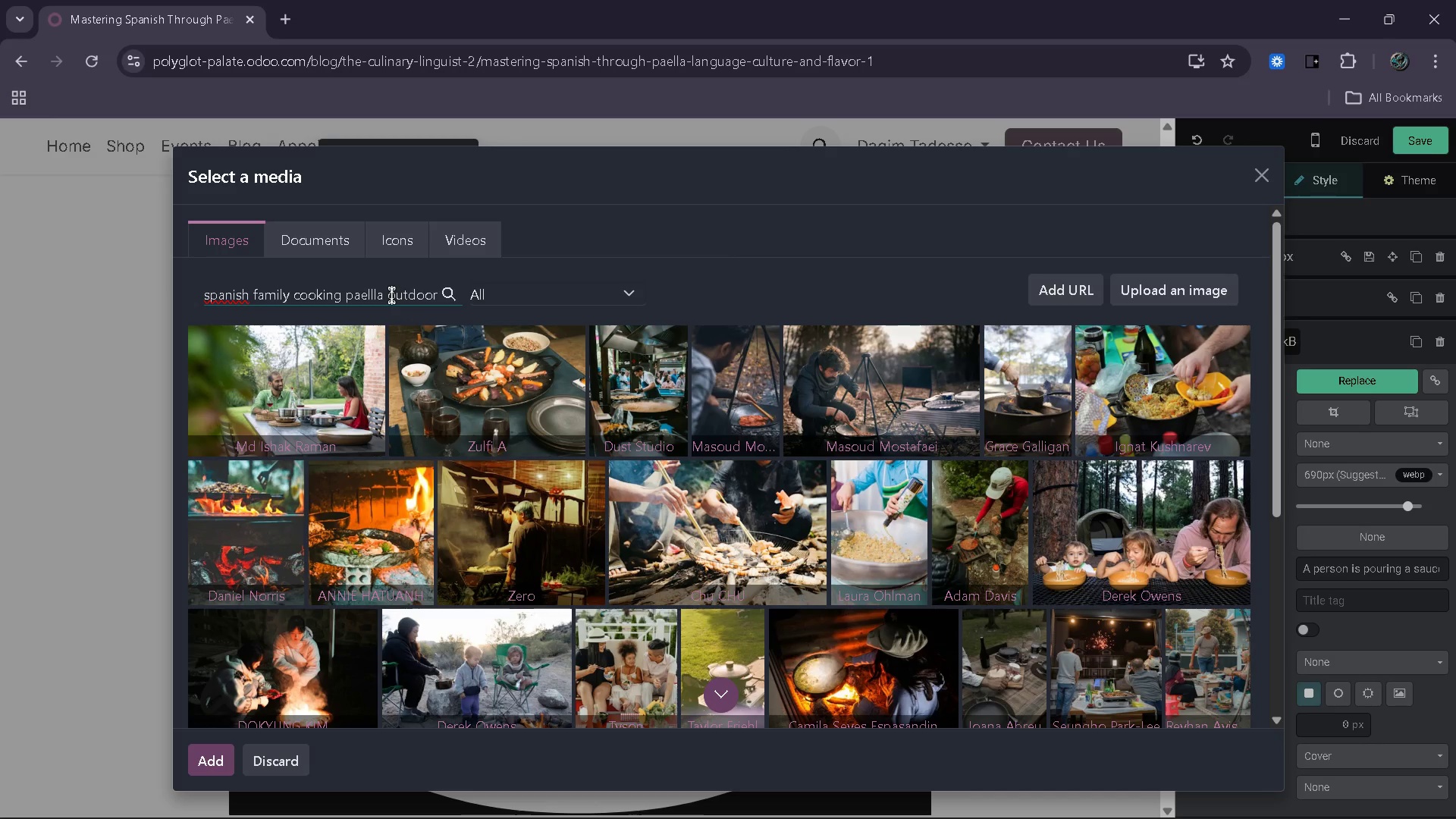 
key(Backspace)
 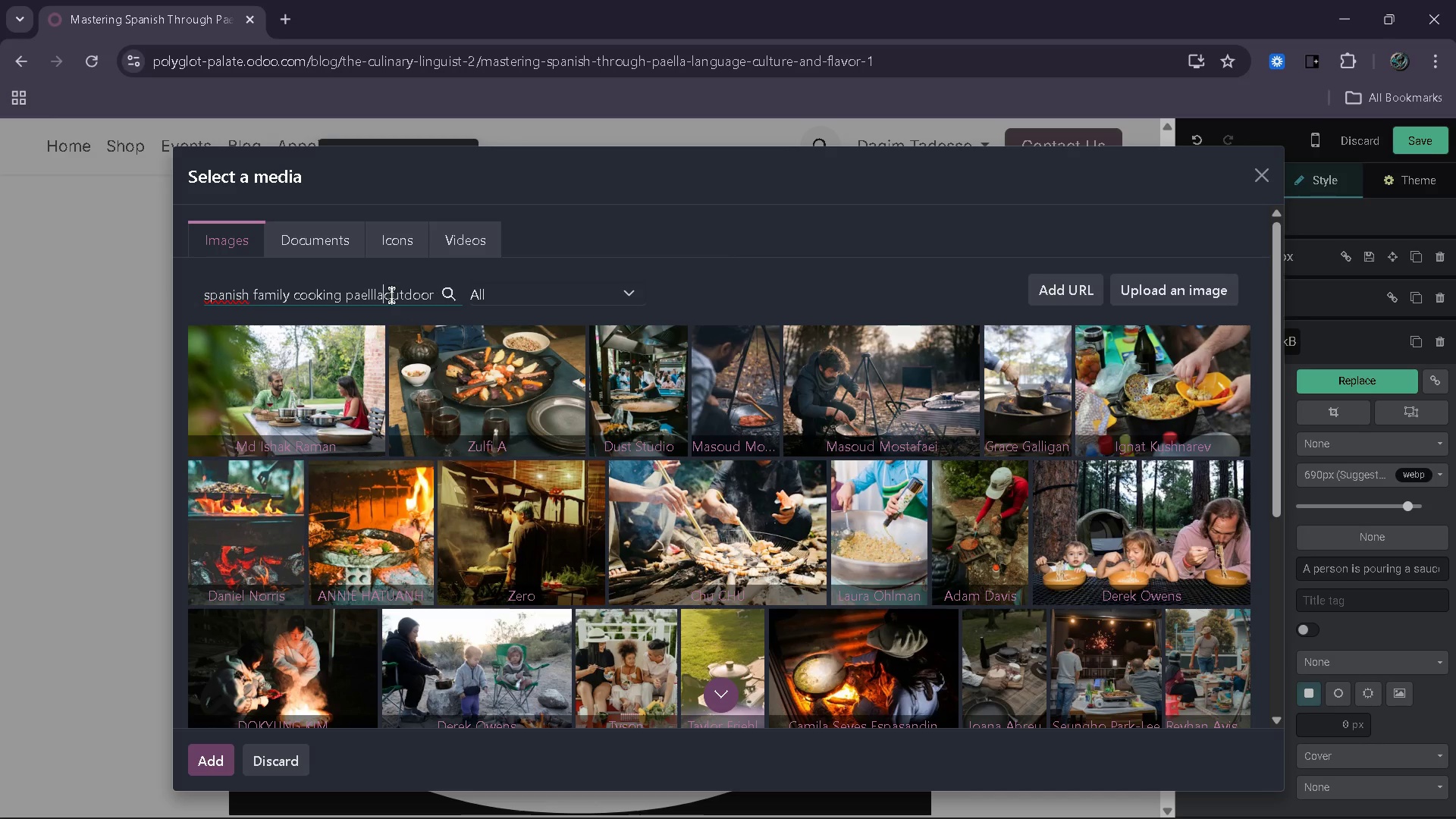 
key(Backspace)
 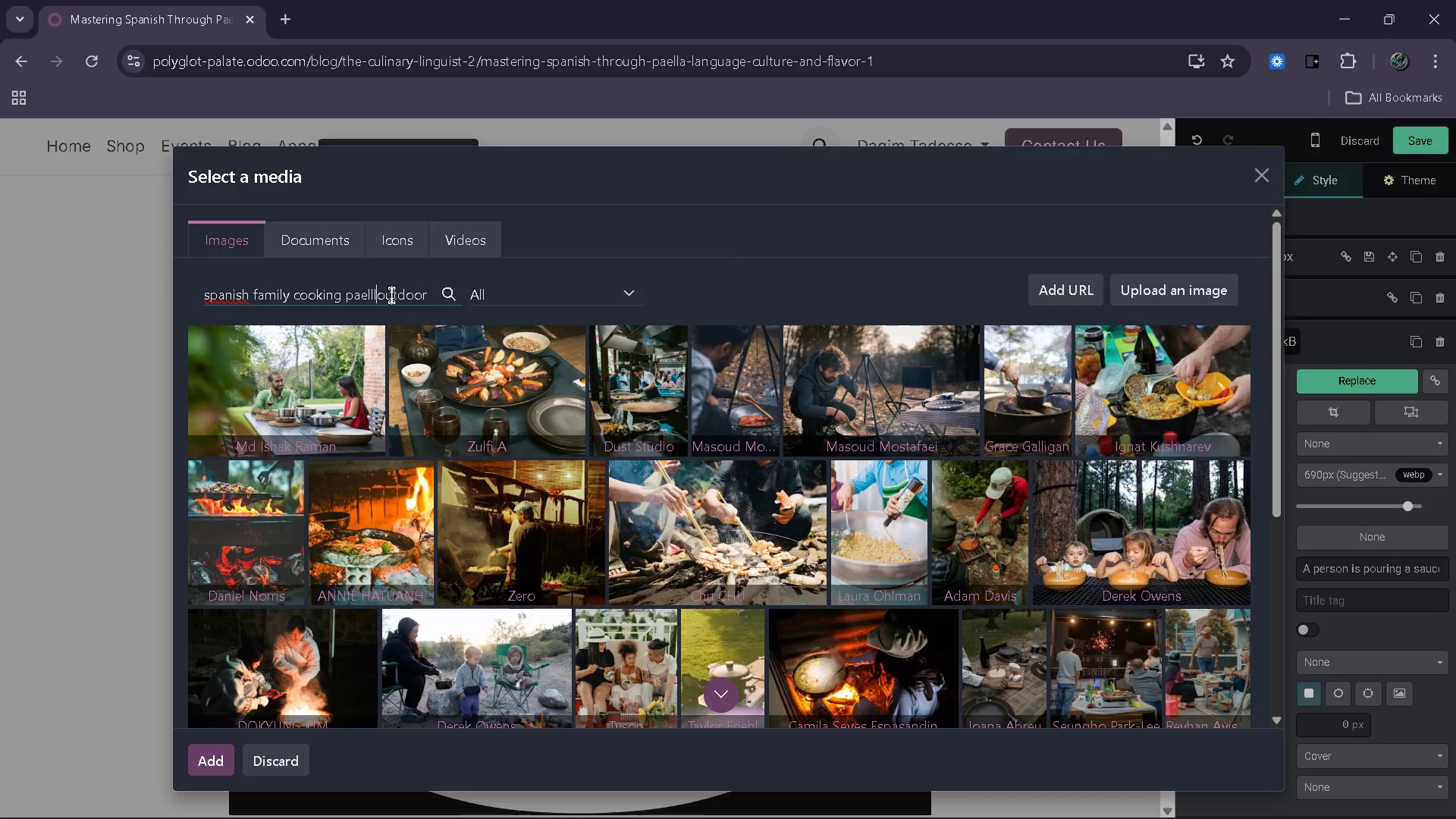 
key(Backspace)
 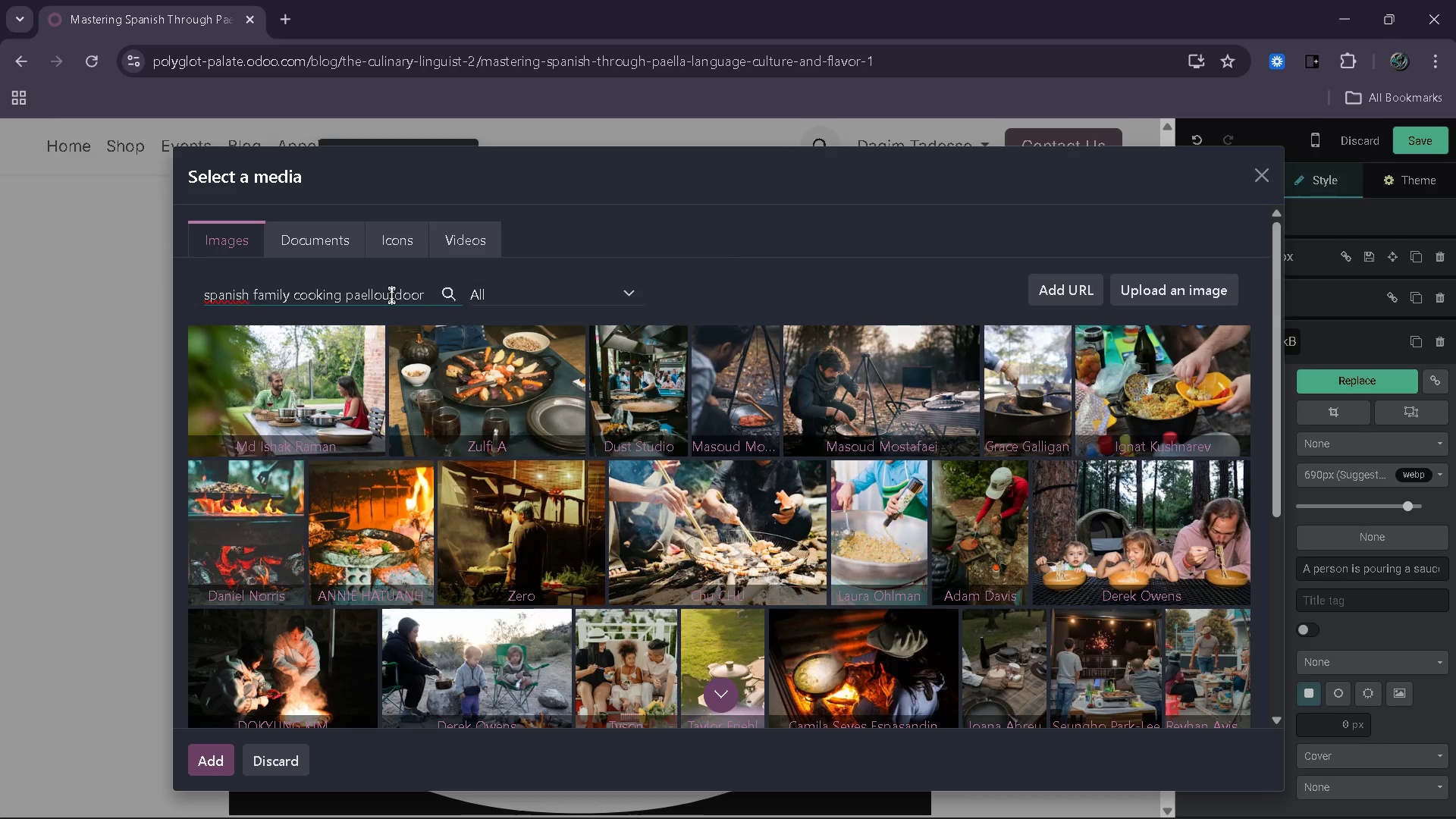 
key(Backspace)
 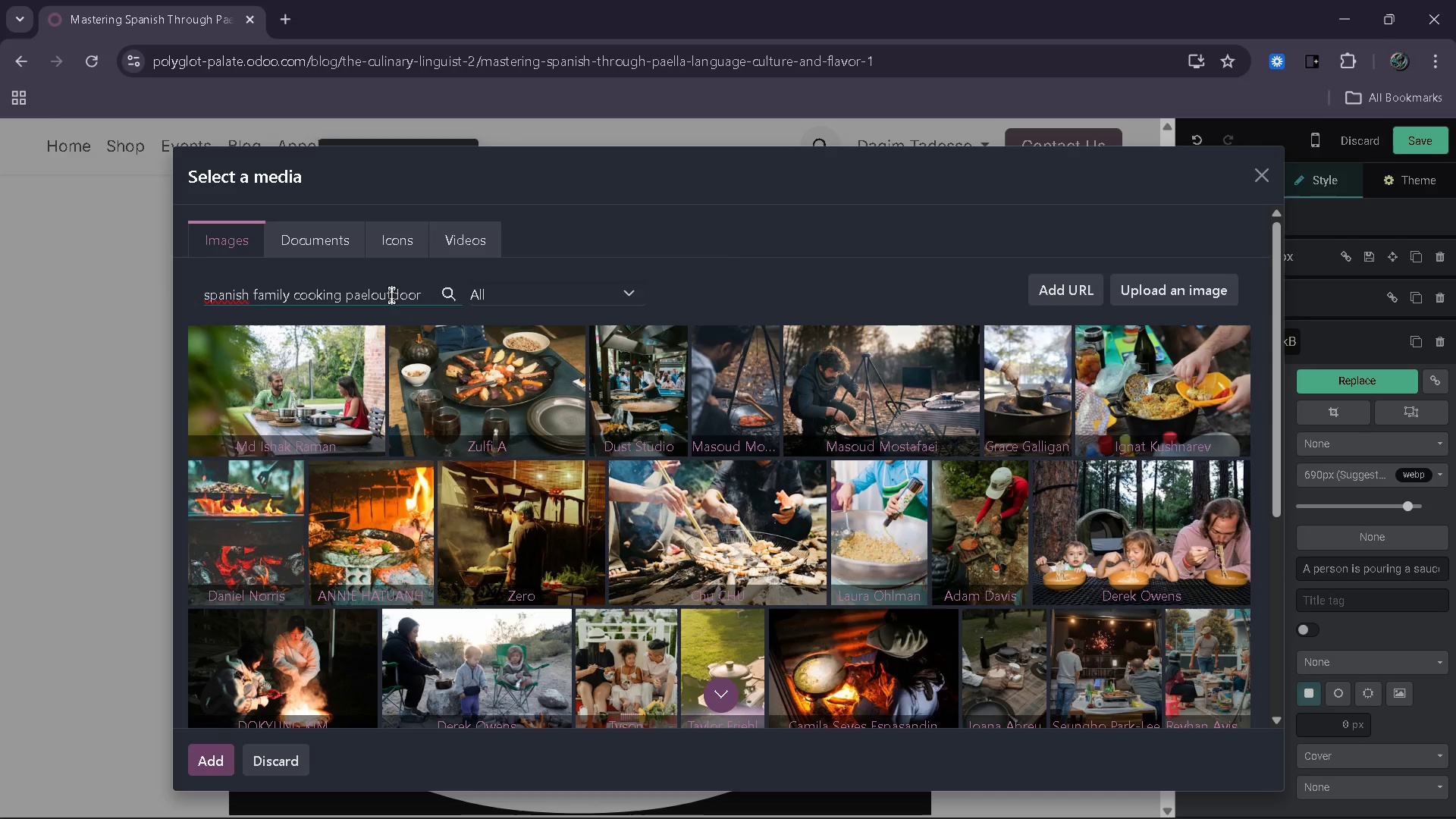 
key(Backspace)
 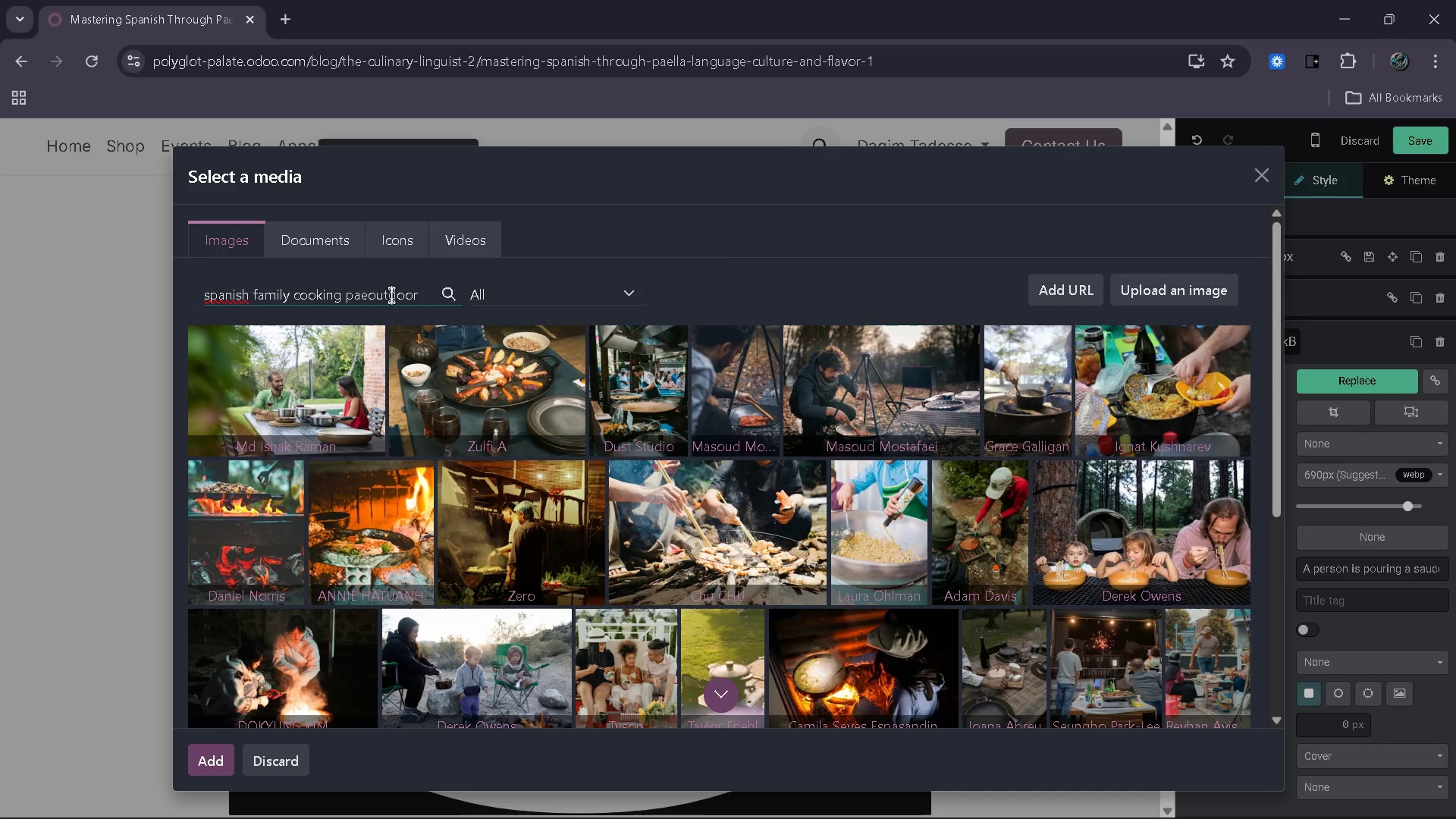 
key(Backspace)
 